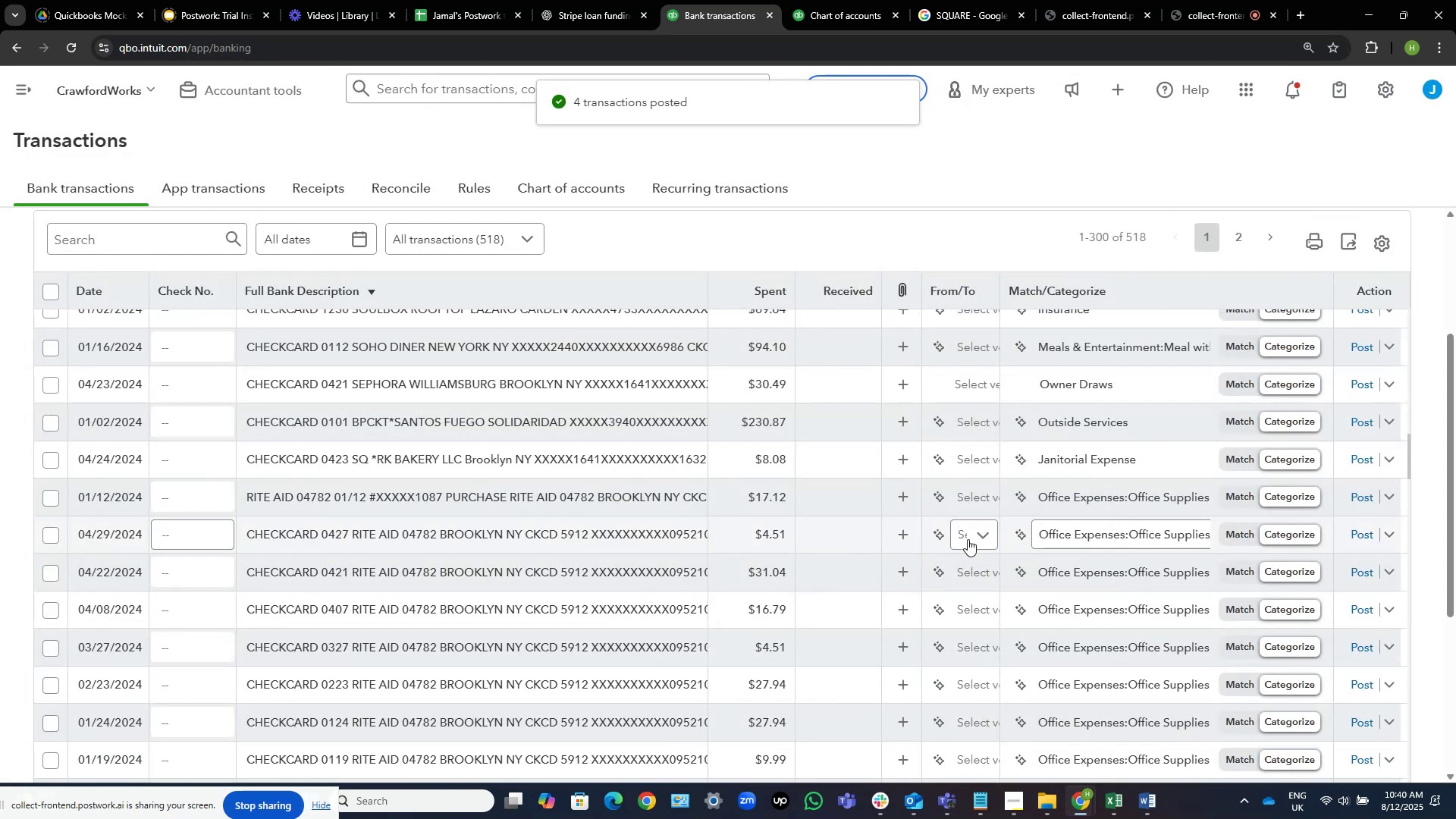 
wait(7.57)
 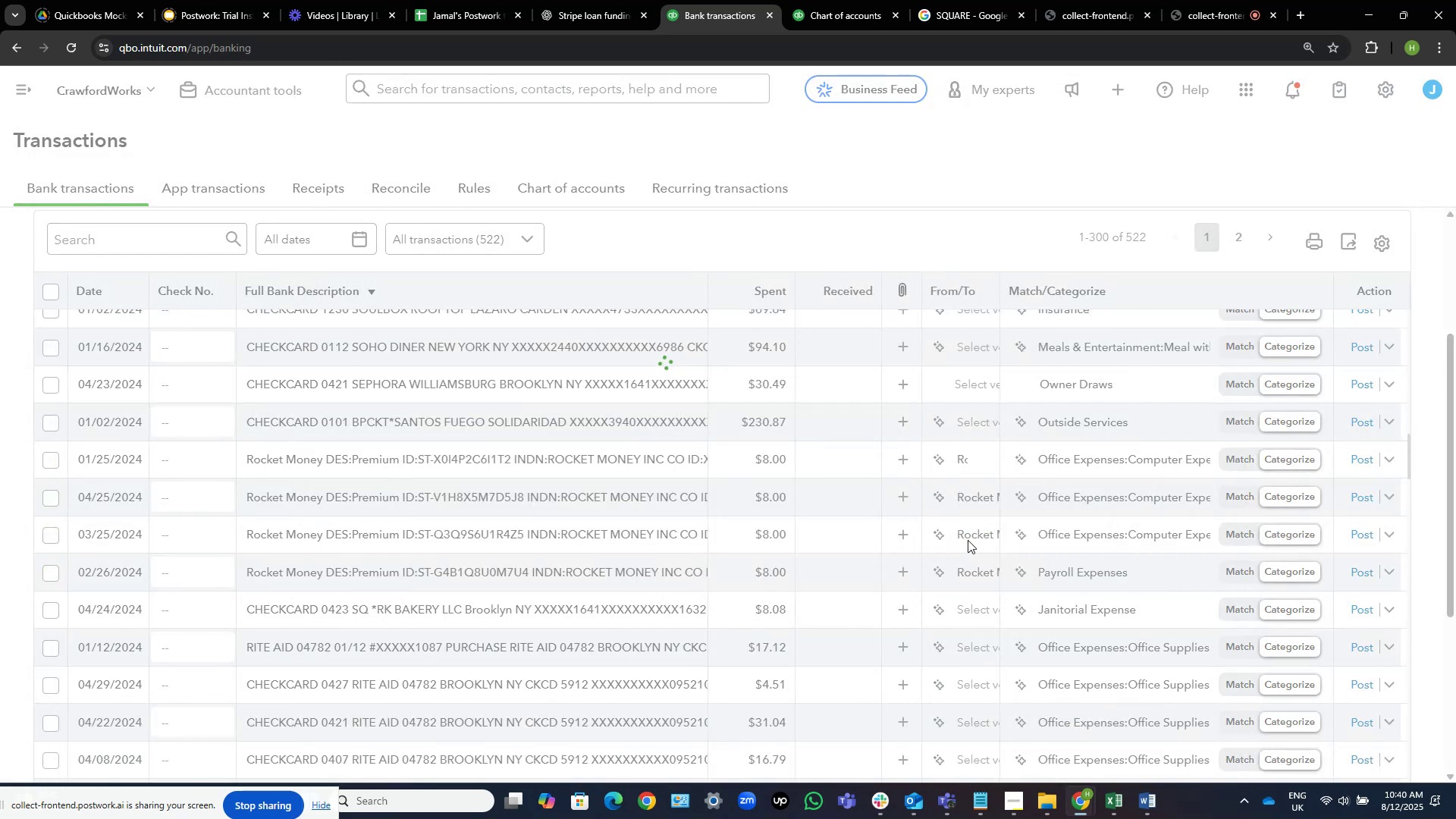 
scroll: coordinate [968, 539], scroll_direction: down, amount: 1.0
 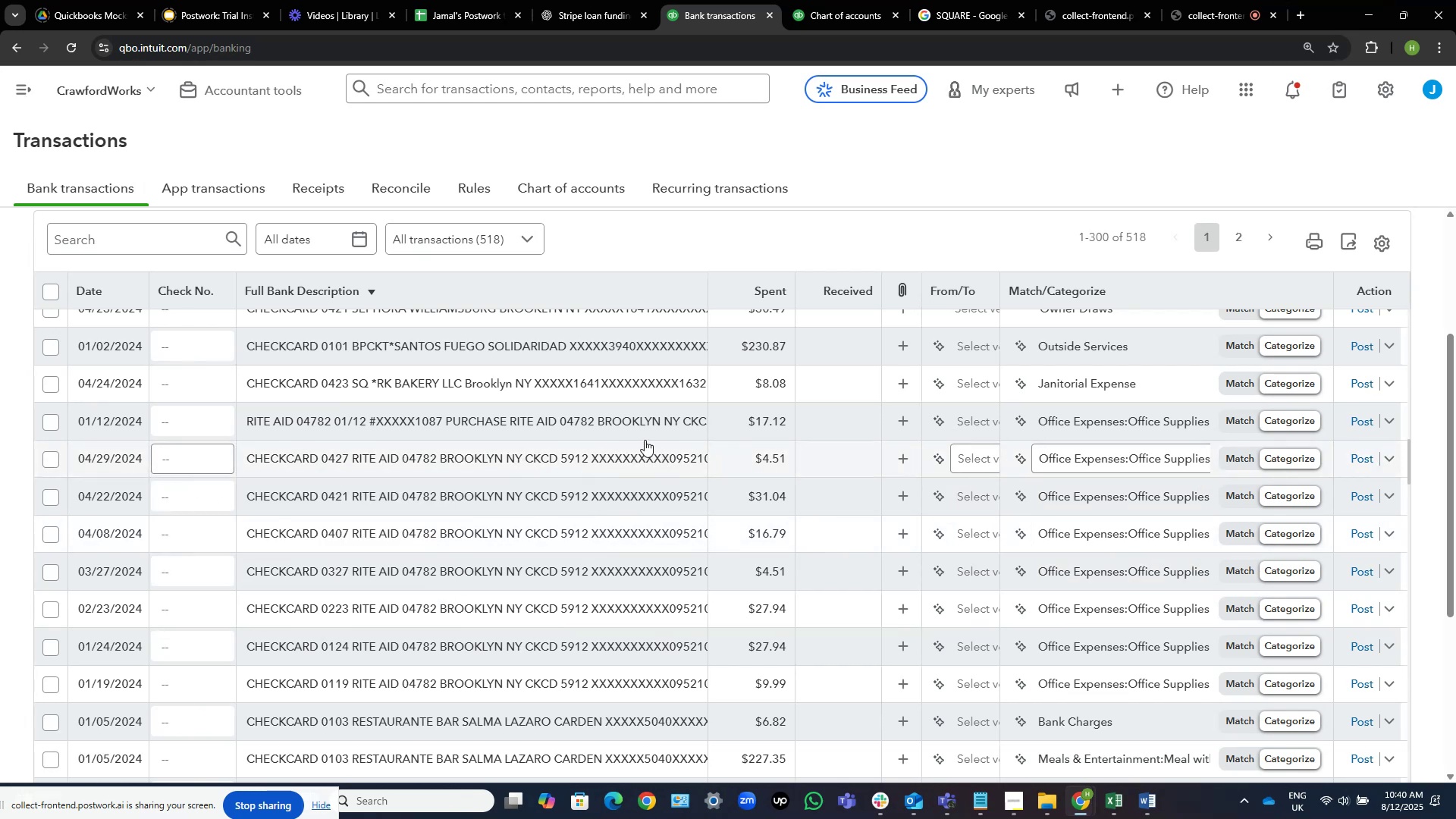 
wait(6.65)
 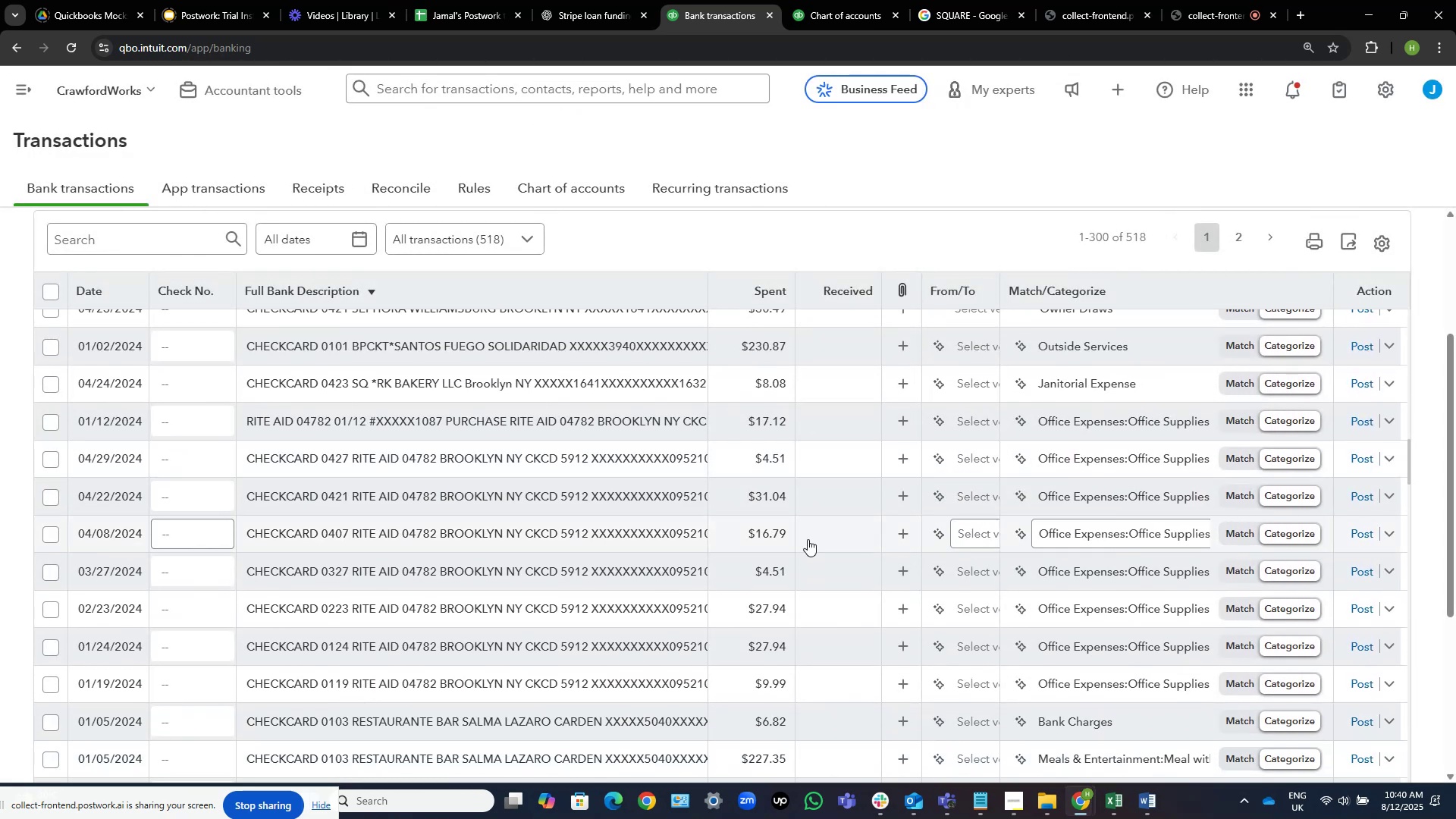 
left_click([956, 454])
 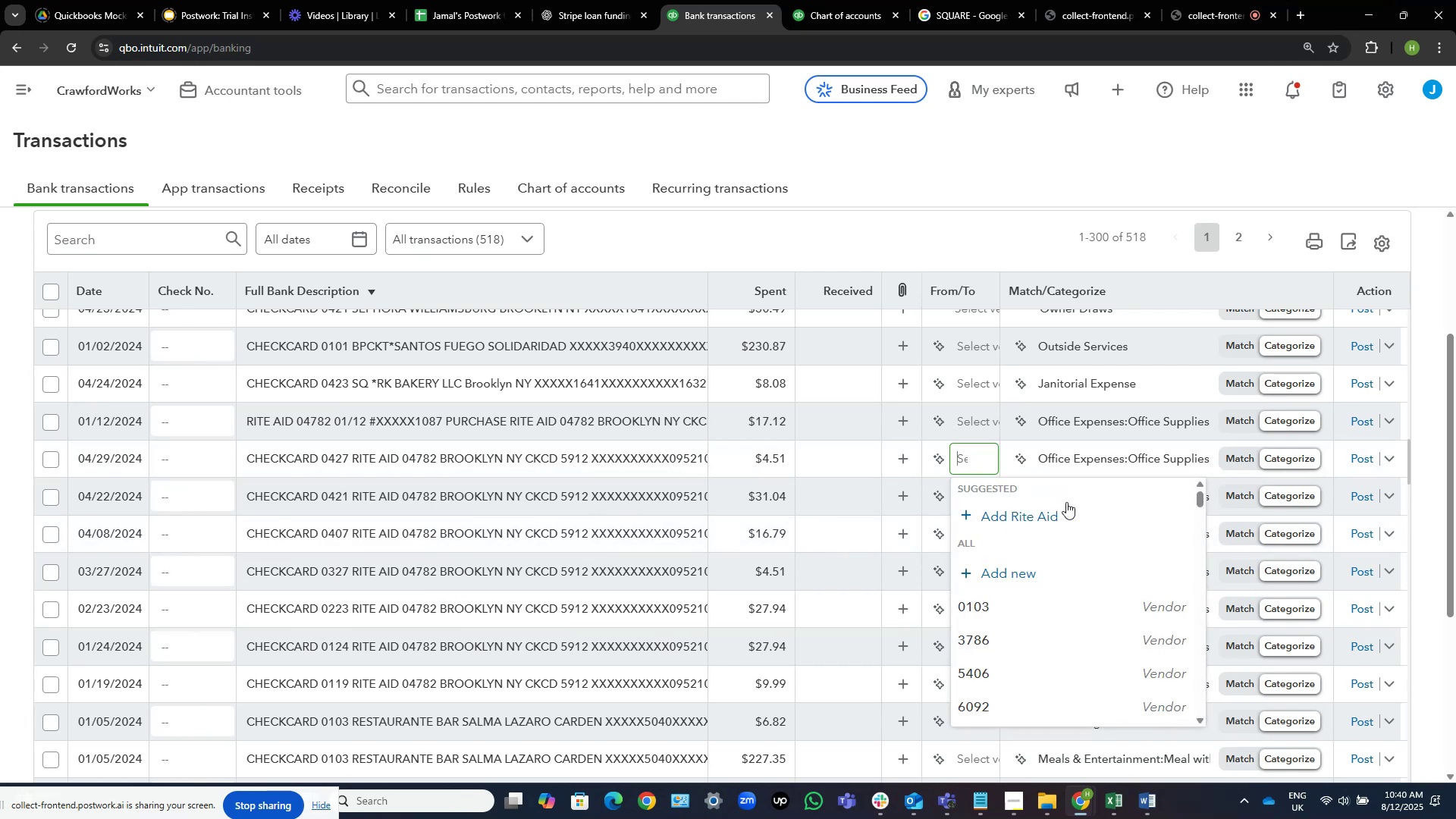 
left_click([1062, 513])
 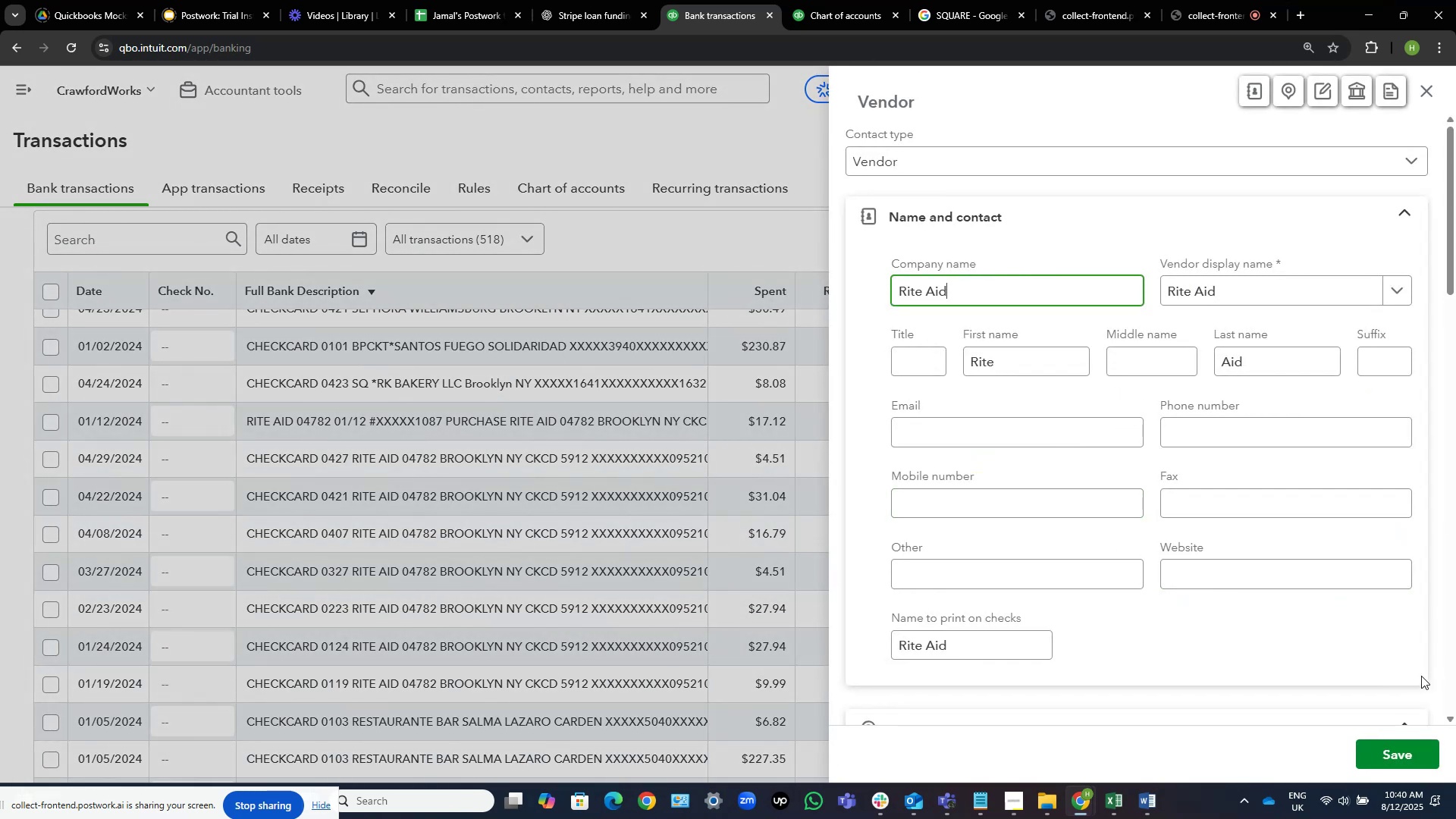 
left_click([1401, 757])
 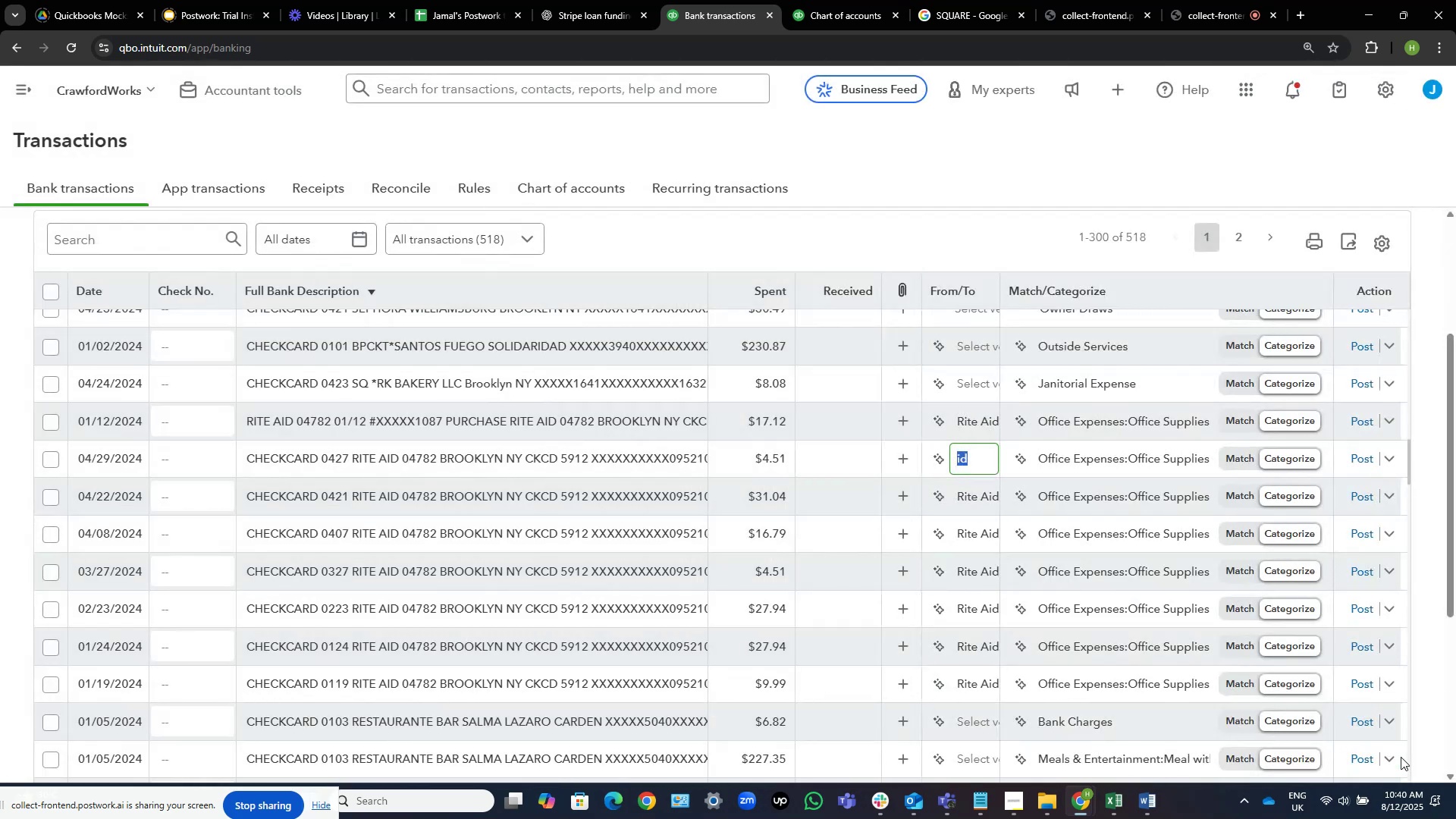 
wait(8.11)
 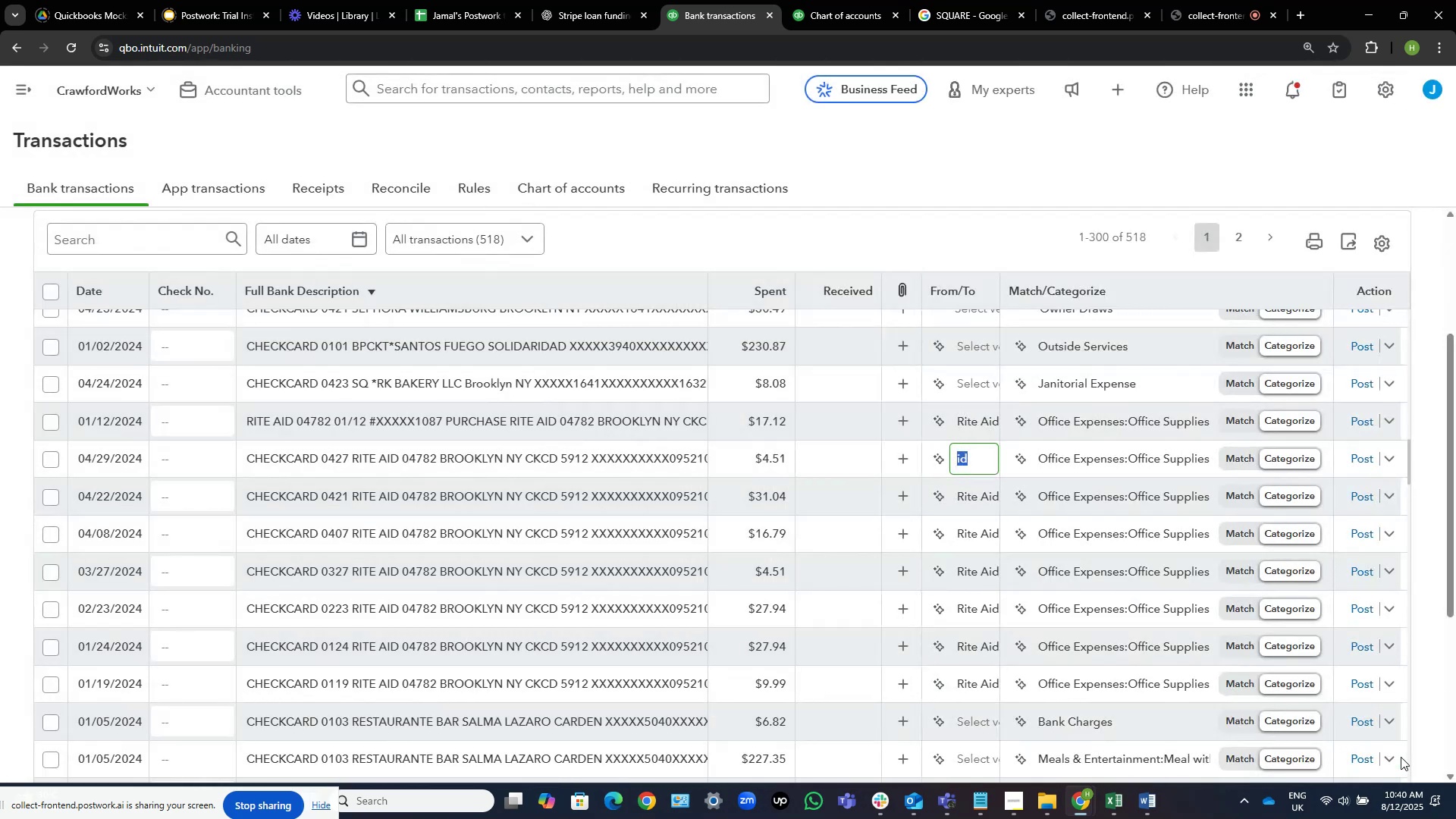 
left_click([1069, 182])
 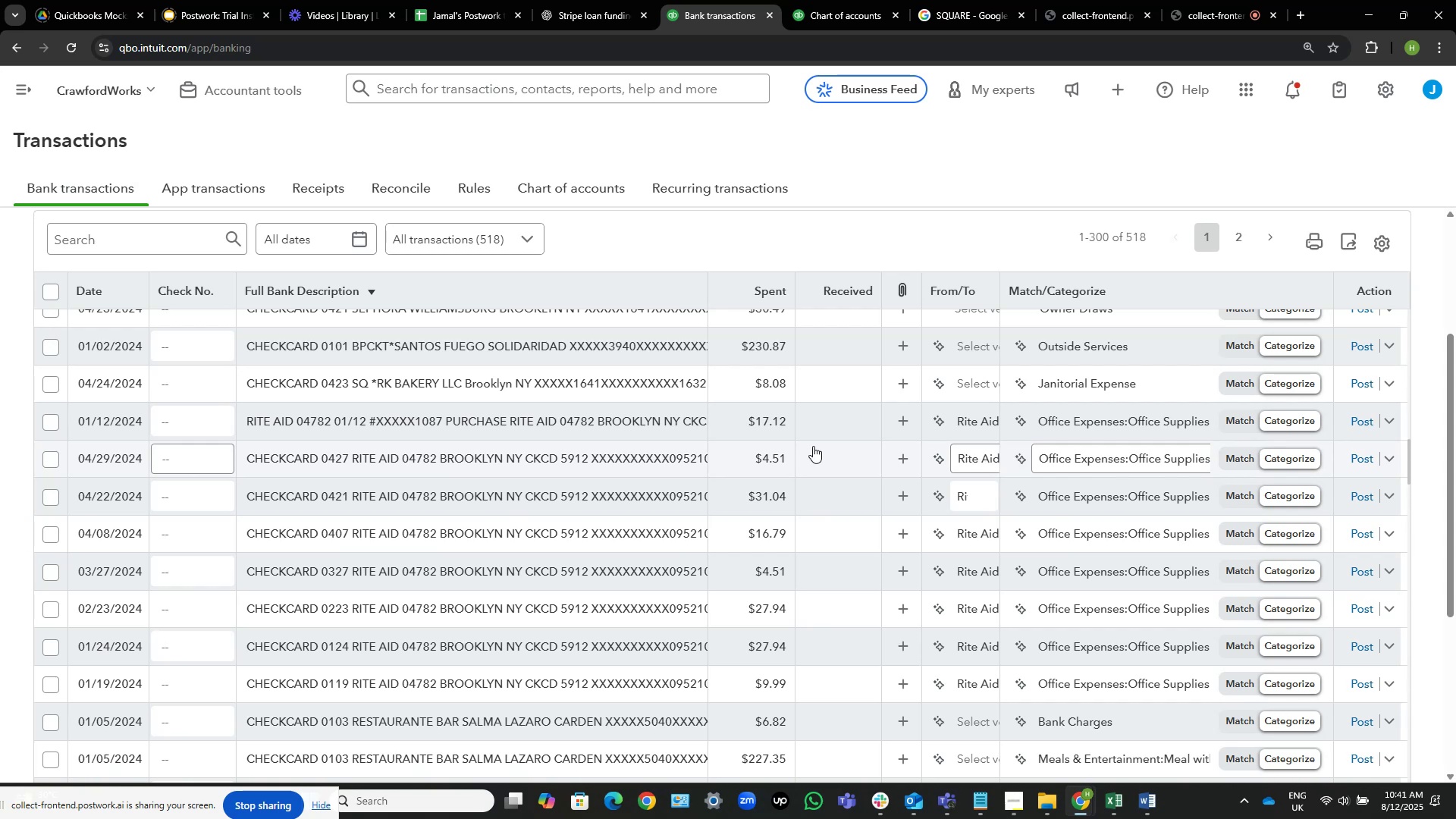 
left_click([487, 460])
 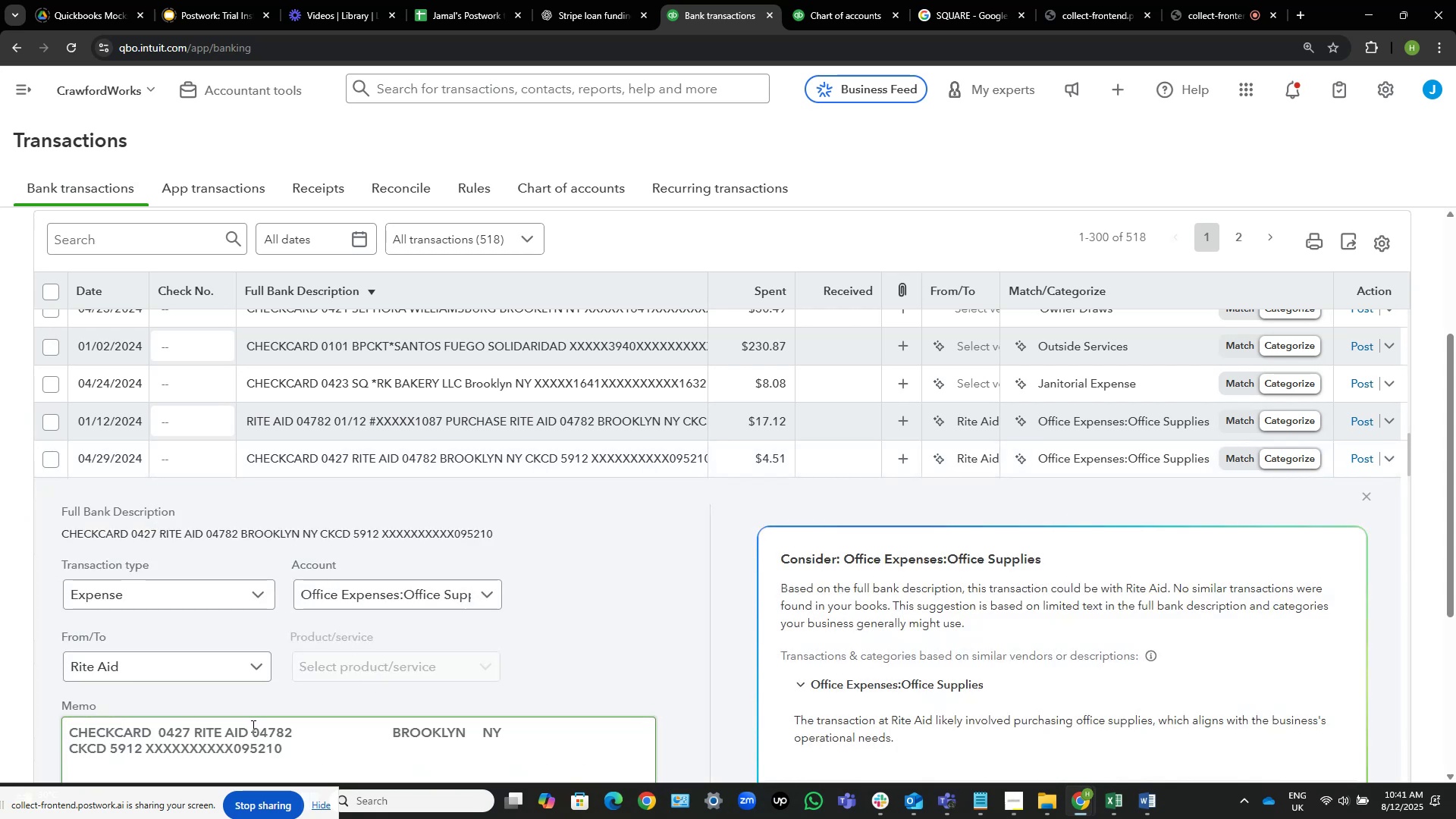 
left_click_drag(start_coordinate=[244, 732], to_coordinate=[196, 732])
 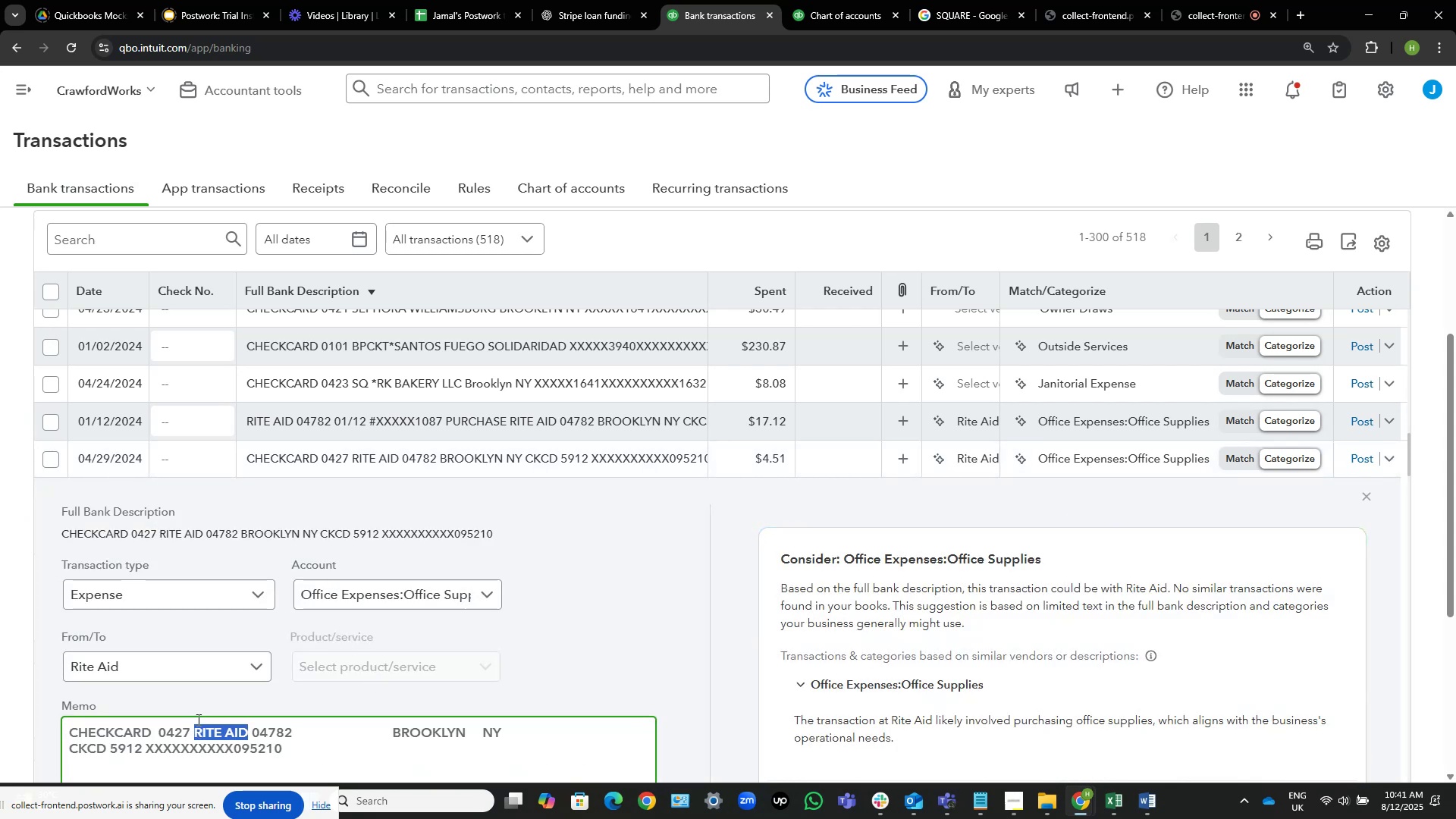 
key(Control+C)
 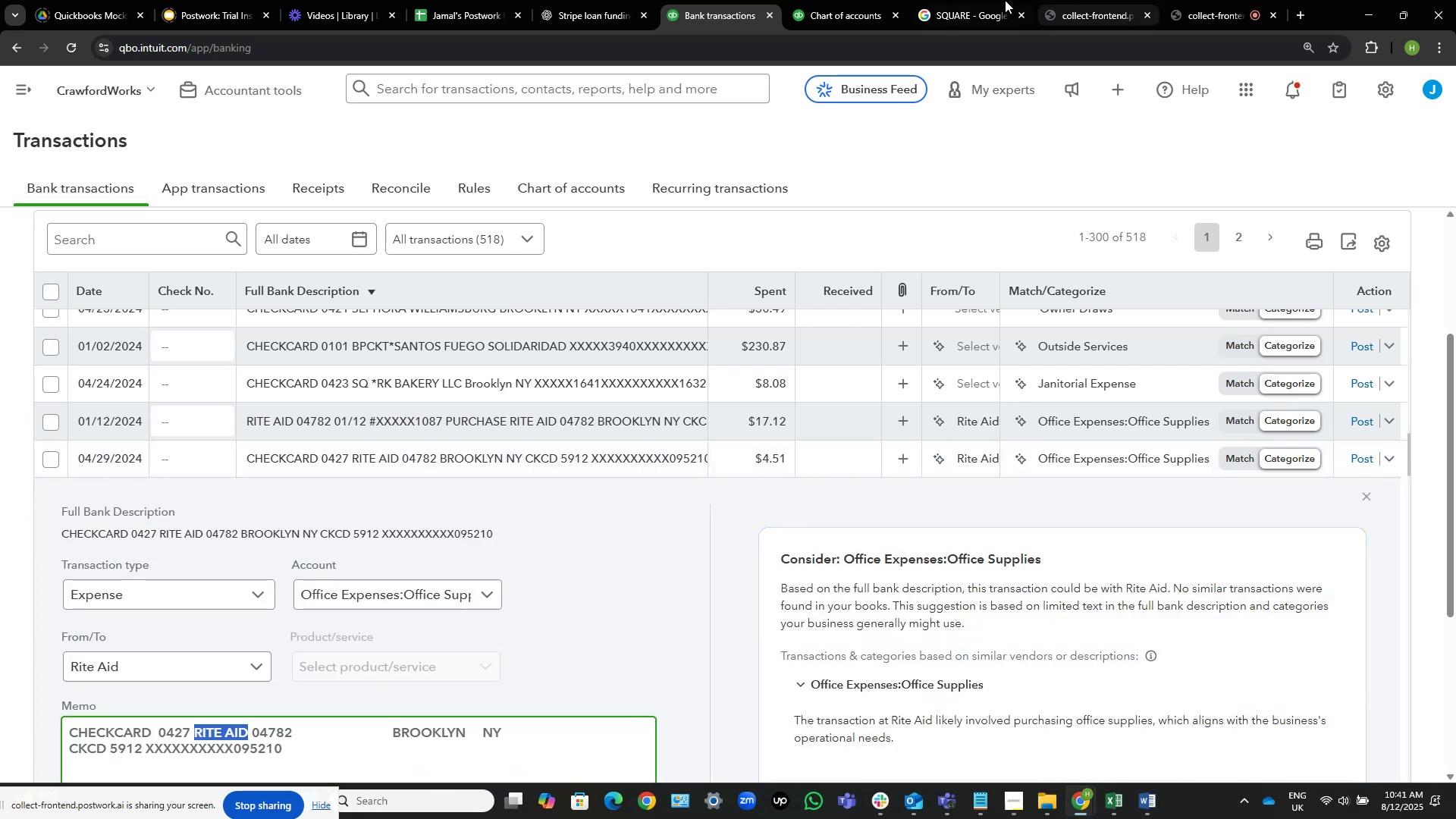 
left_click([975, 0])
 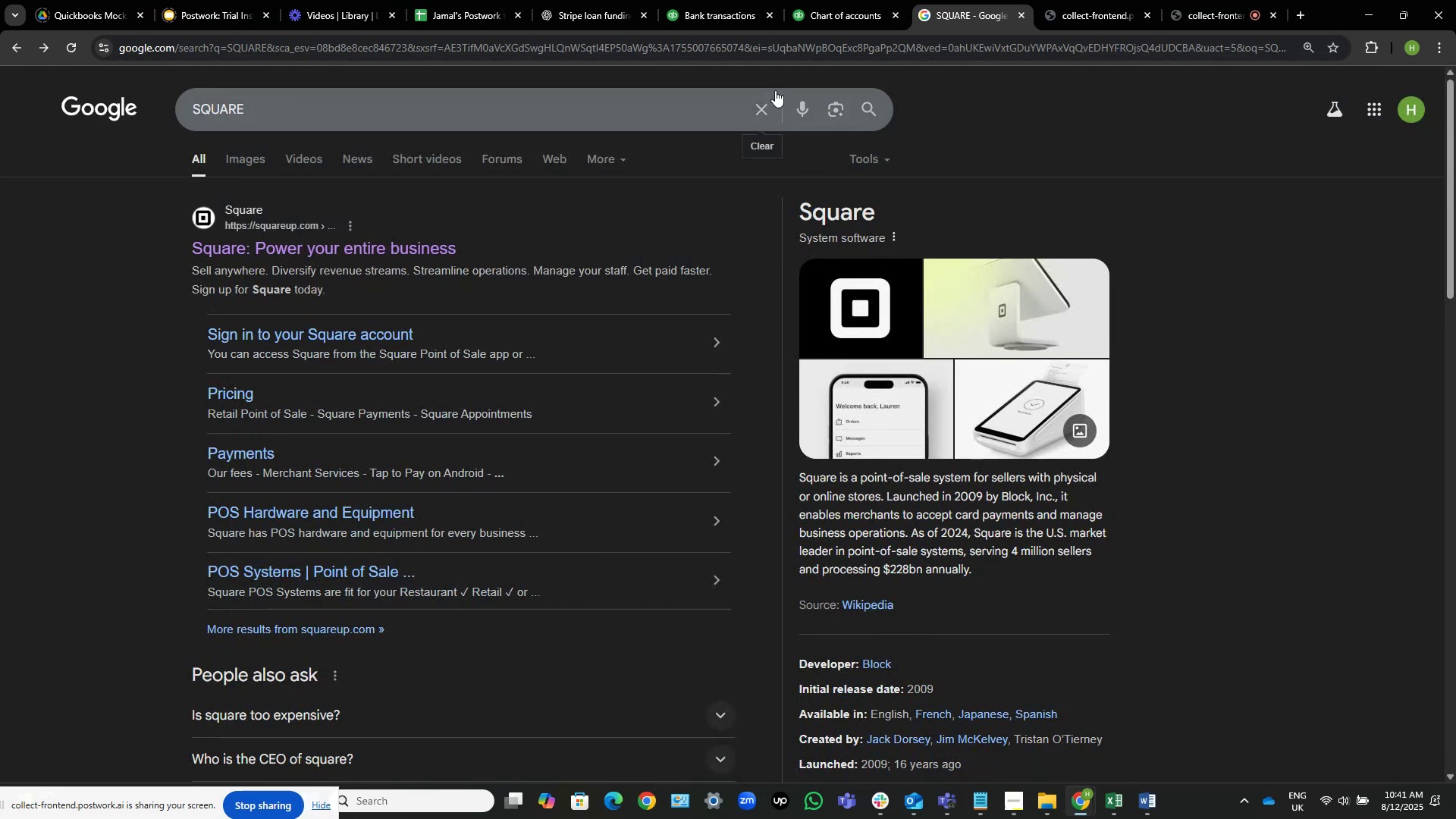 
left_click([767, 104])
 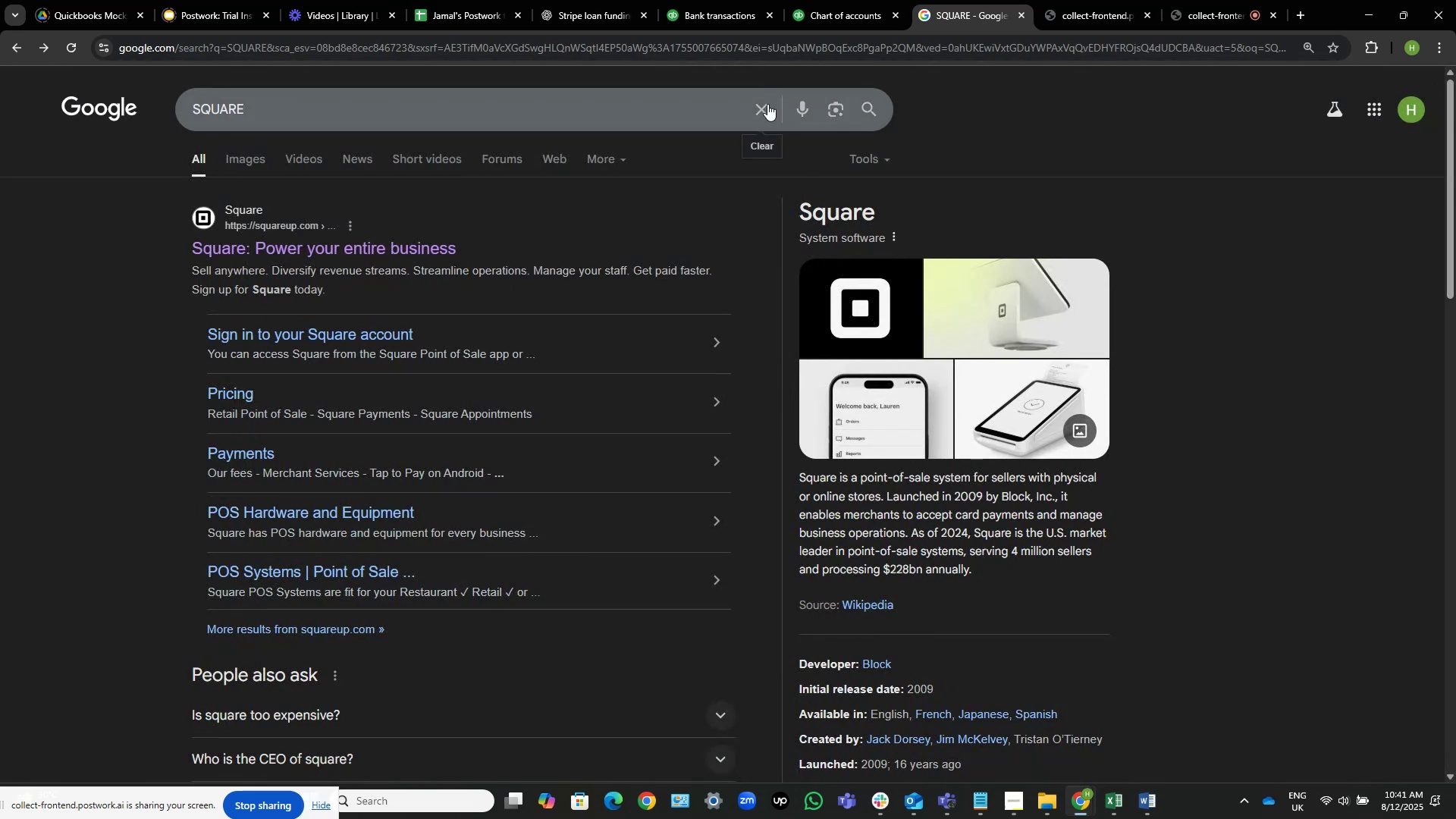 
key(Control+V)
 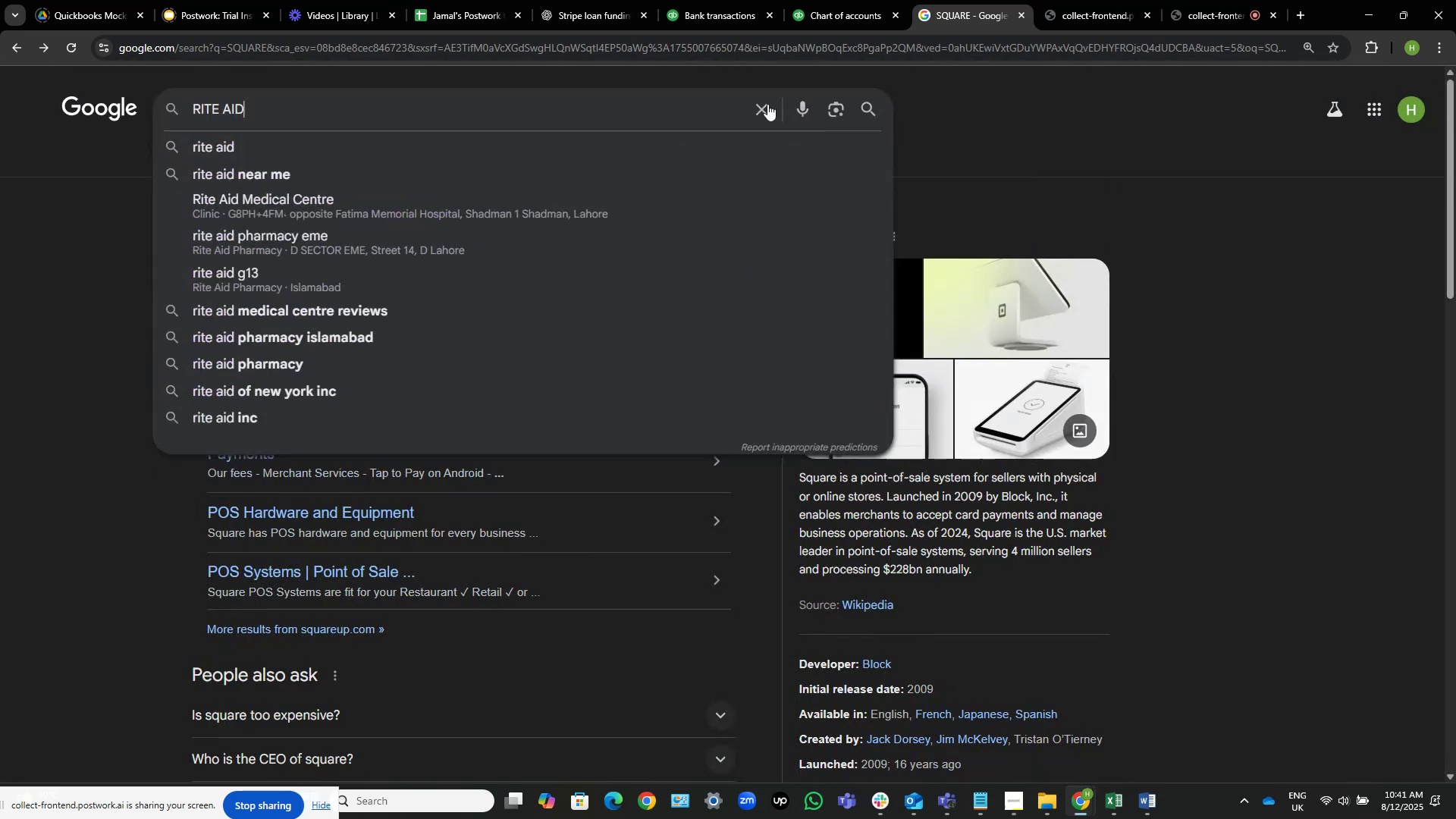 
key(NumpadEnter)
 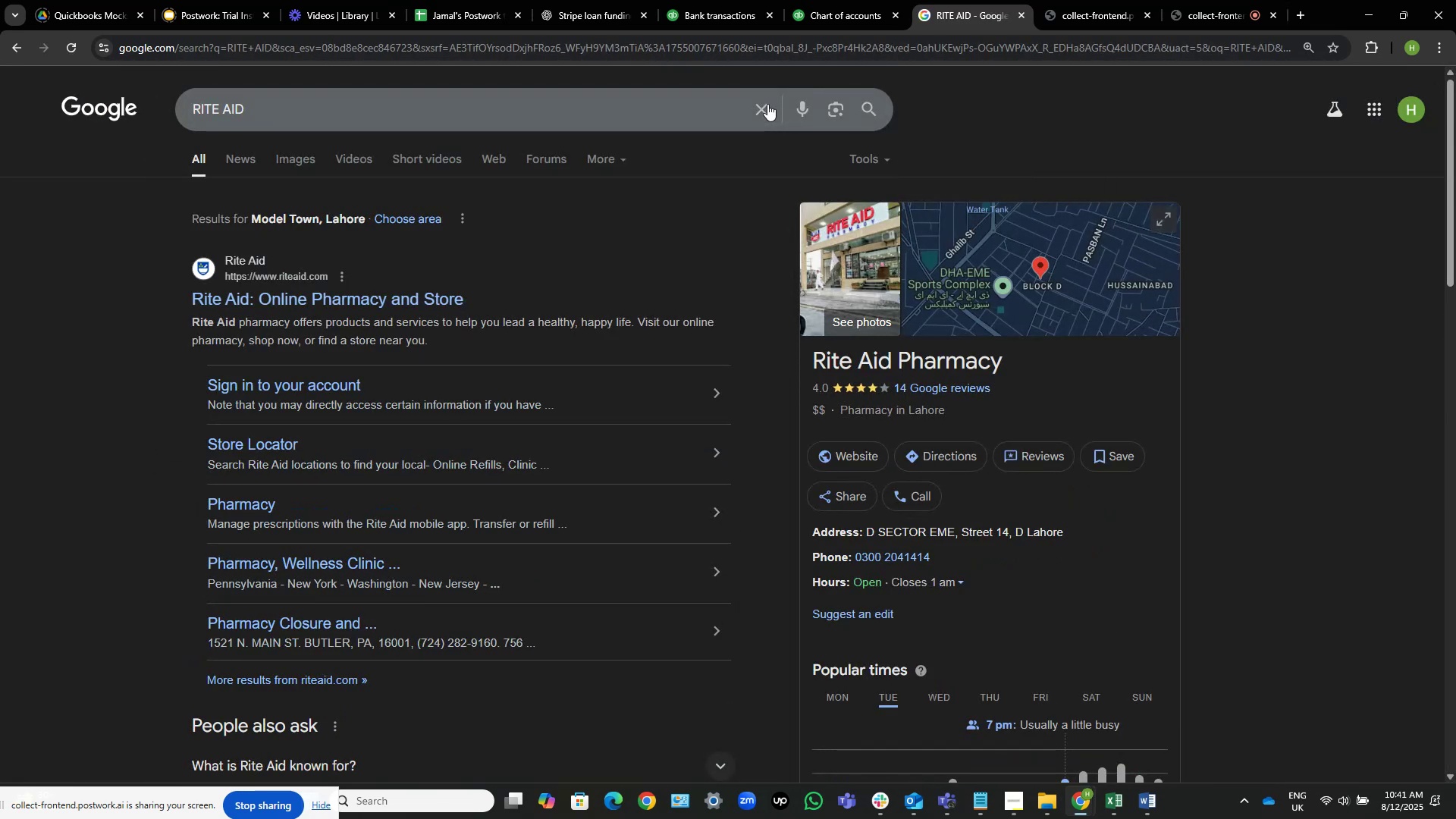 
wait(12.61)
 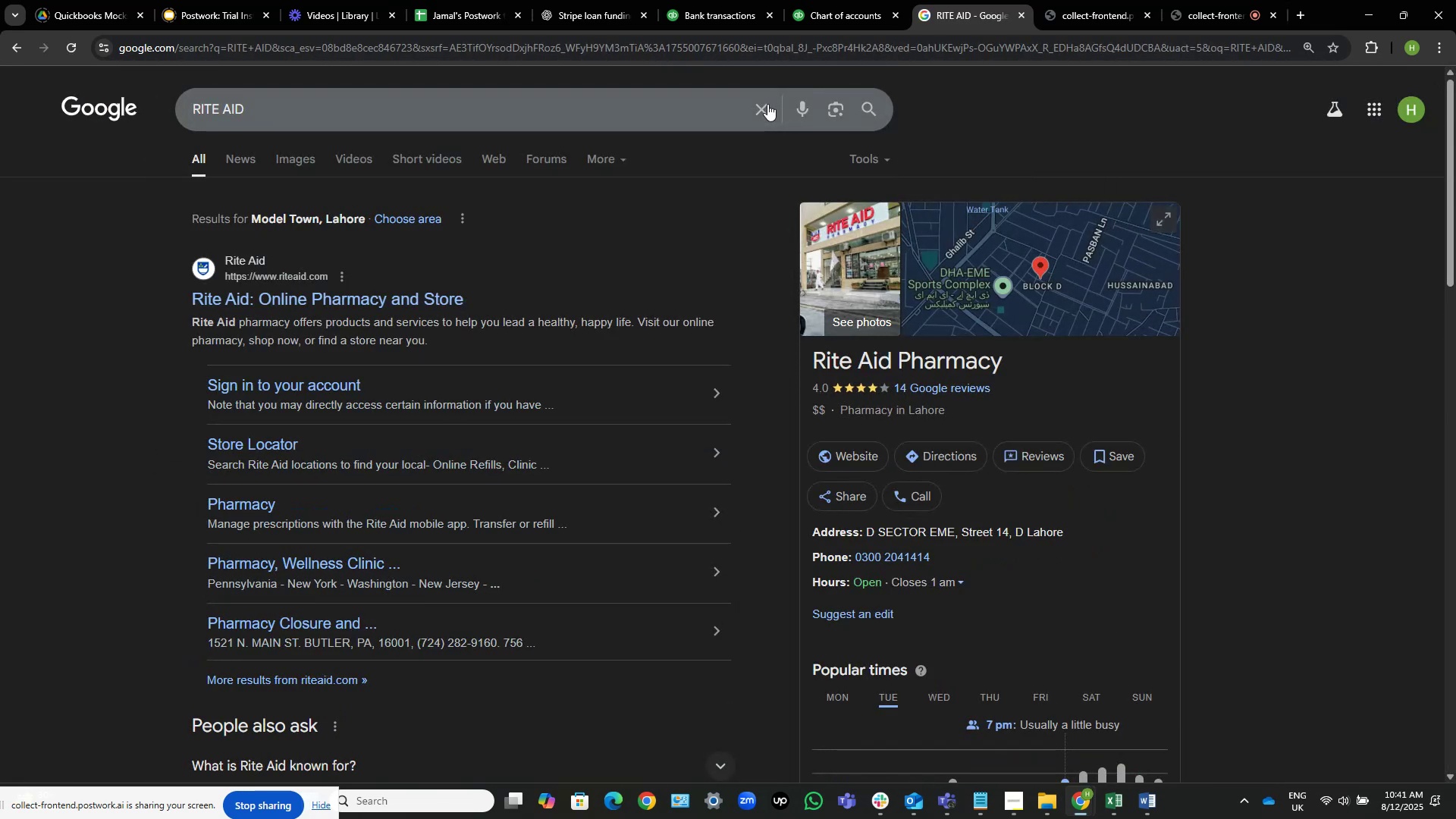 
left_click([410, 300])
 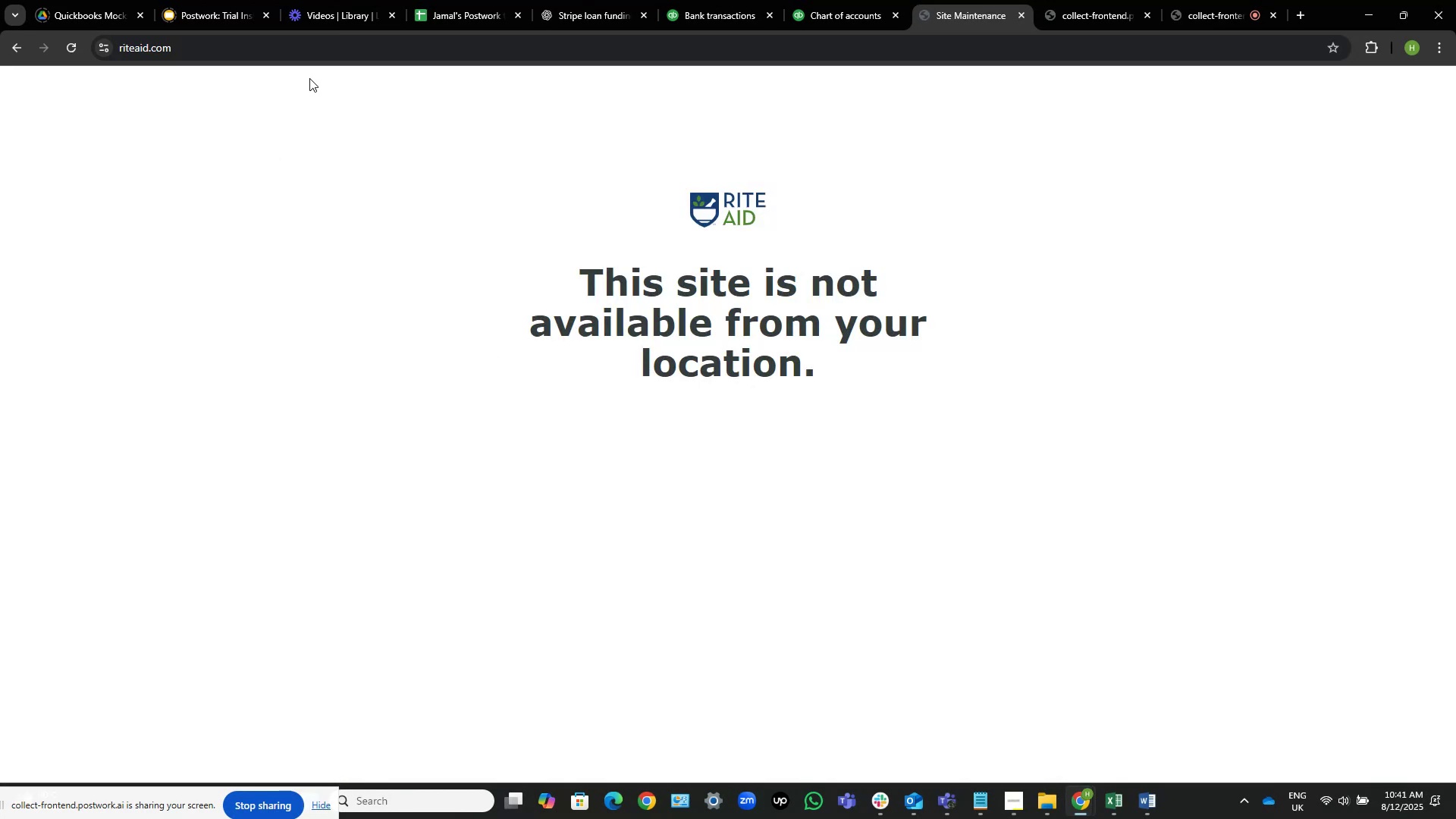 
wait(5.78)
 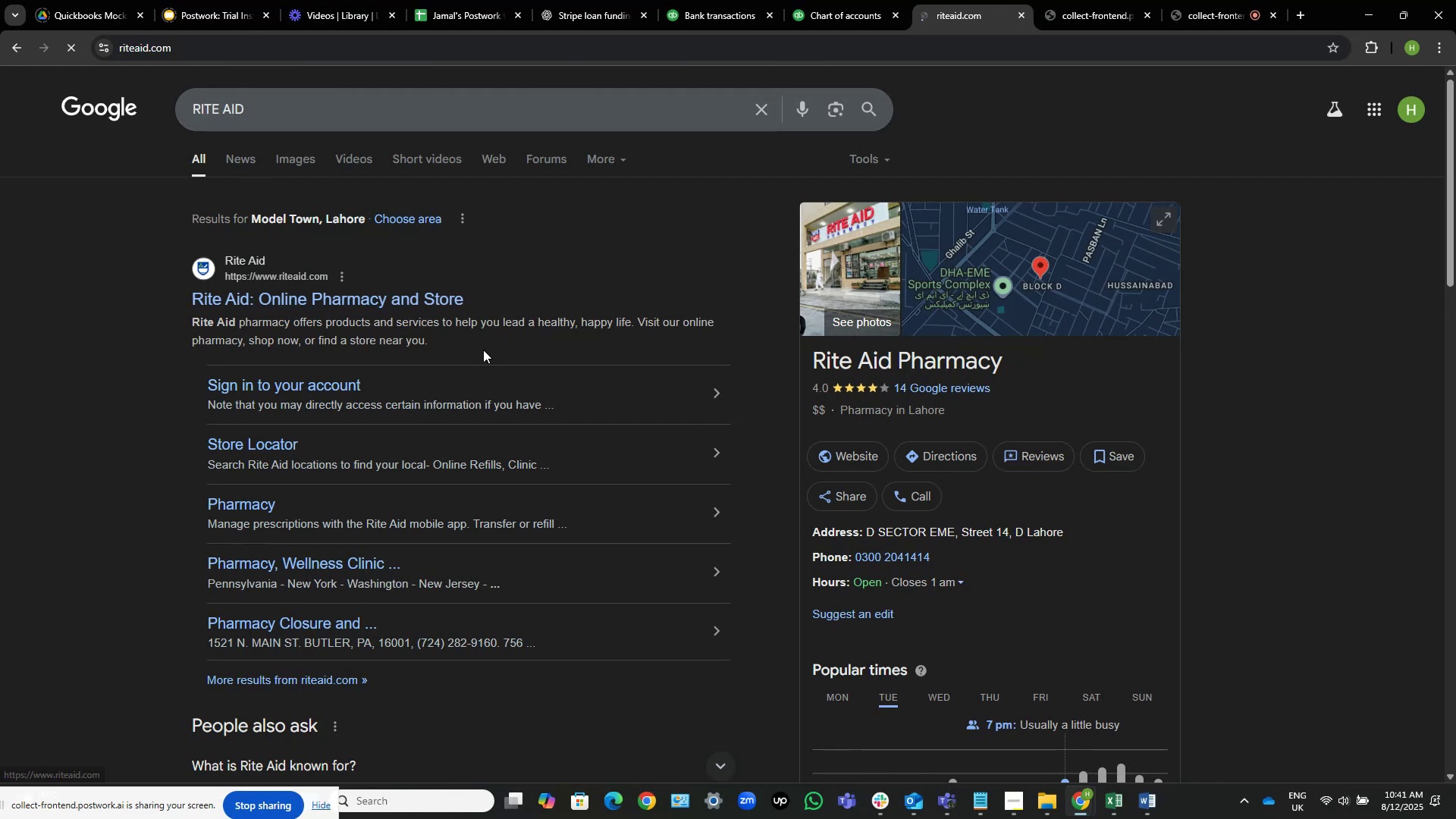 
left_click([14, 52])
 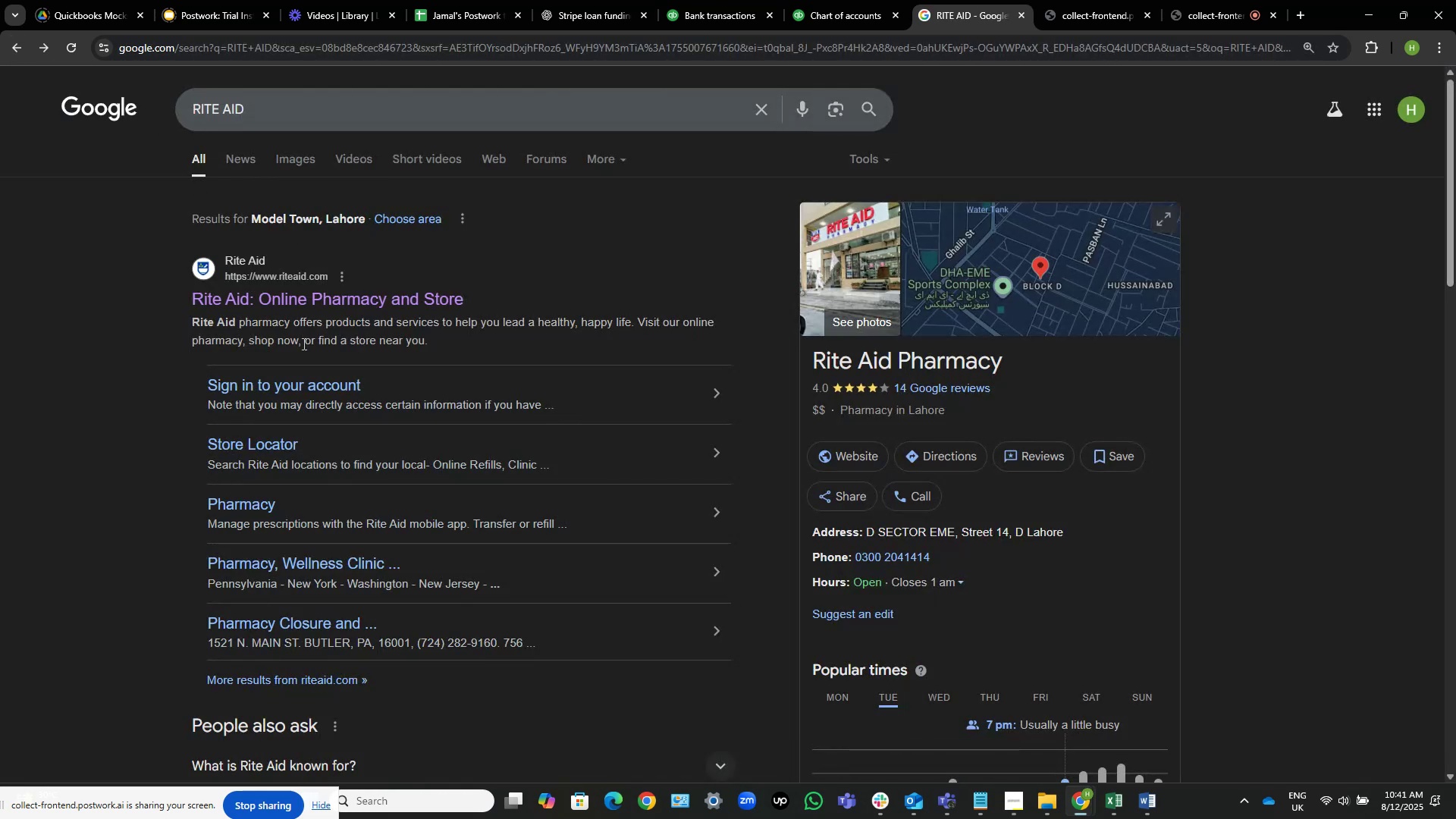 
scroll: coordinate [301, 343], scroll_direction: down, amount: 7.0
 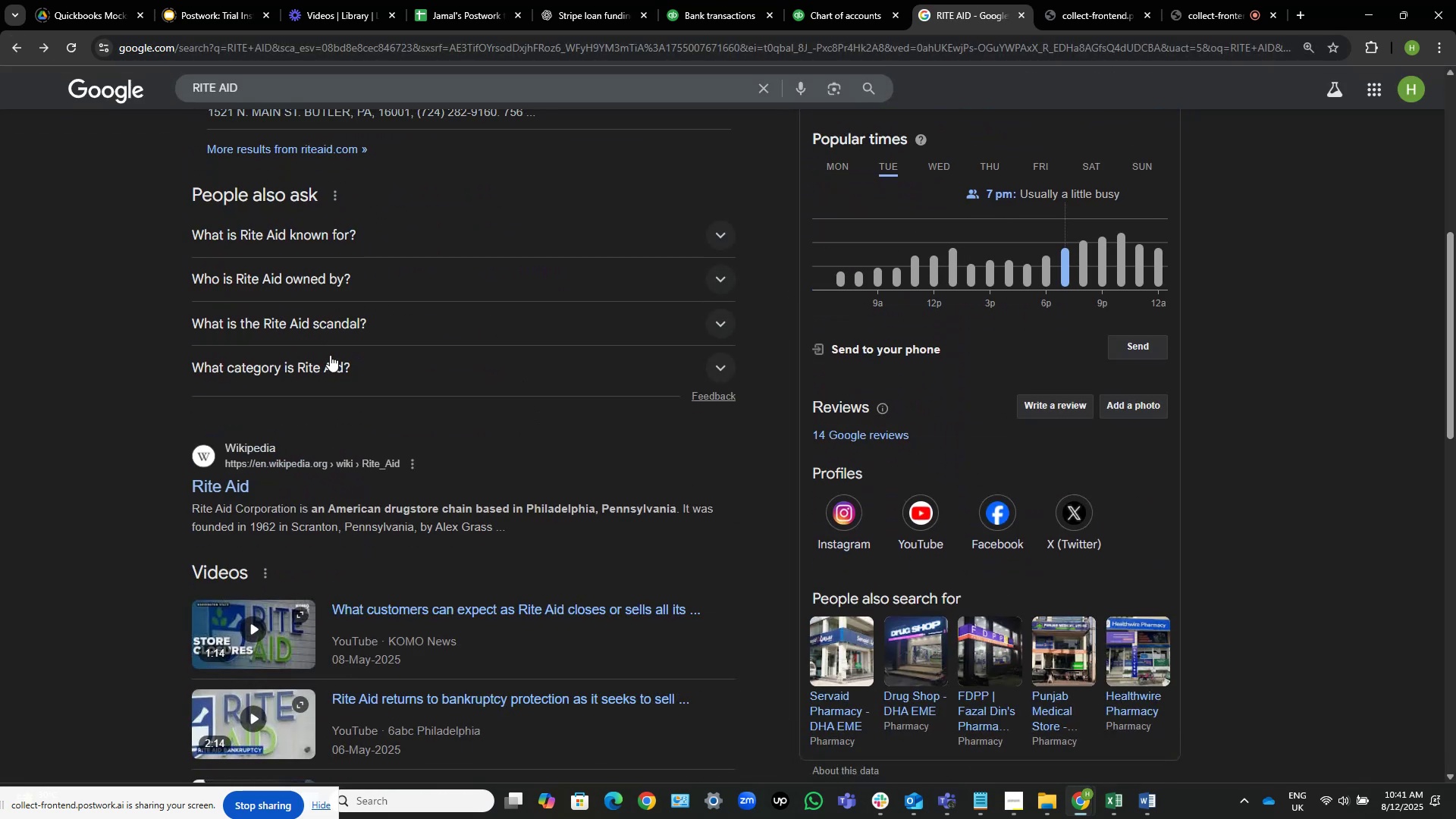 
scroll: coordinate [330, 355], scroll_direction: up, amount: 1.0
 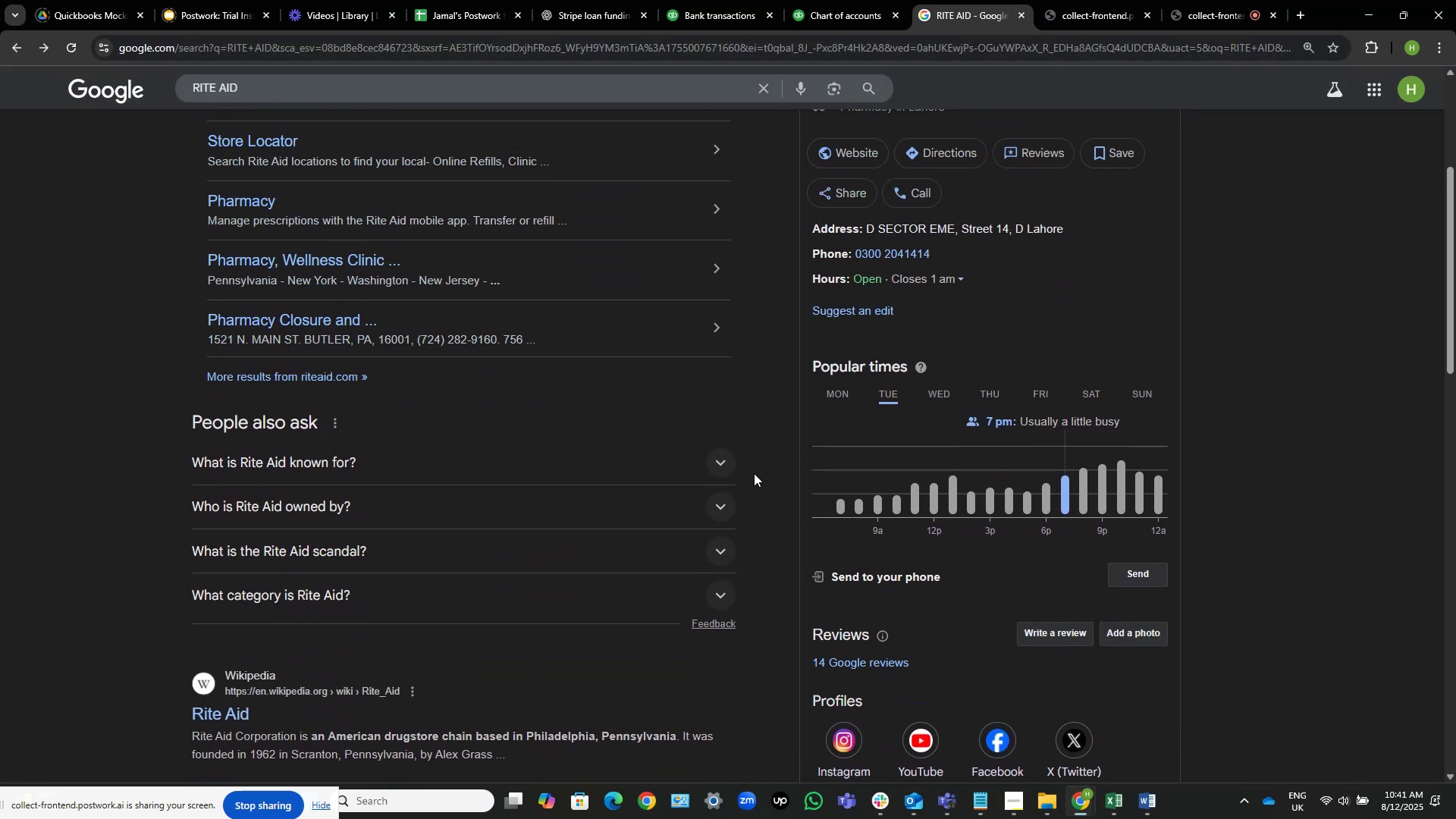 
left_click([701, 458])
 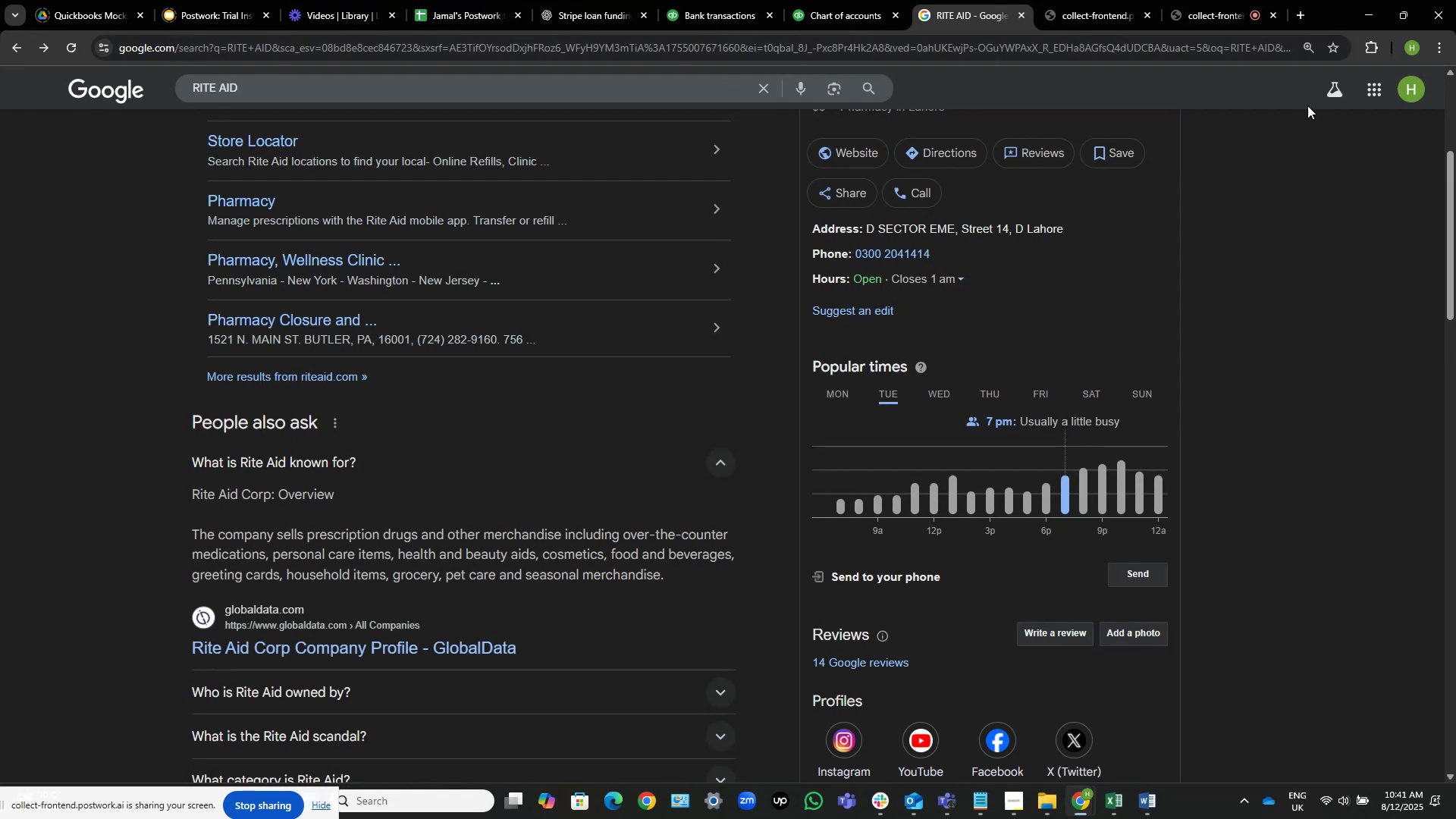 
left_click([727, 0])
 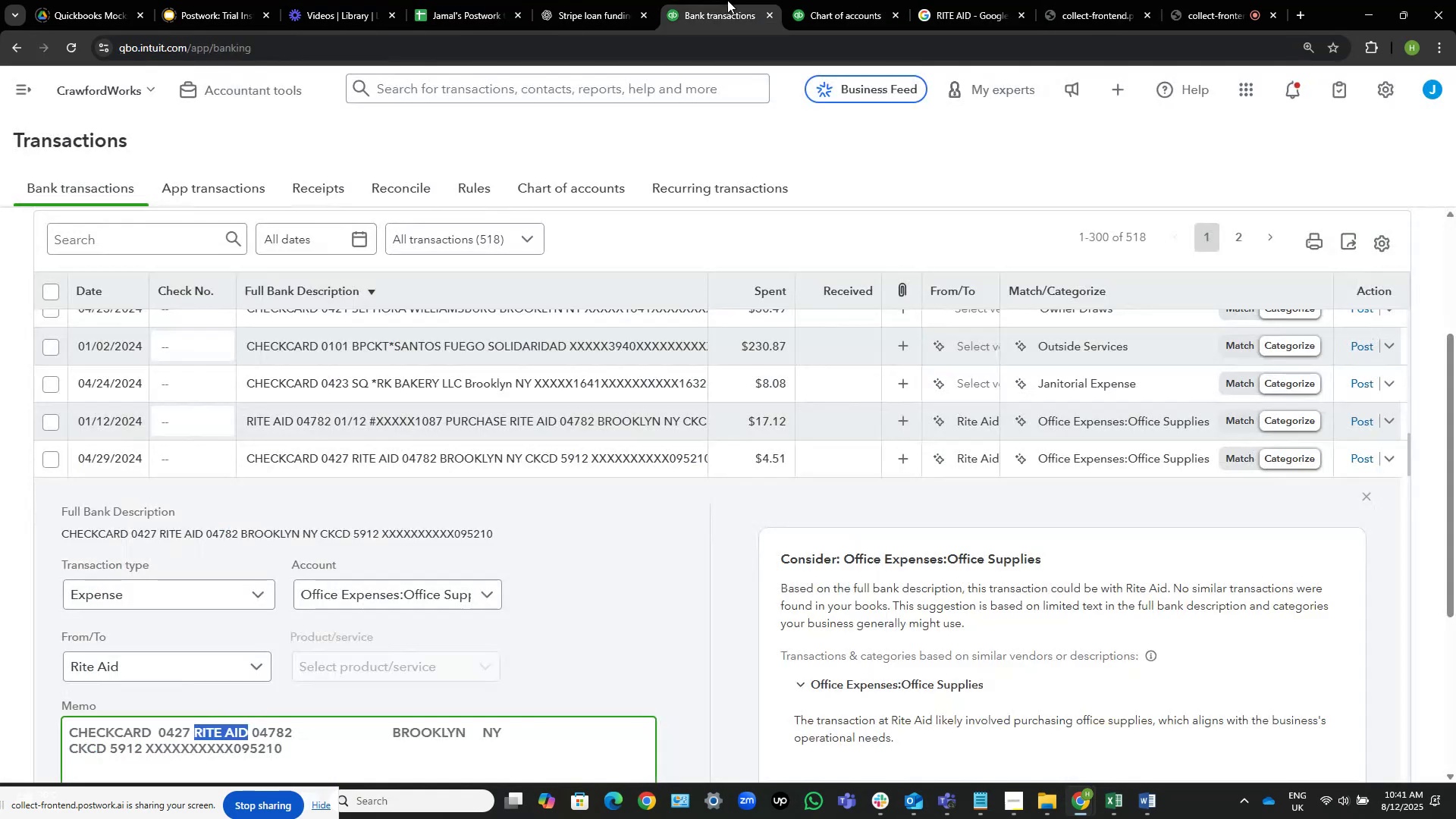 
mouse_move([900, 356])
 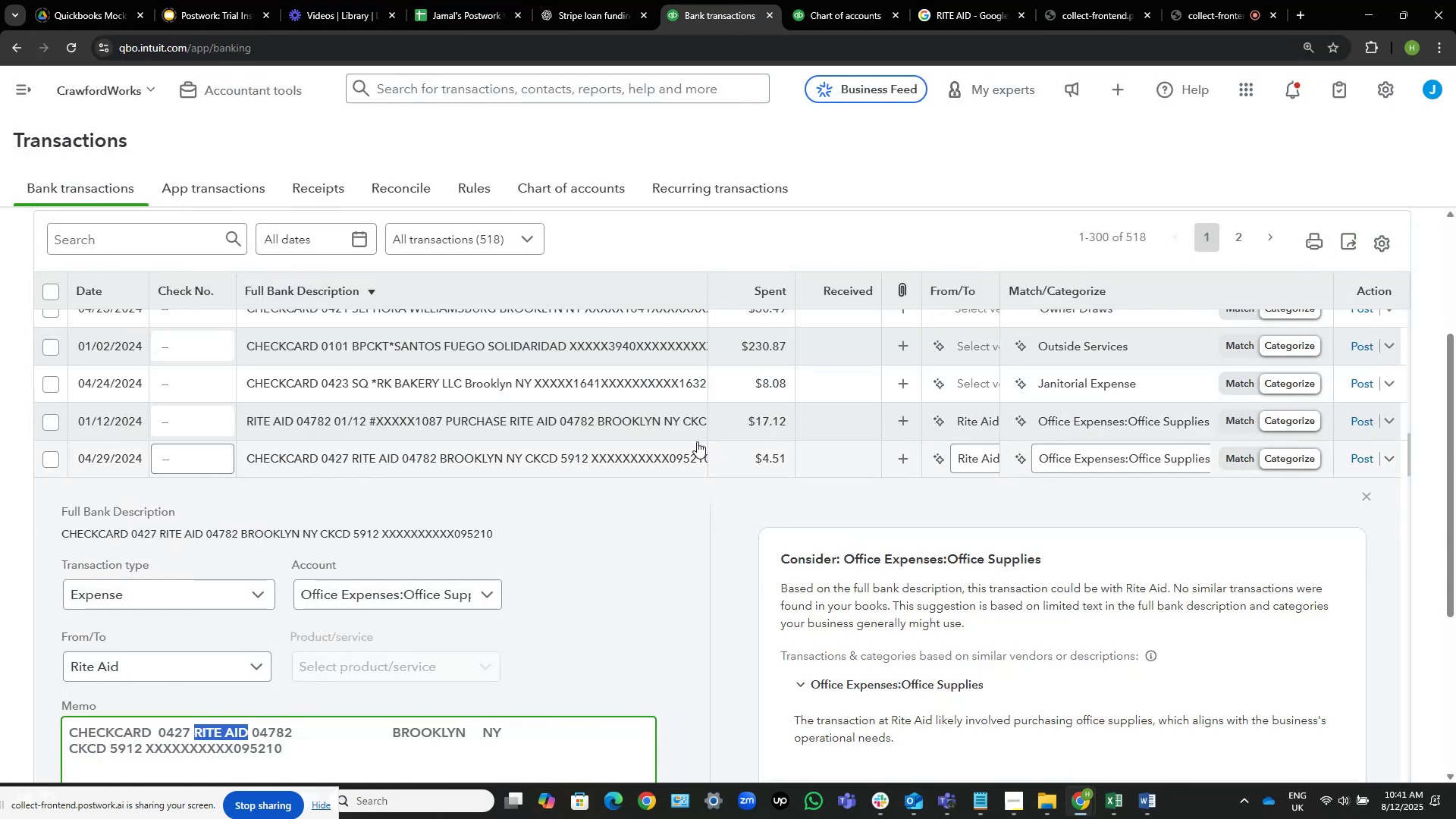 
left_click([664, 464])
 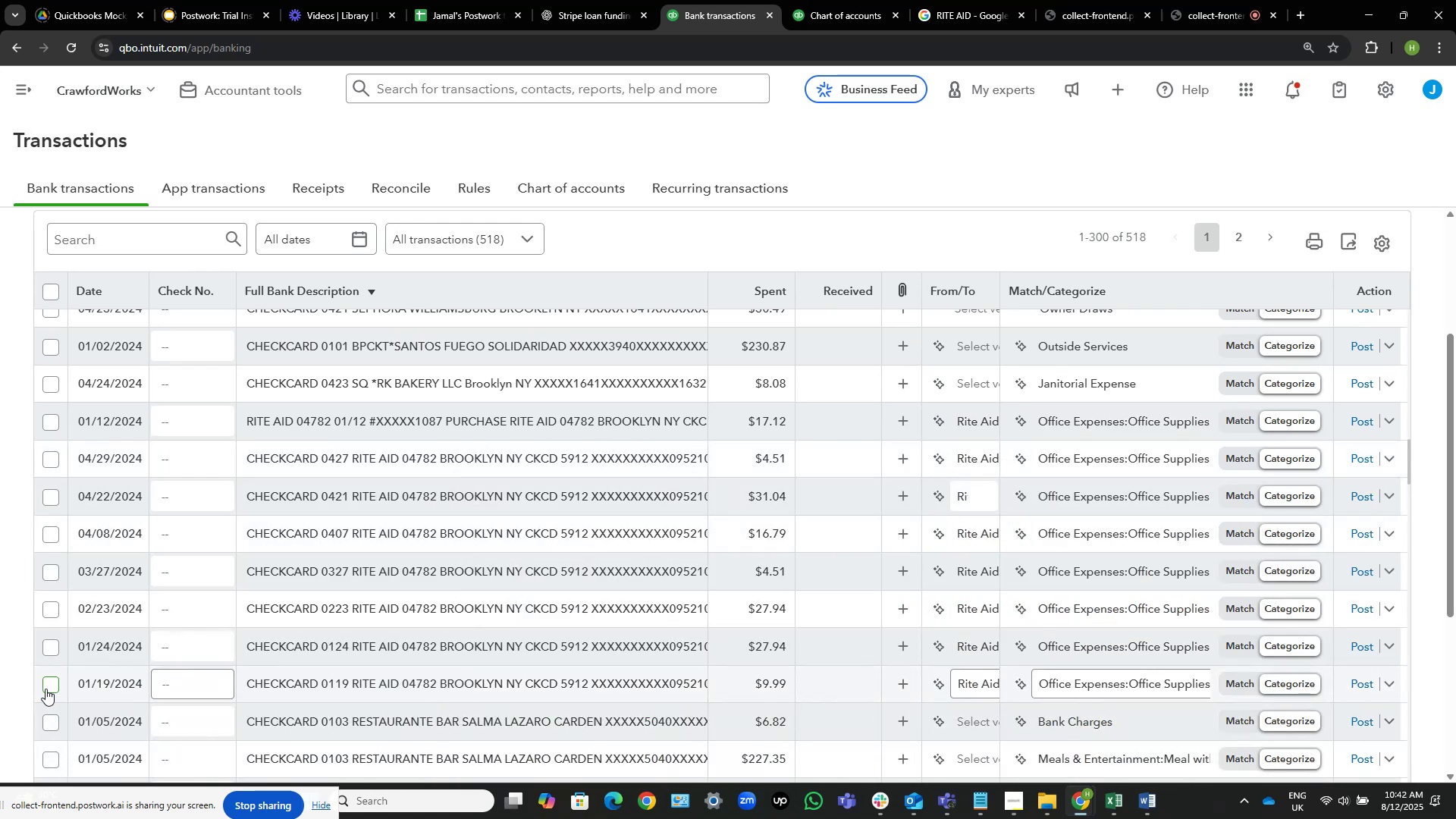 
wait(6.22)
 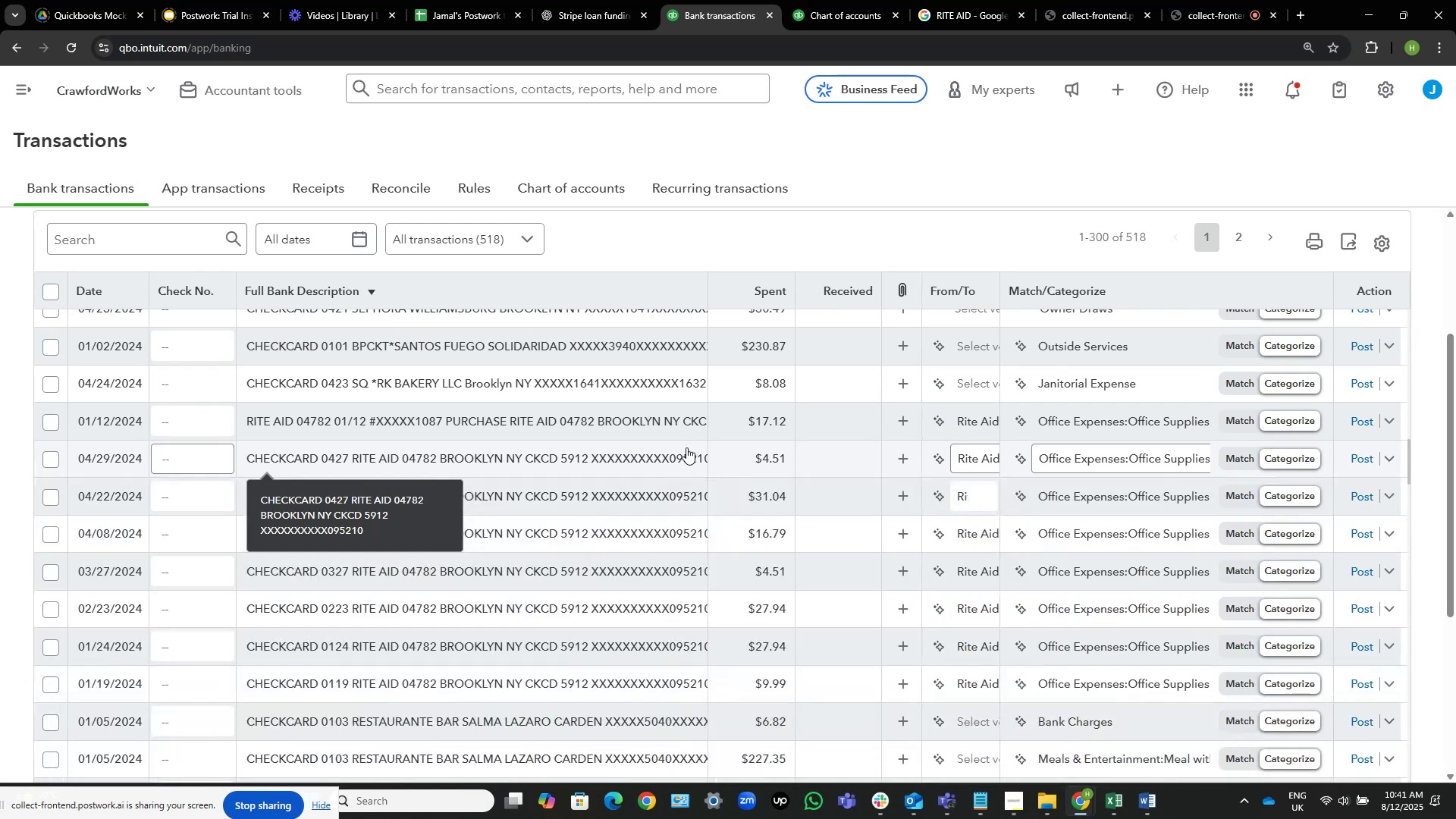 
left_click([52, 684])
 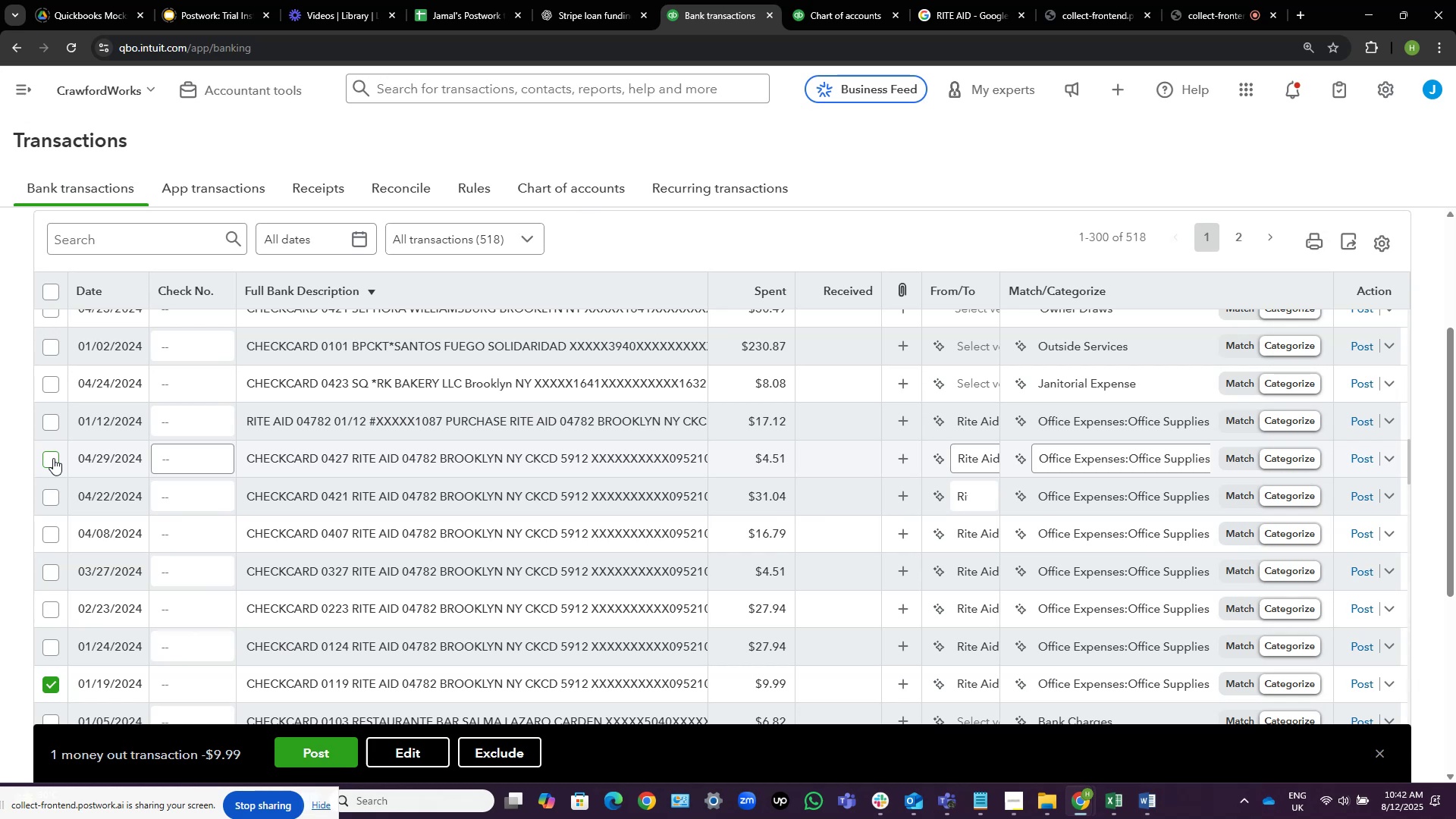 
wait(20.85)
 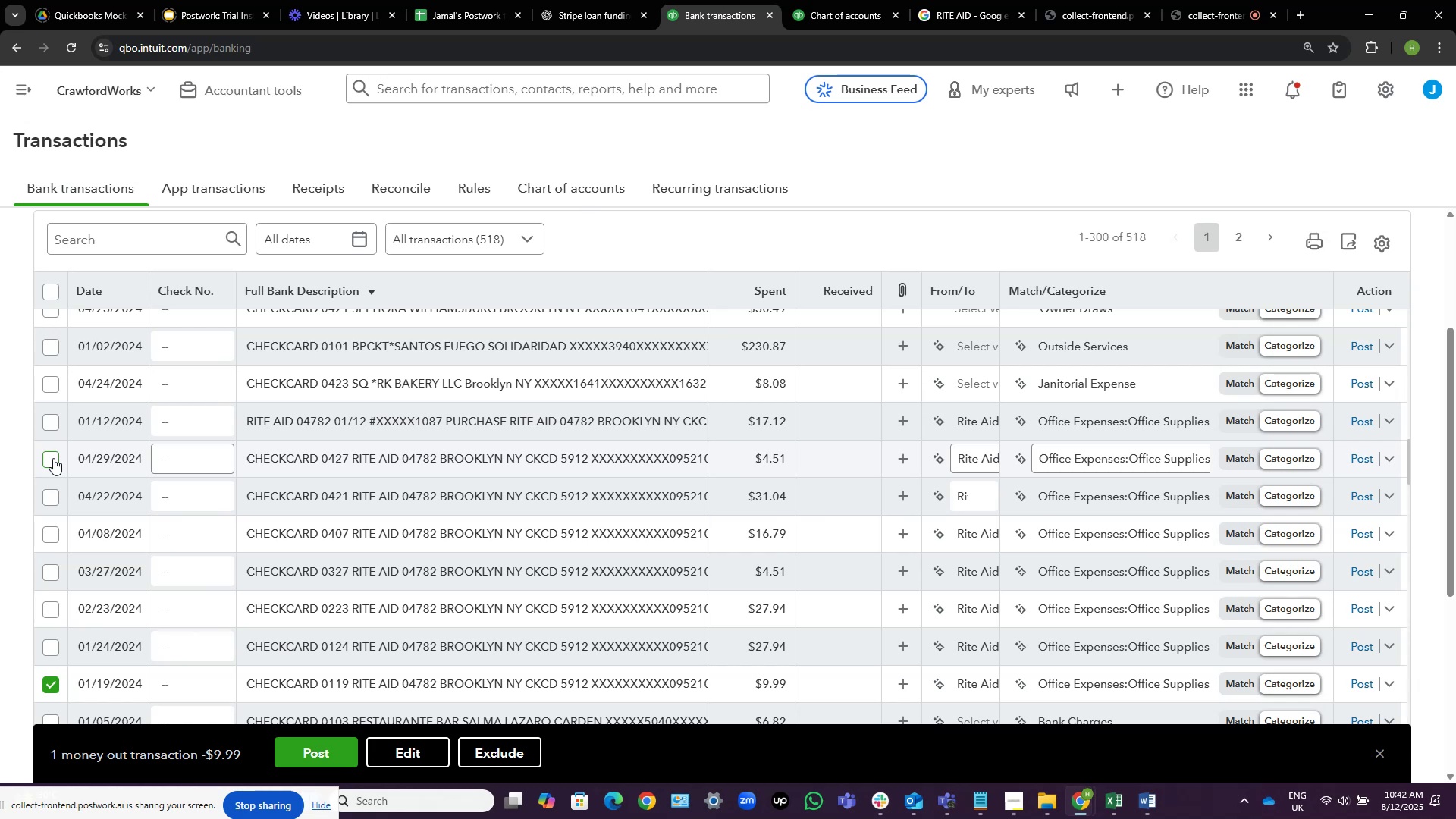 
left_click([48, 424])
 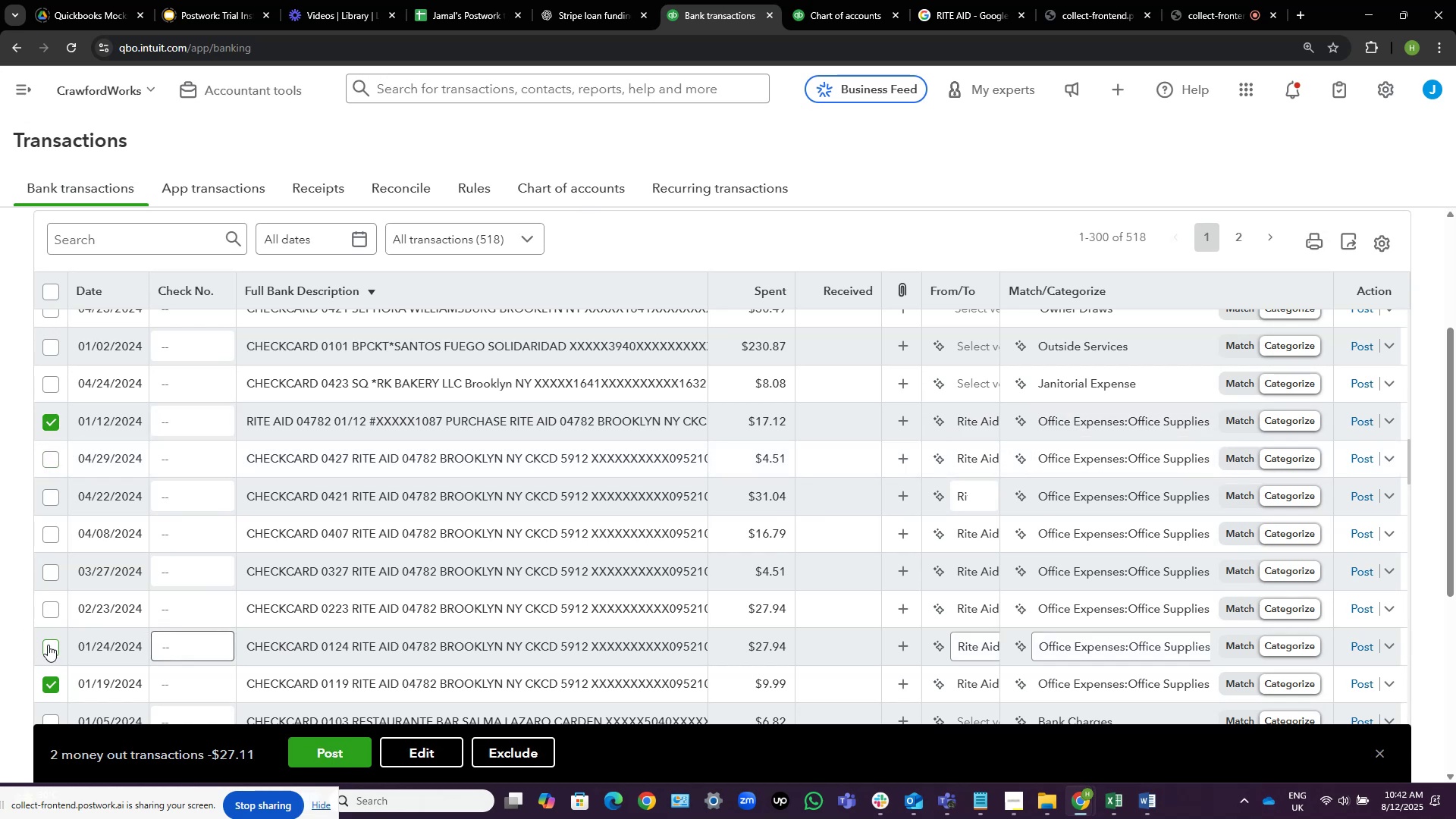 
left_click([49, 647])
 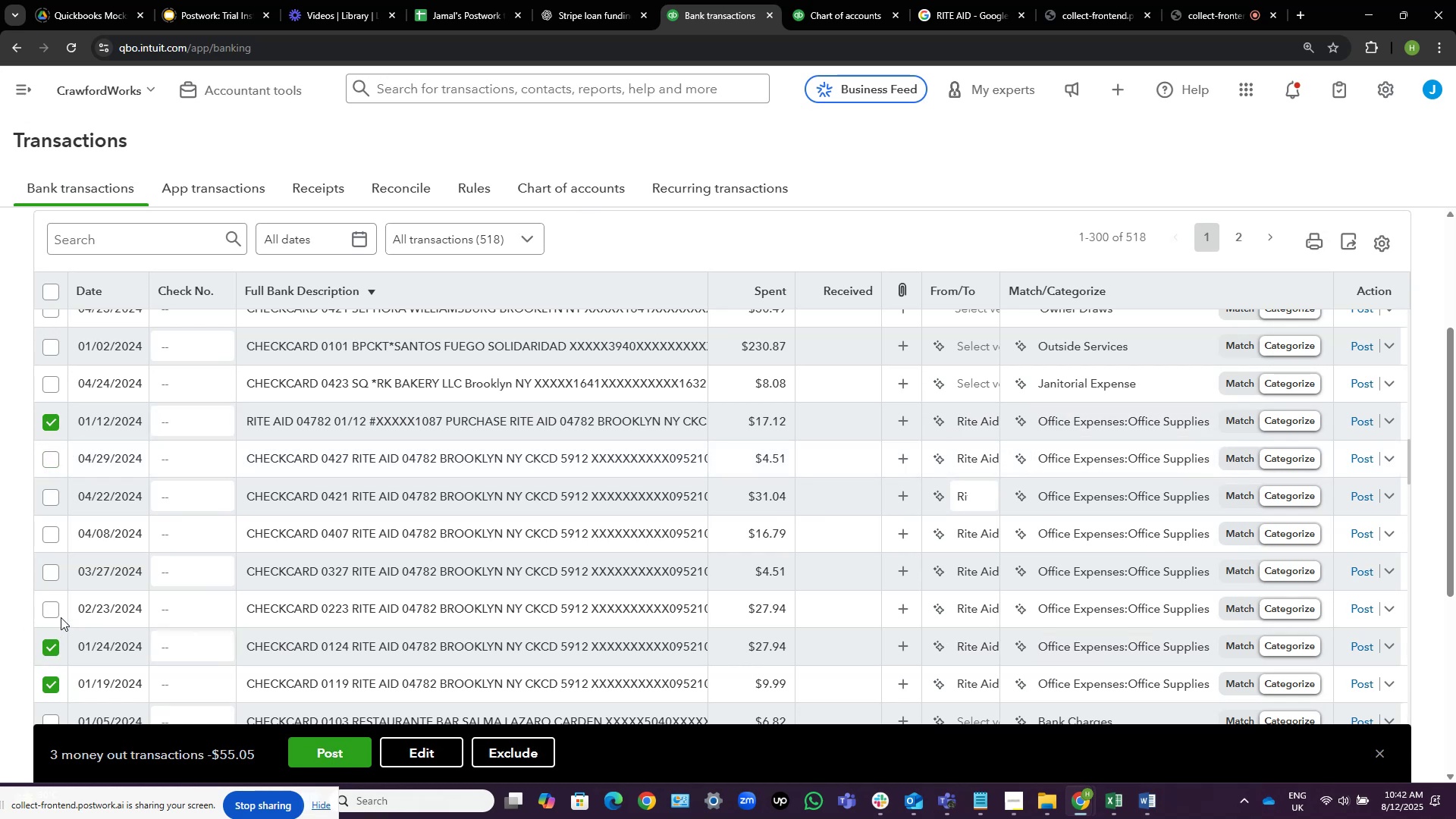 
left_click([53, 610])
 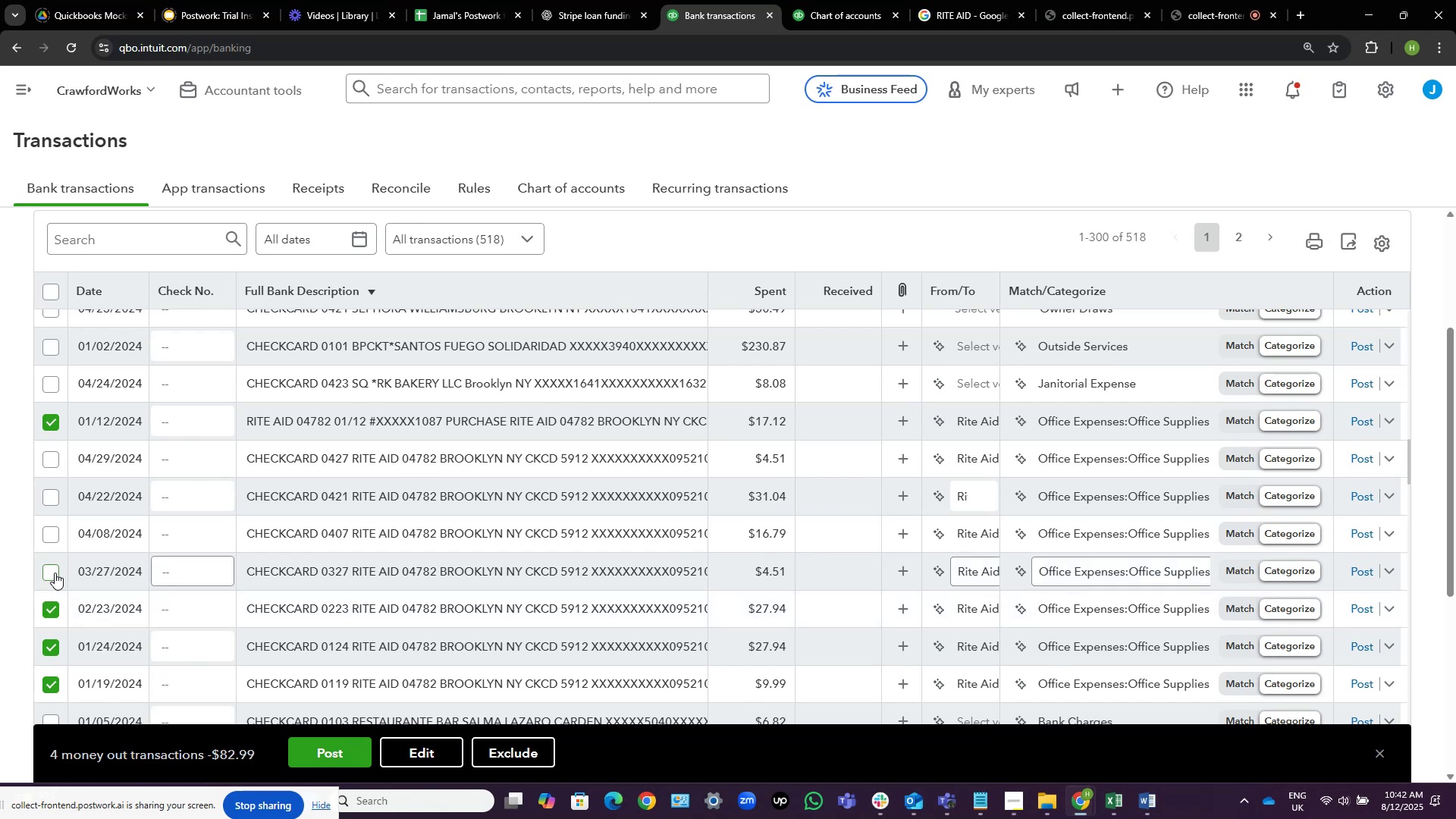 
left_click([55, 573])
 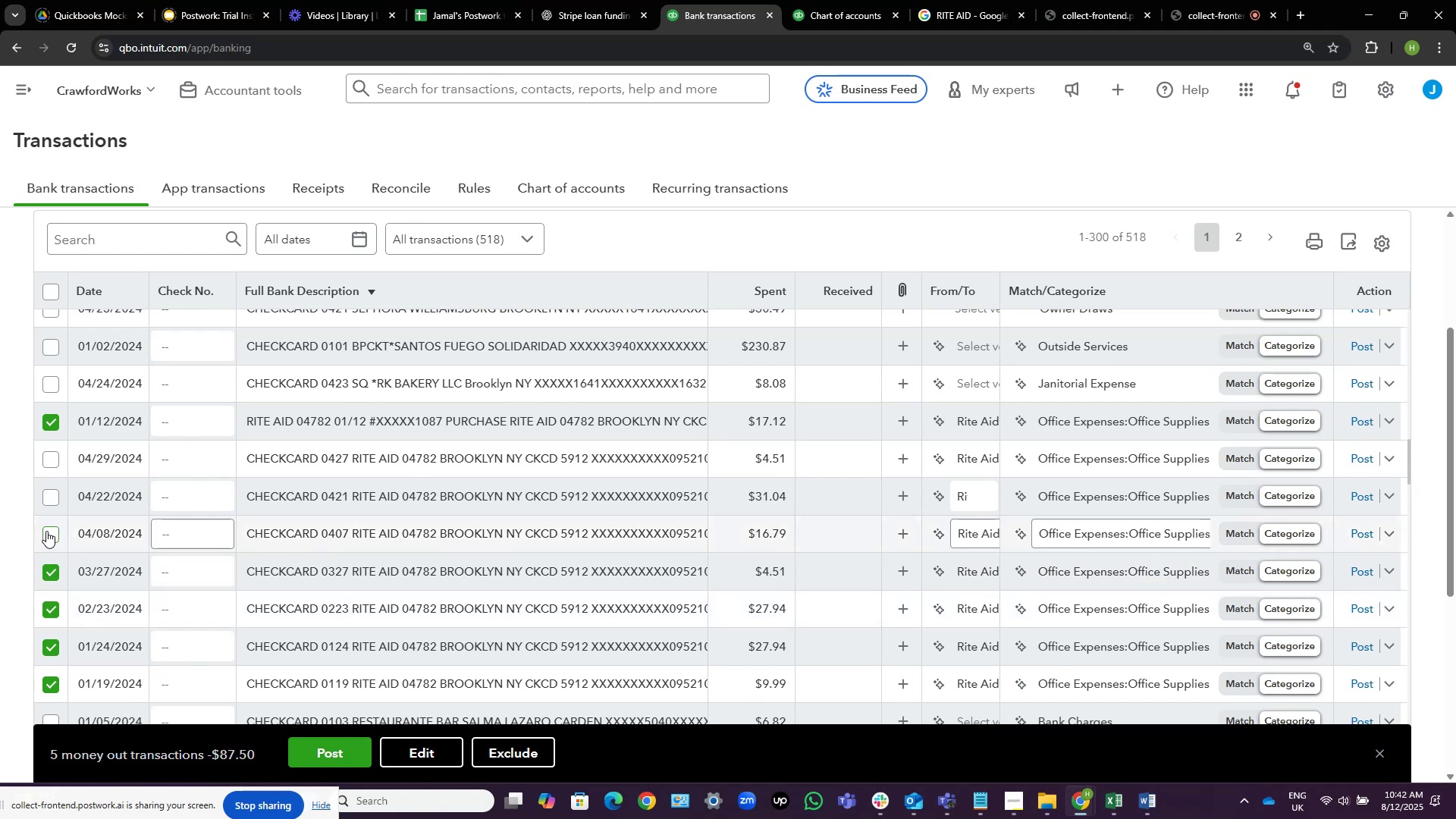 
left_click([46, 531])
 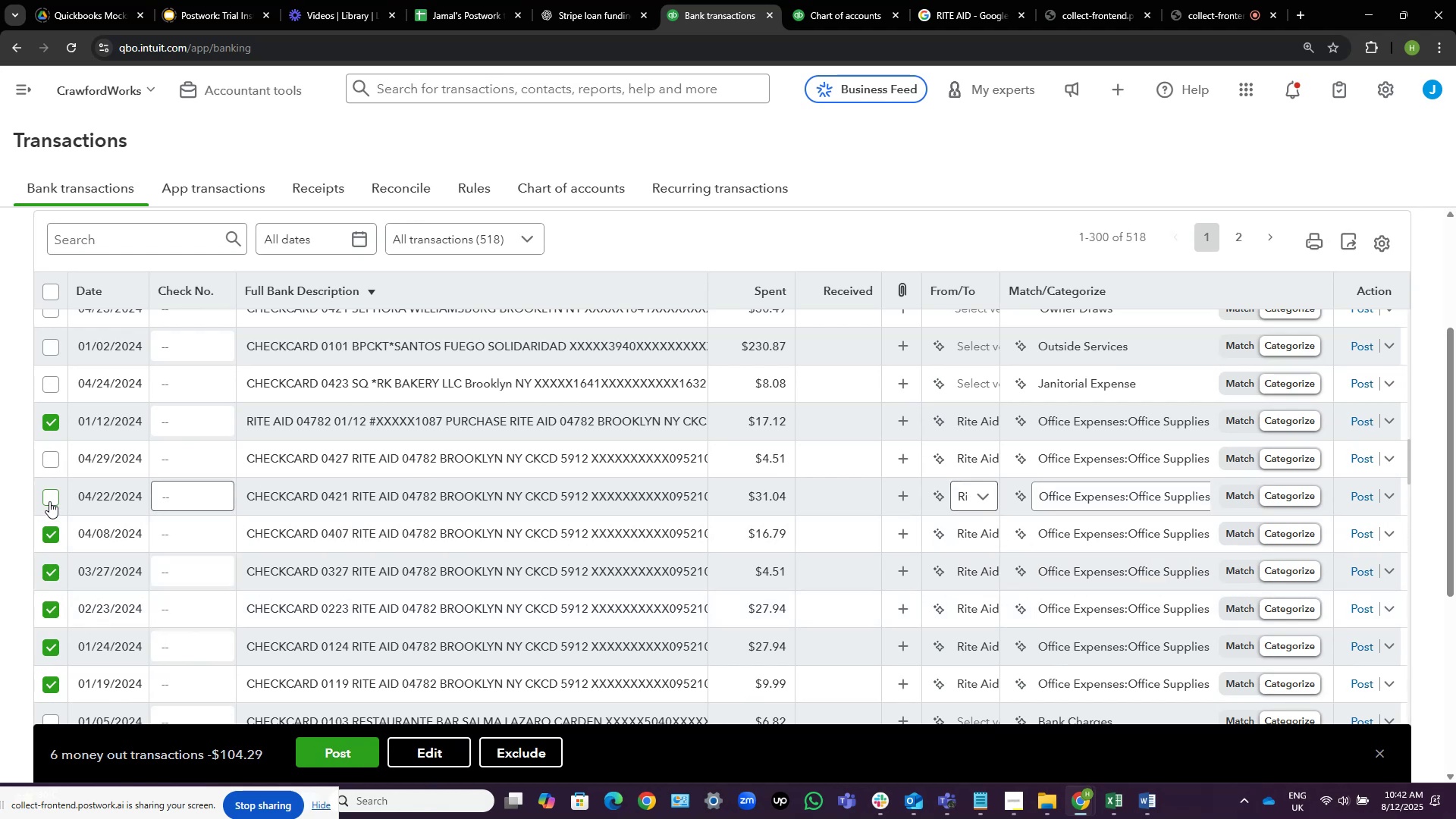 
left_click([49, 499])
 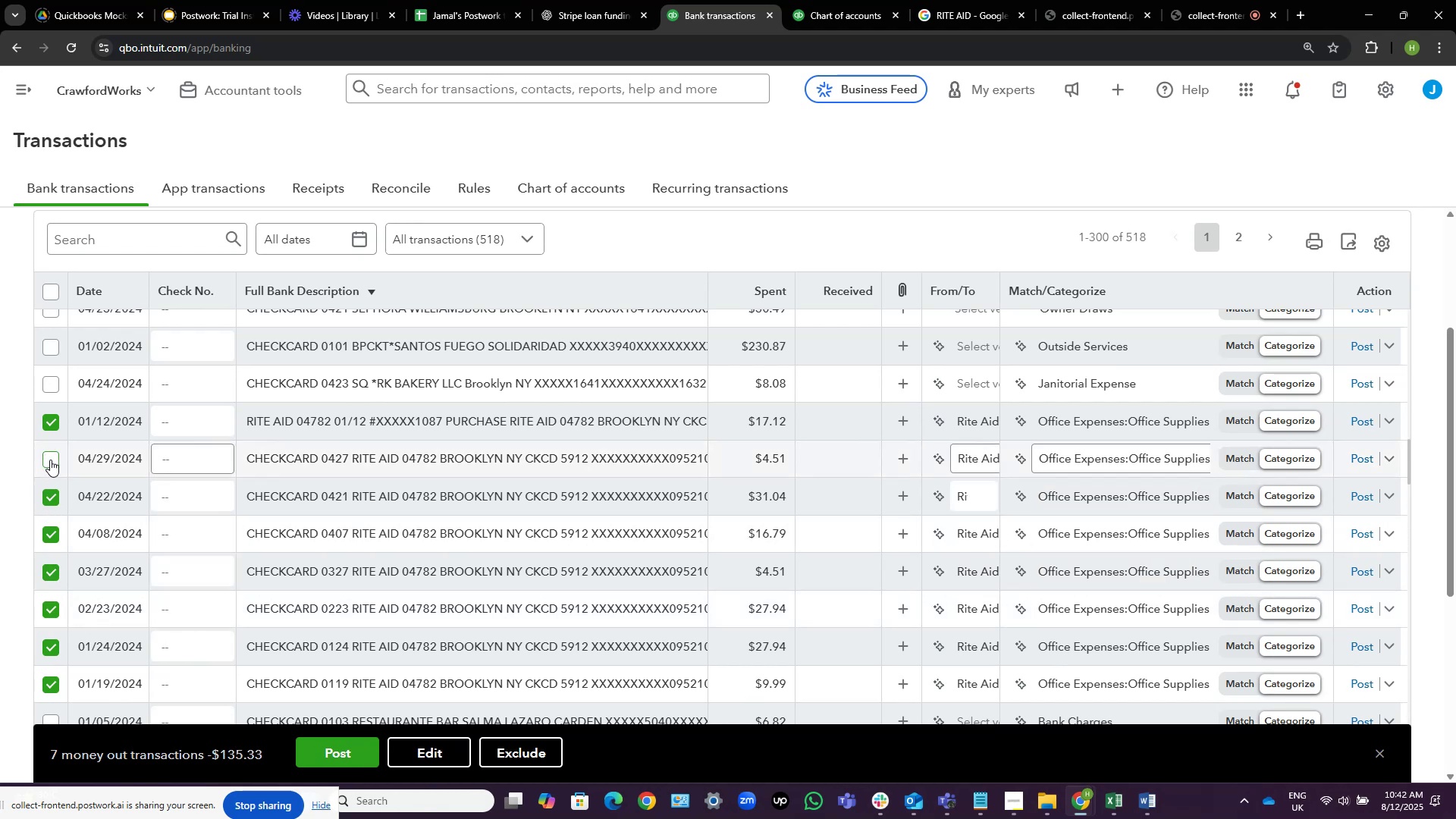 
left_click([51, 460])
 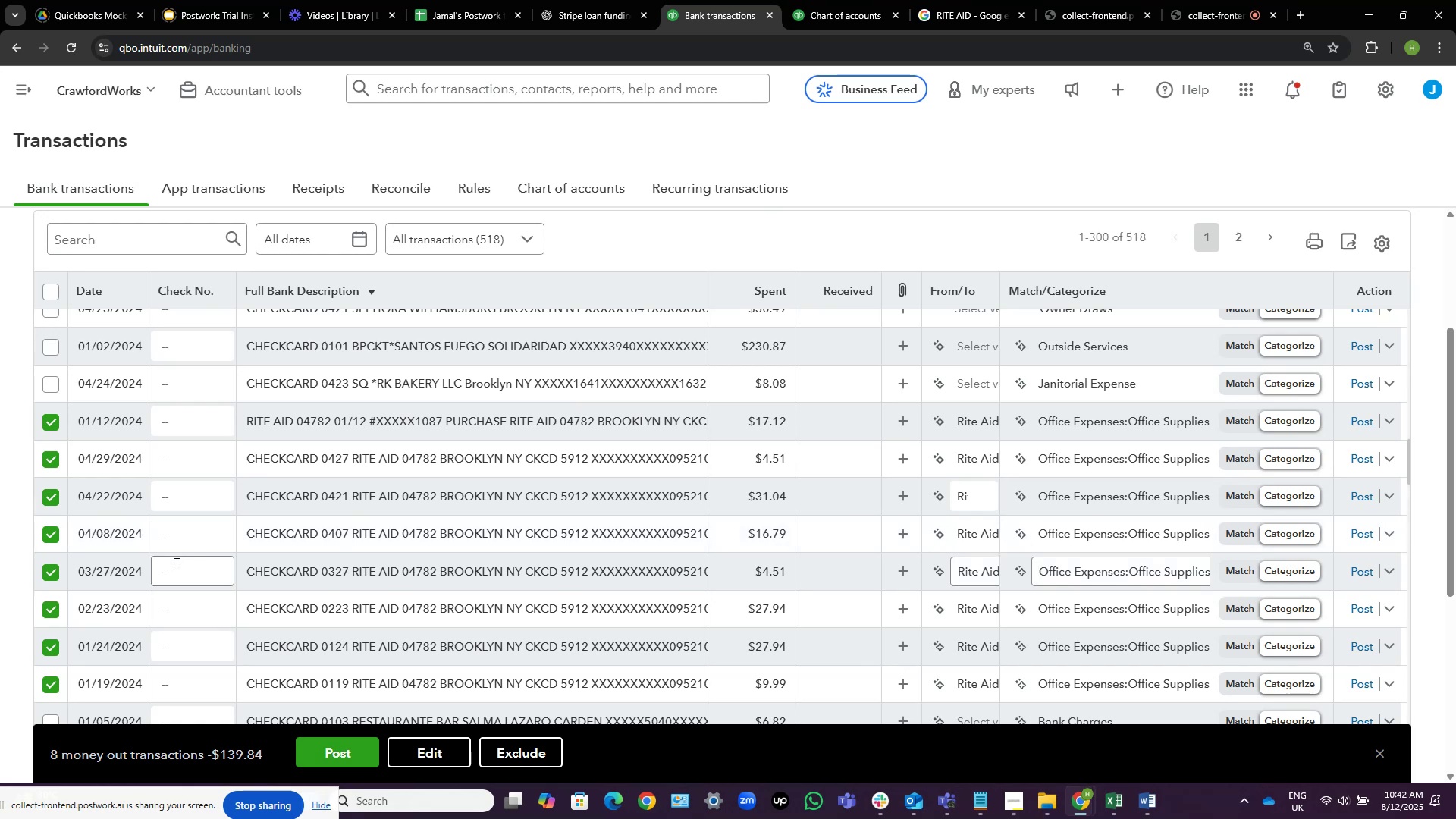 
wait(22.63)
 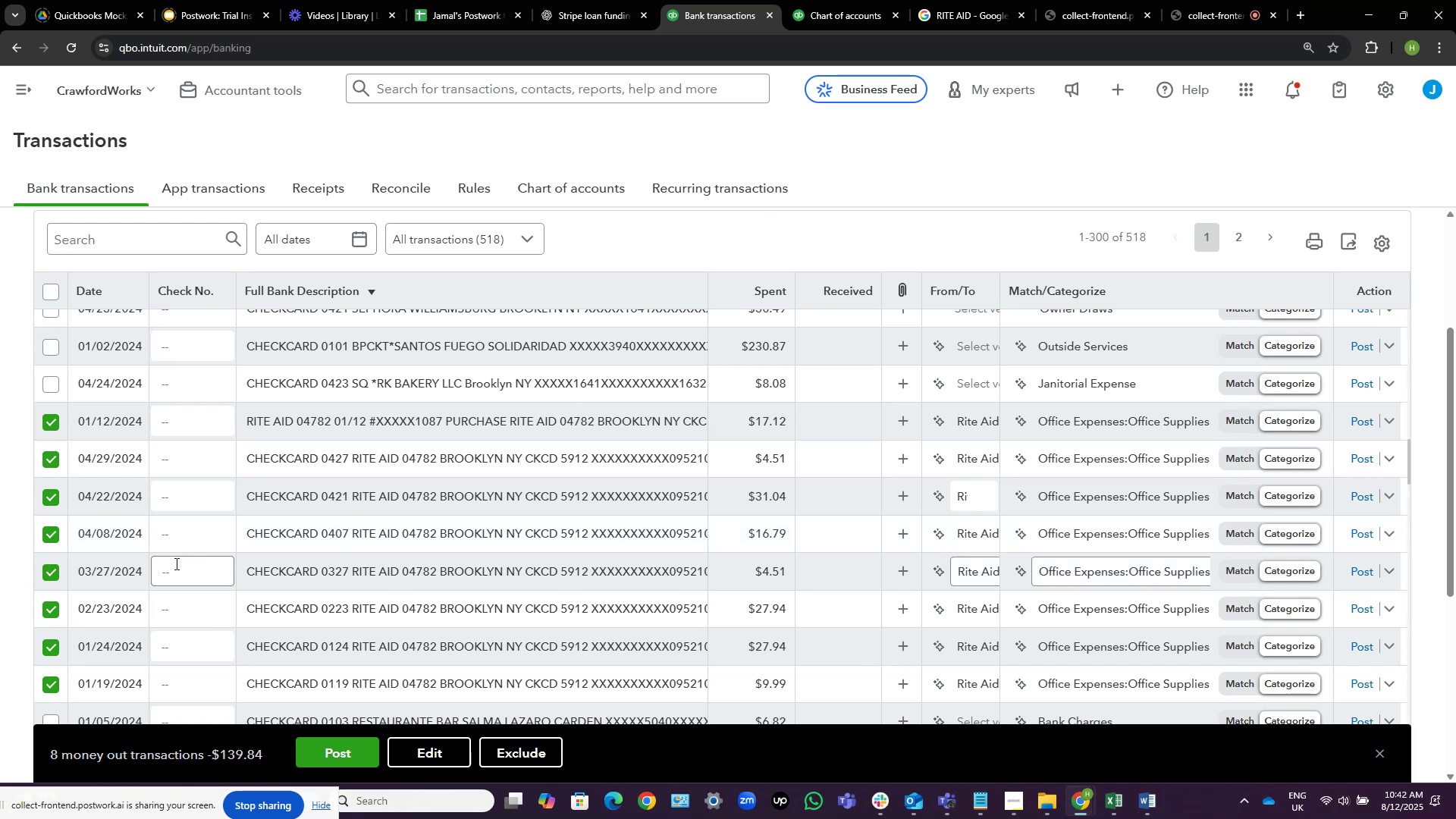 
left_click([444, 748])
 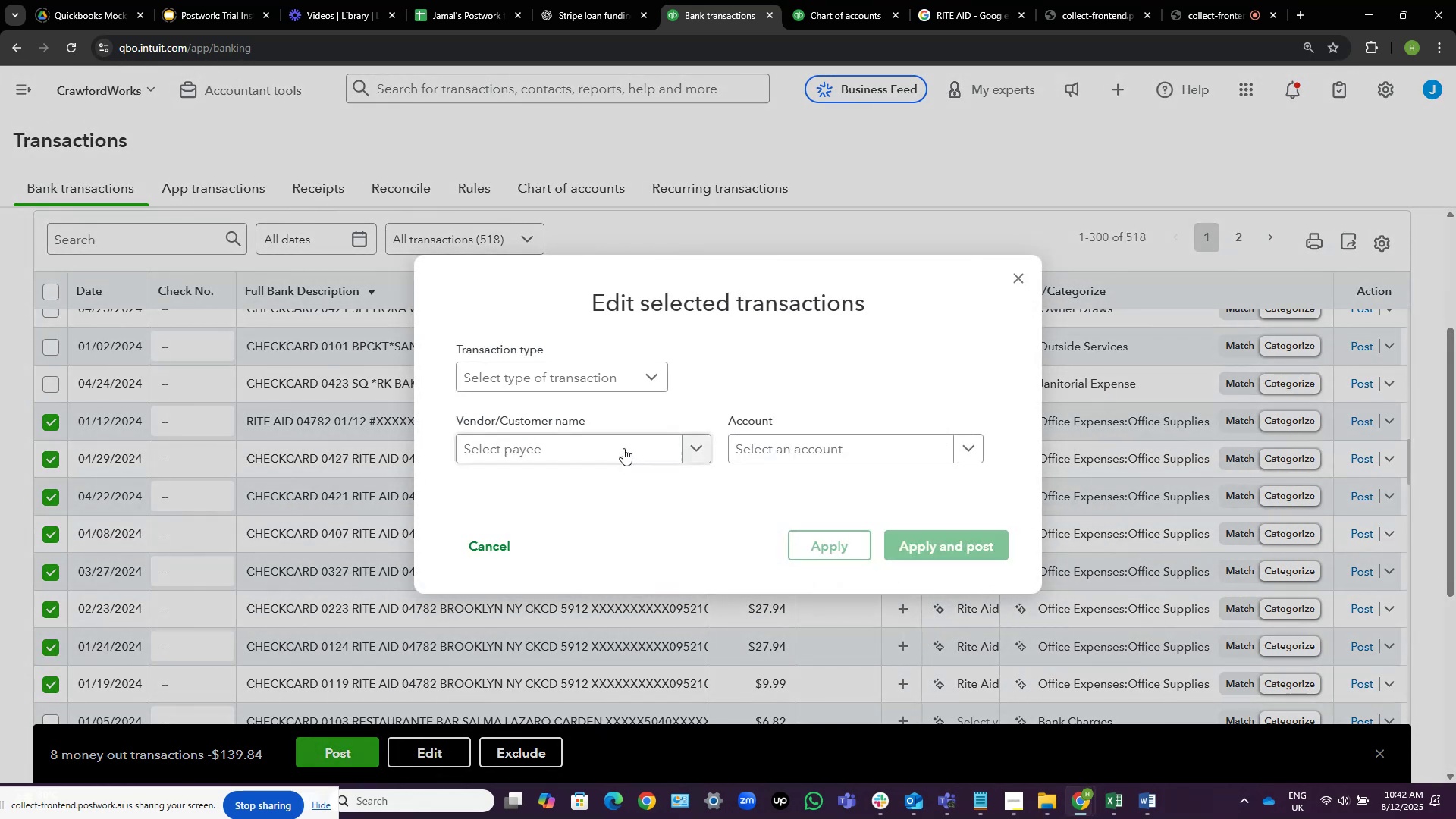 
left_click([617, 438])
 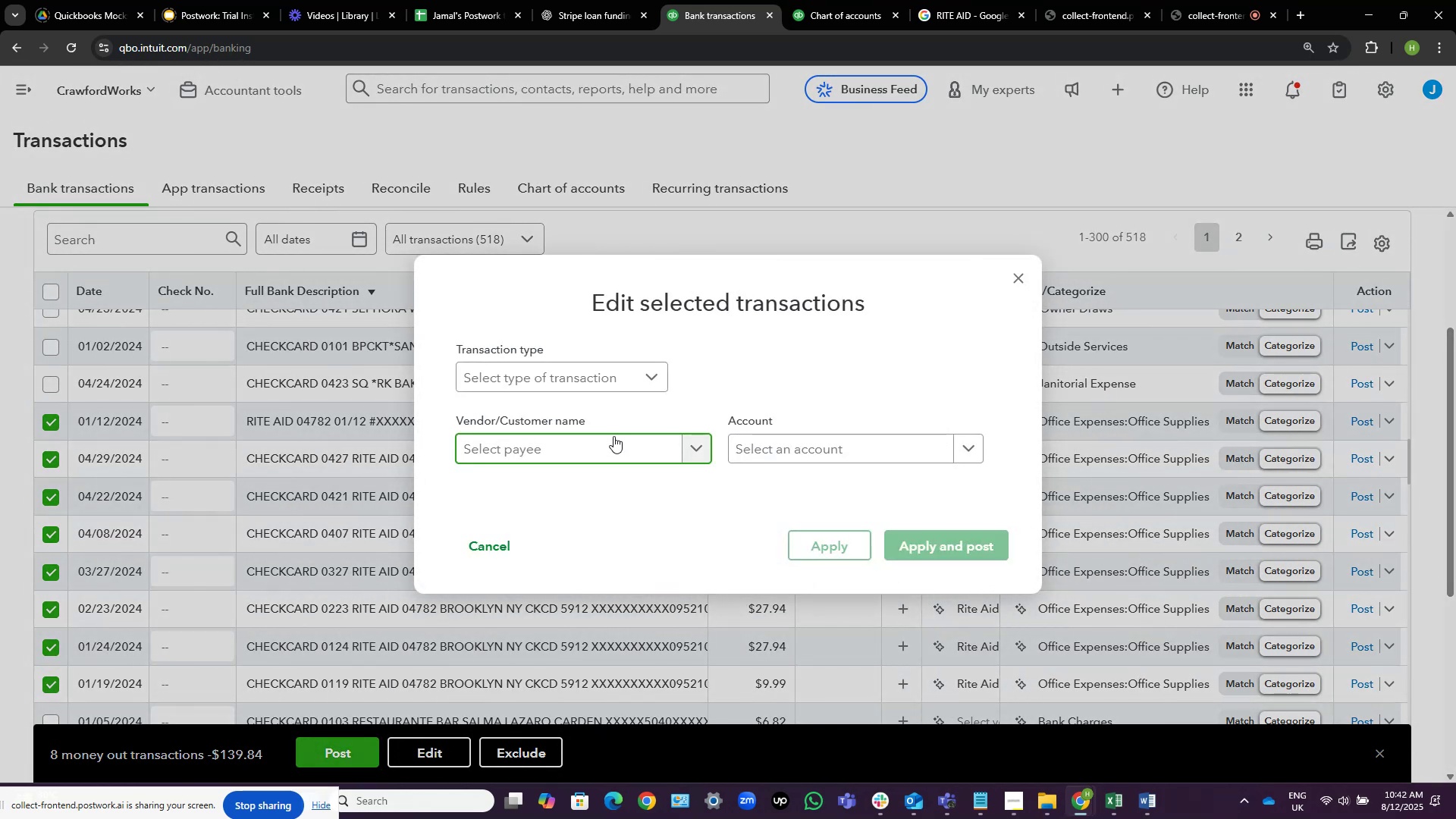 
type(rite)
 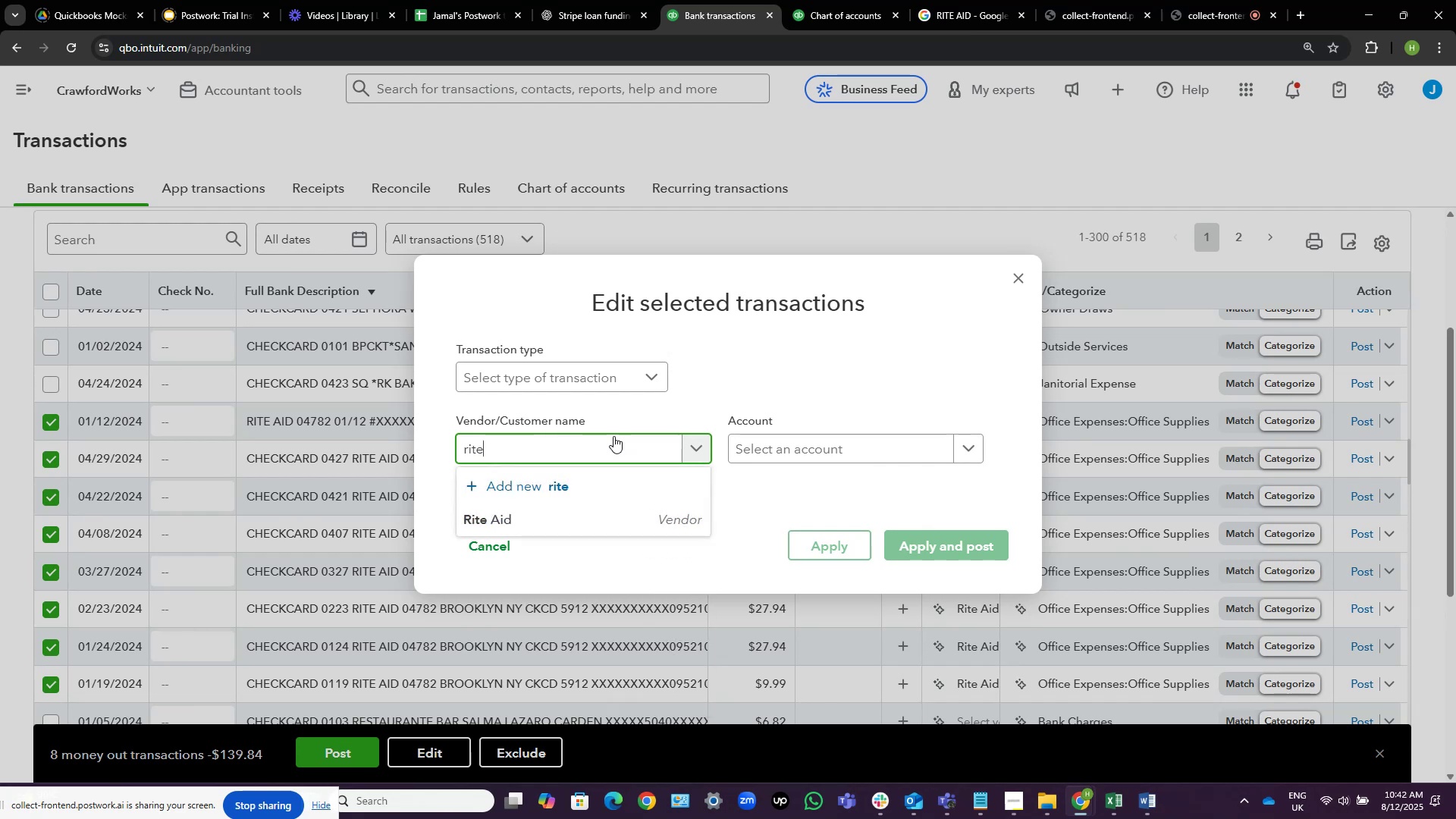 
left_click([575, 516])
 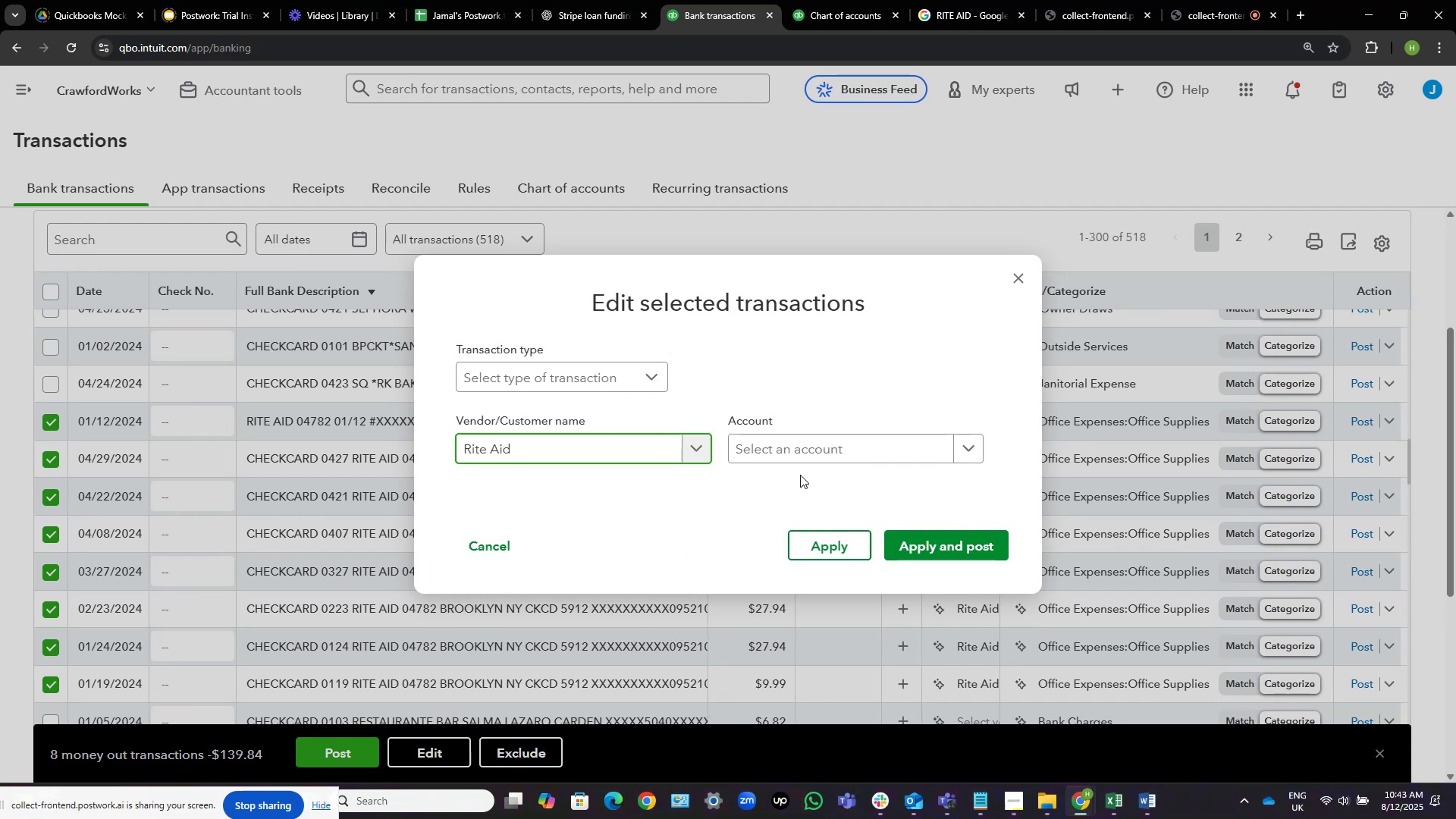 
wait(7.26)
 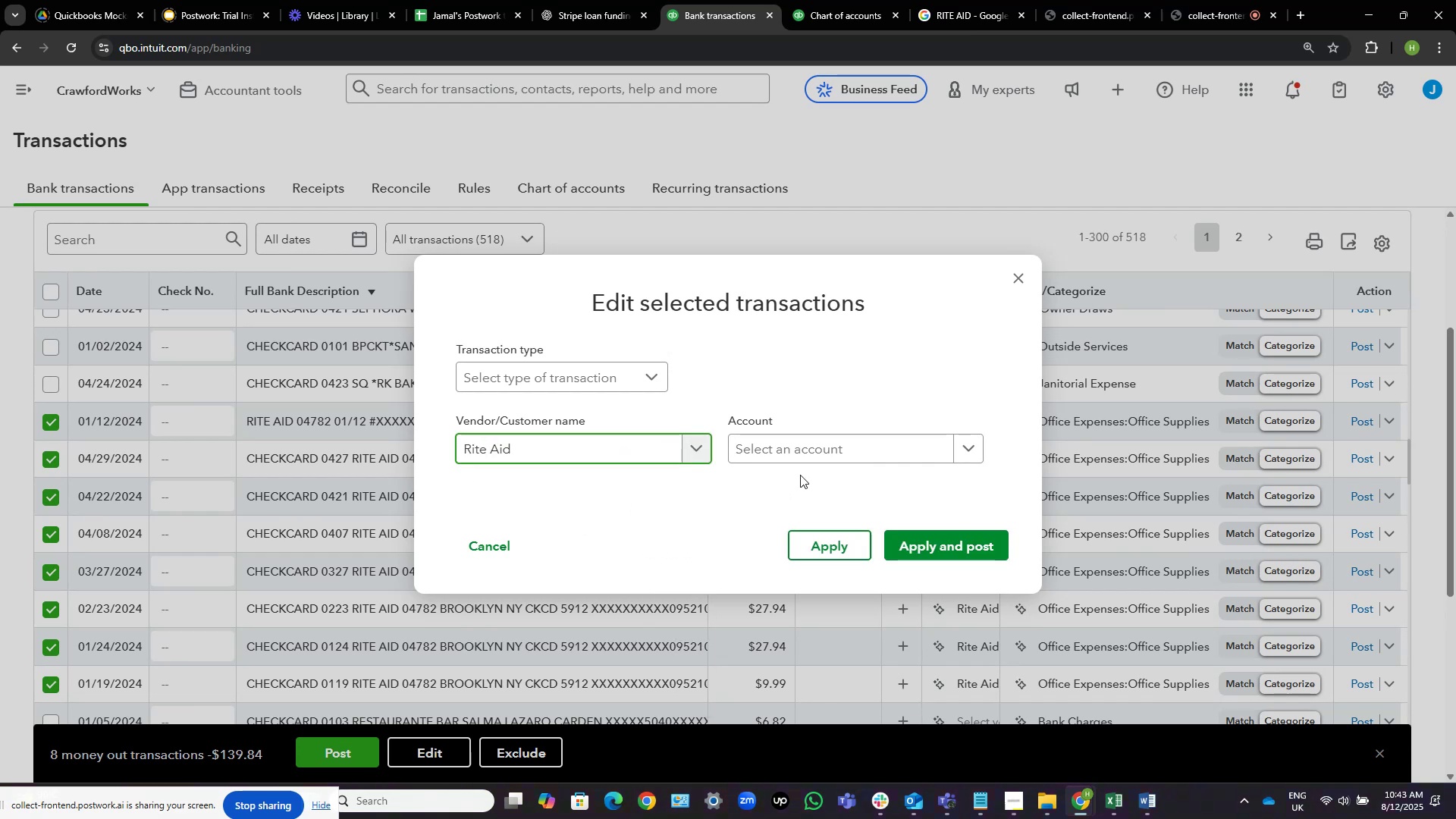 
left_click([838, 447])
 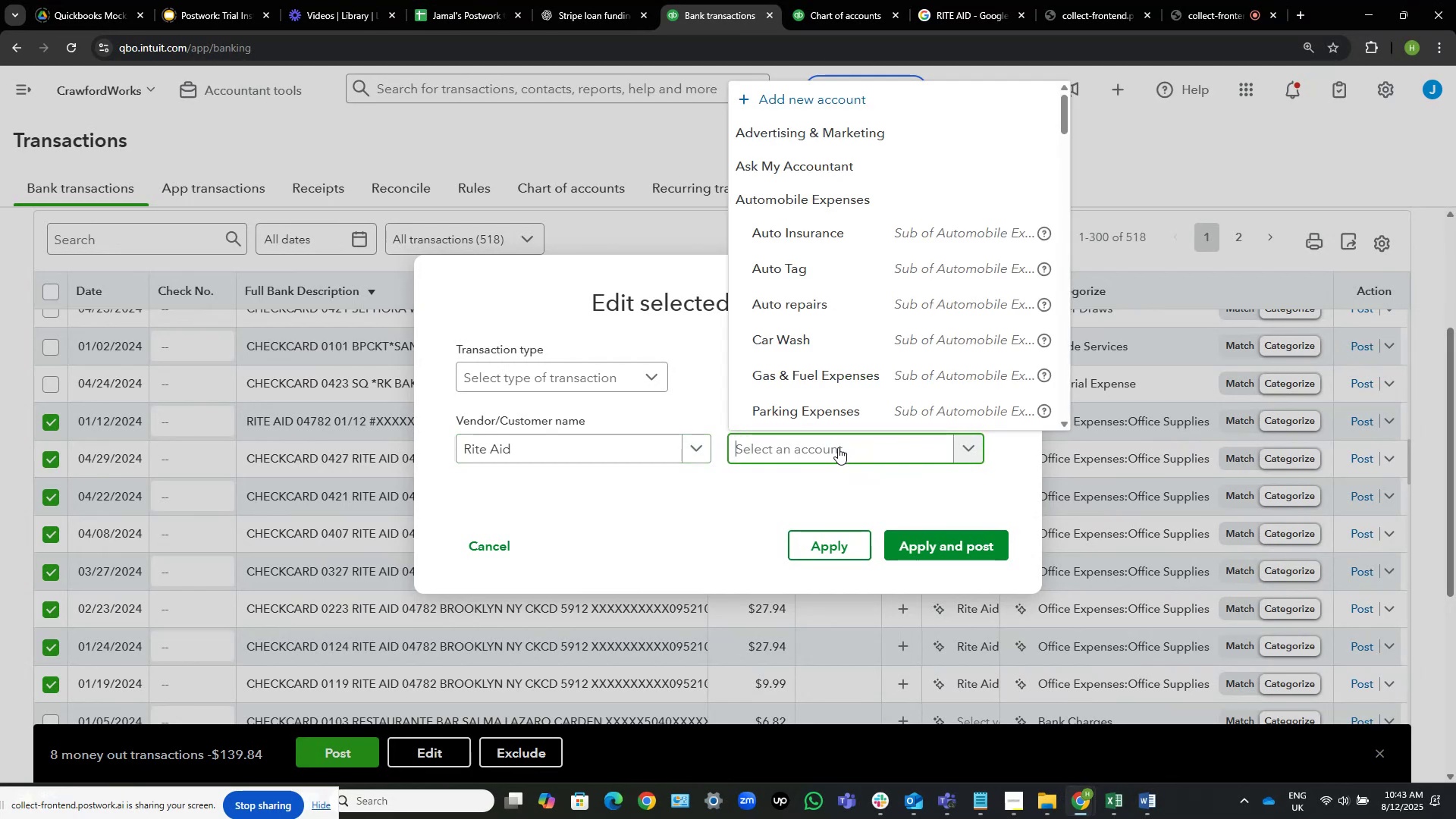 
type(office )
 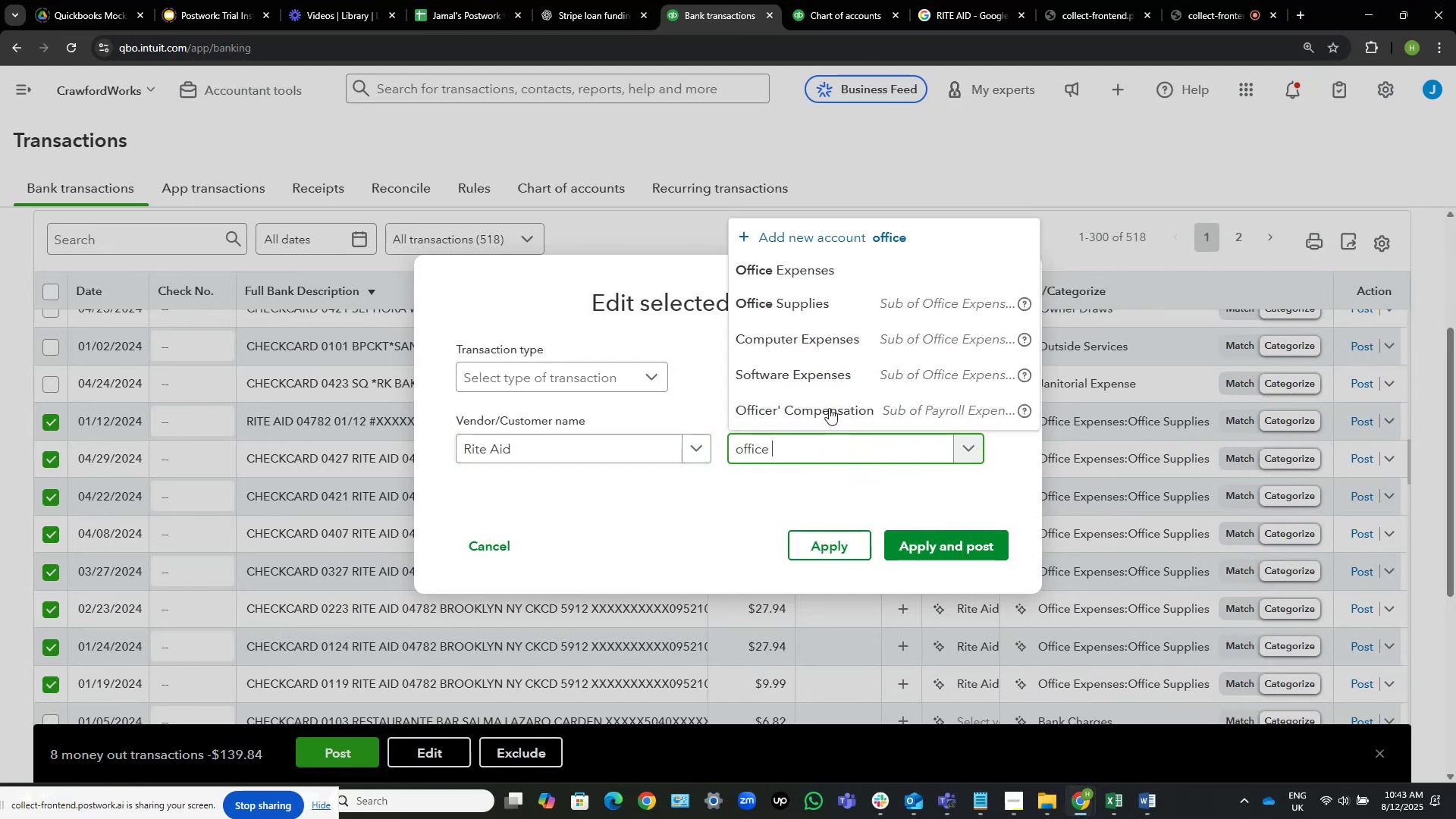 
wait(7.52)
 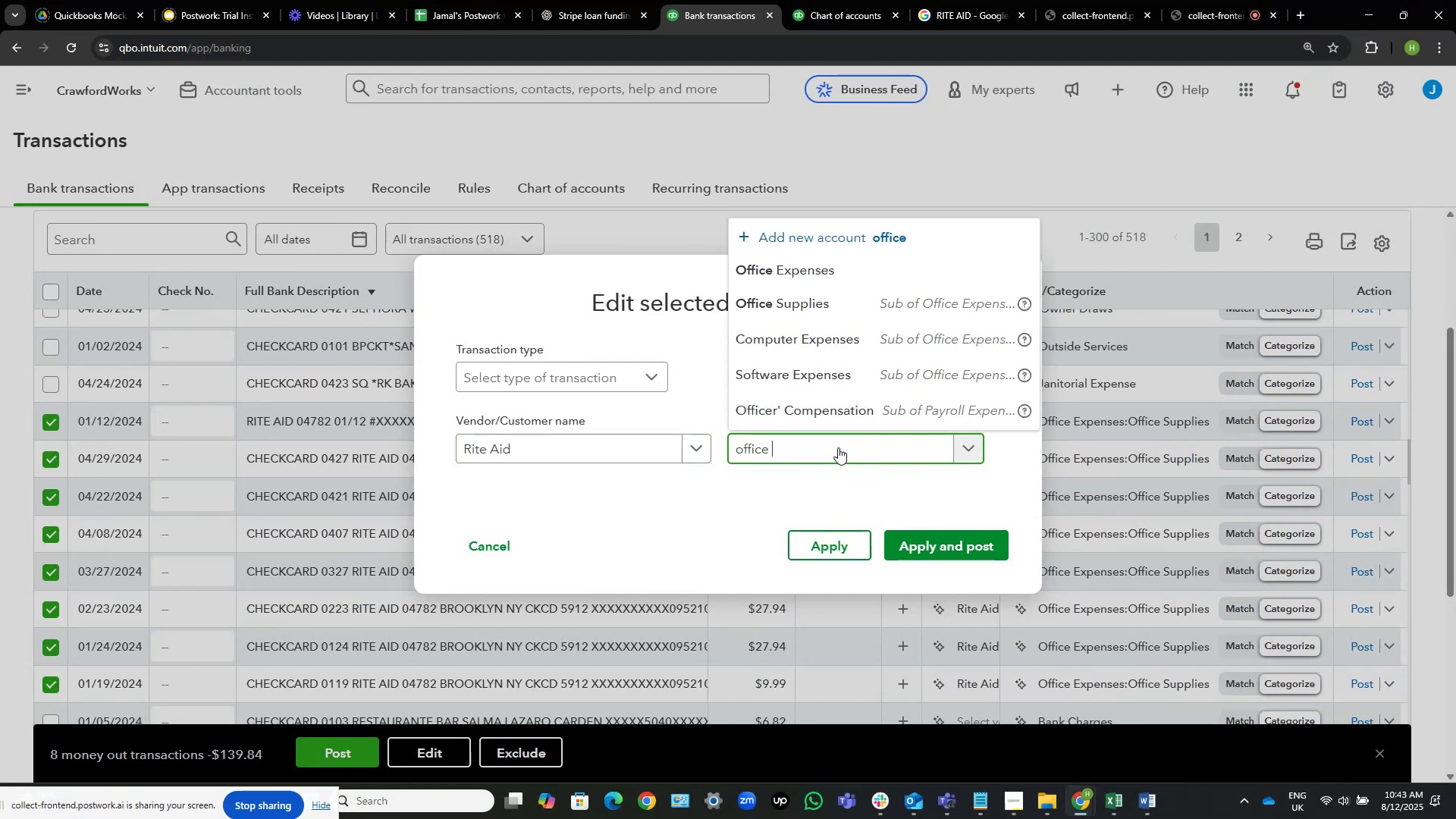 
left_click([854, 309])
 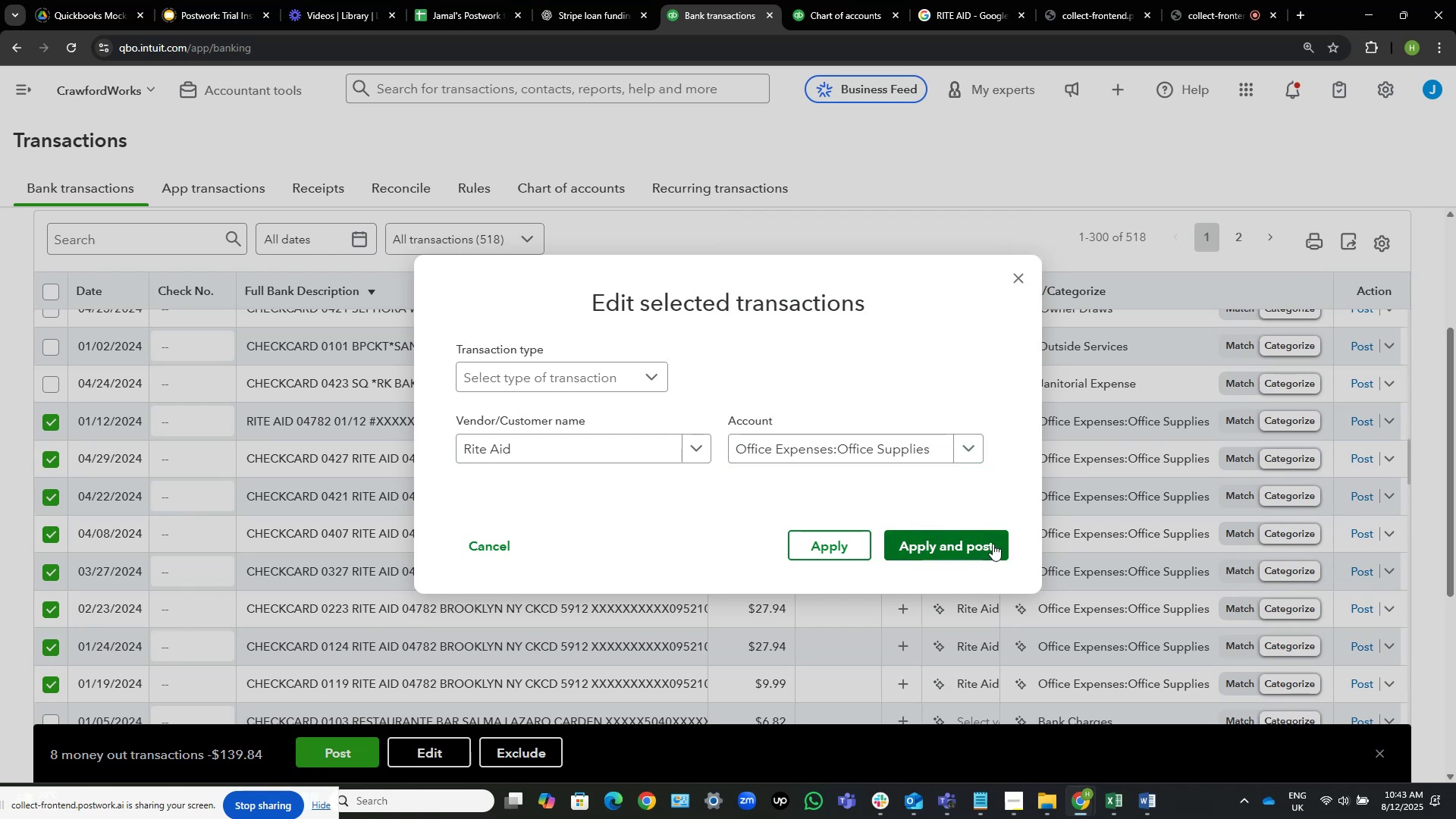 
left_click([993, 544])
 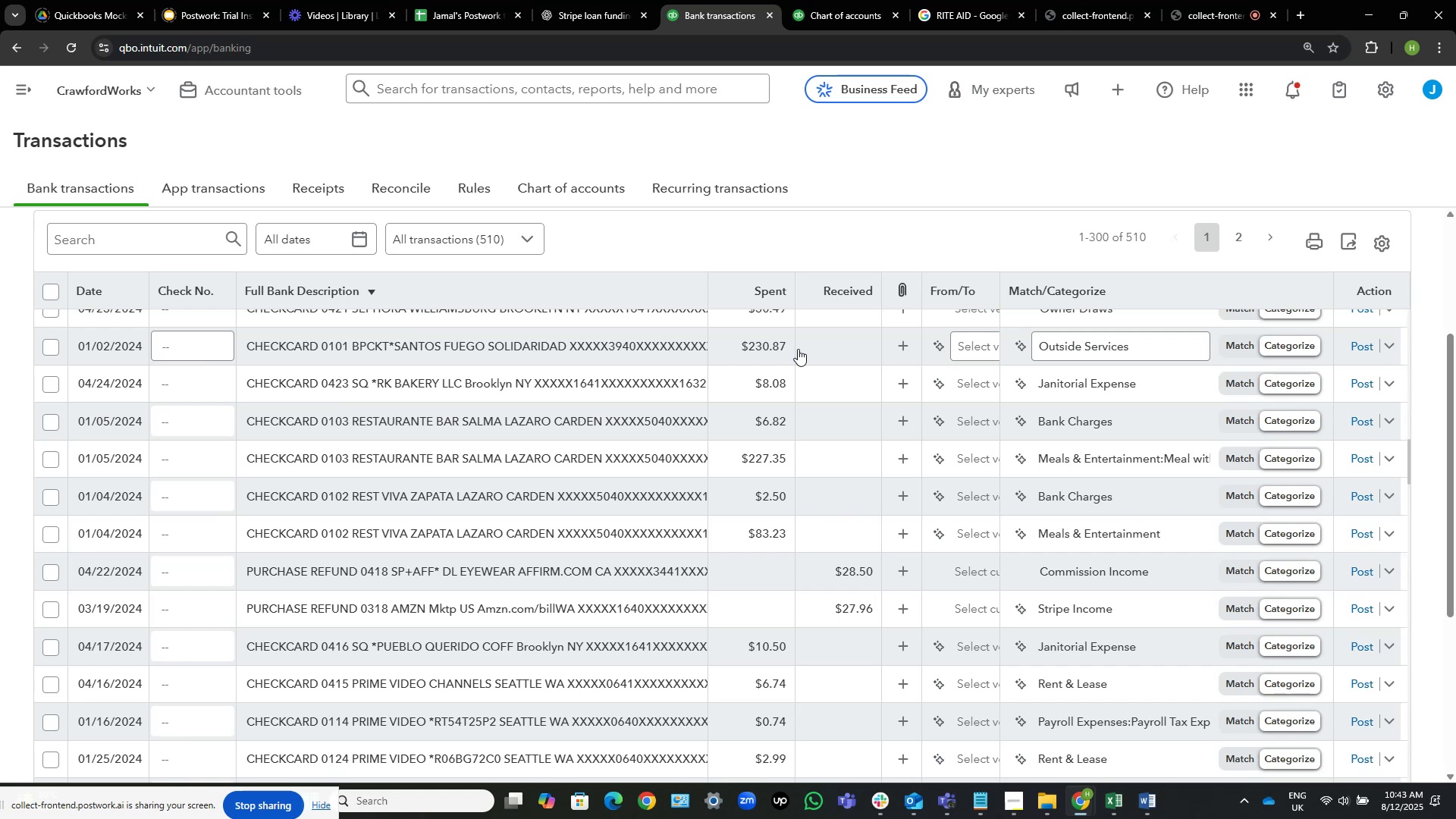 
wait(24.19)
 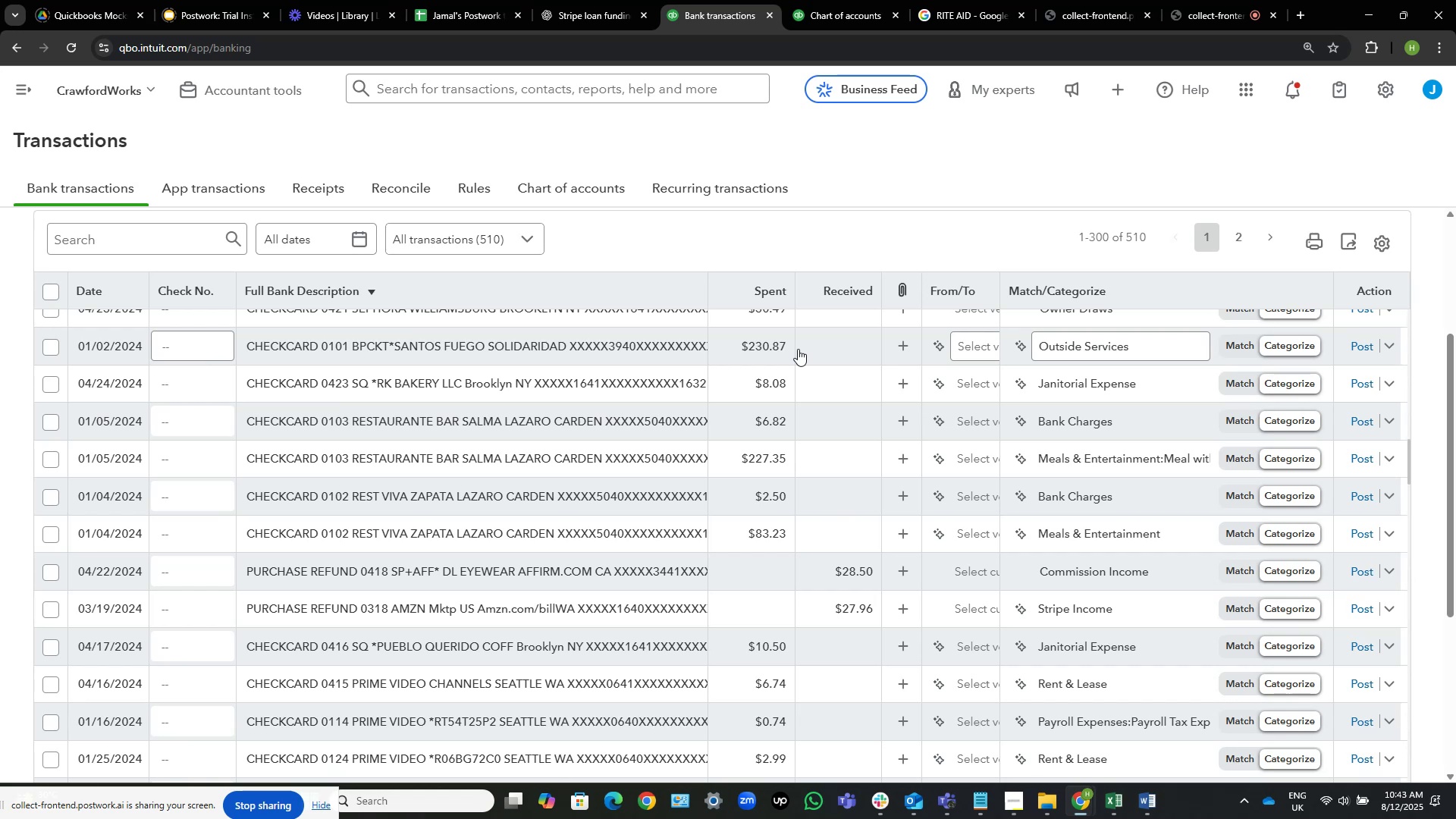 
mouse_move([342, 519])
 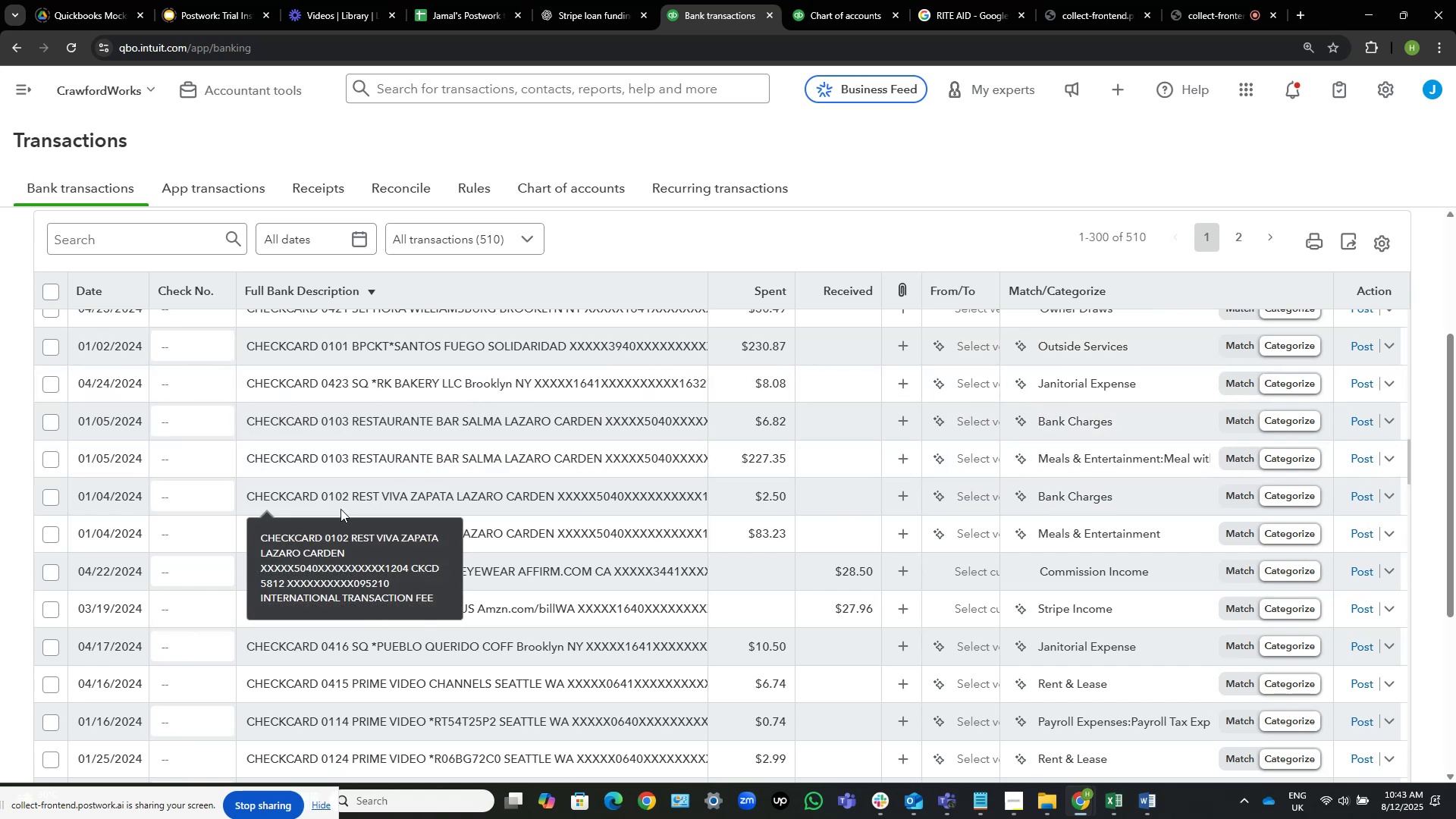 
scroll: coordinate [626, 551], scroll_direction: down, amount: 4.0
 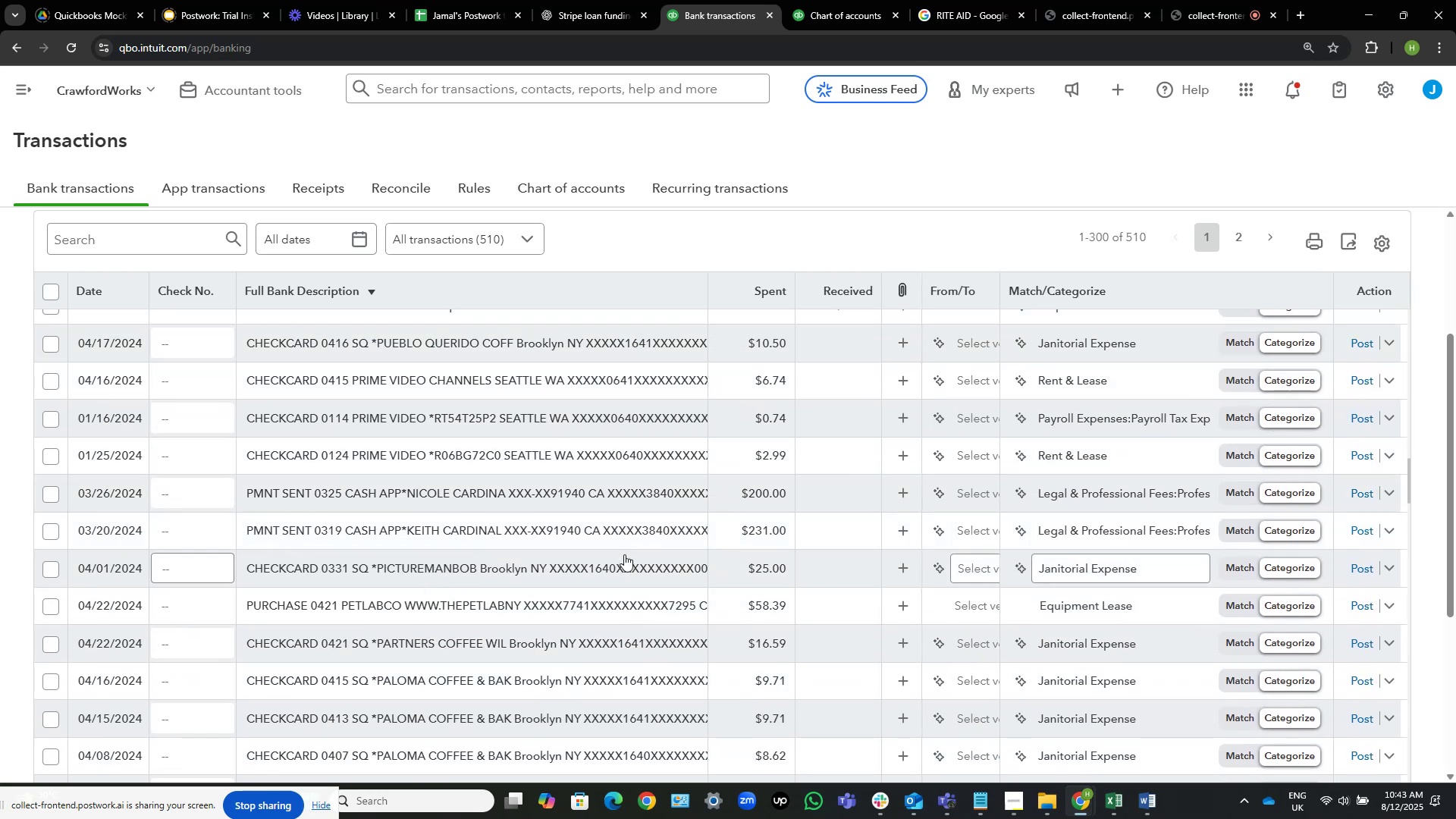 
wait(6.02)
 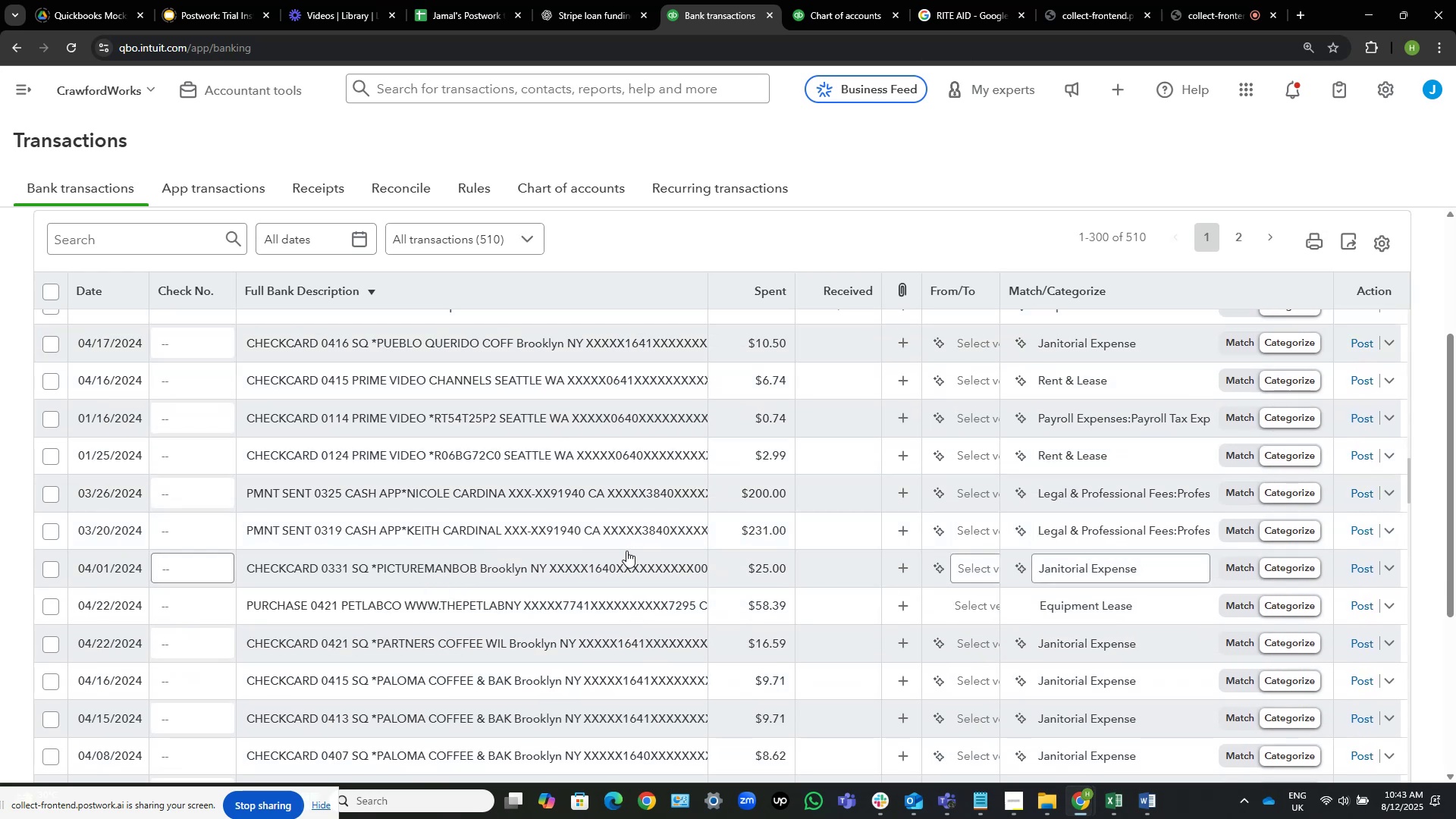 
scroll: coordinate [624, 554], scroll_direction: down, amount: 2.0
 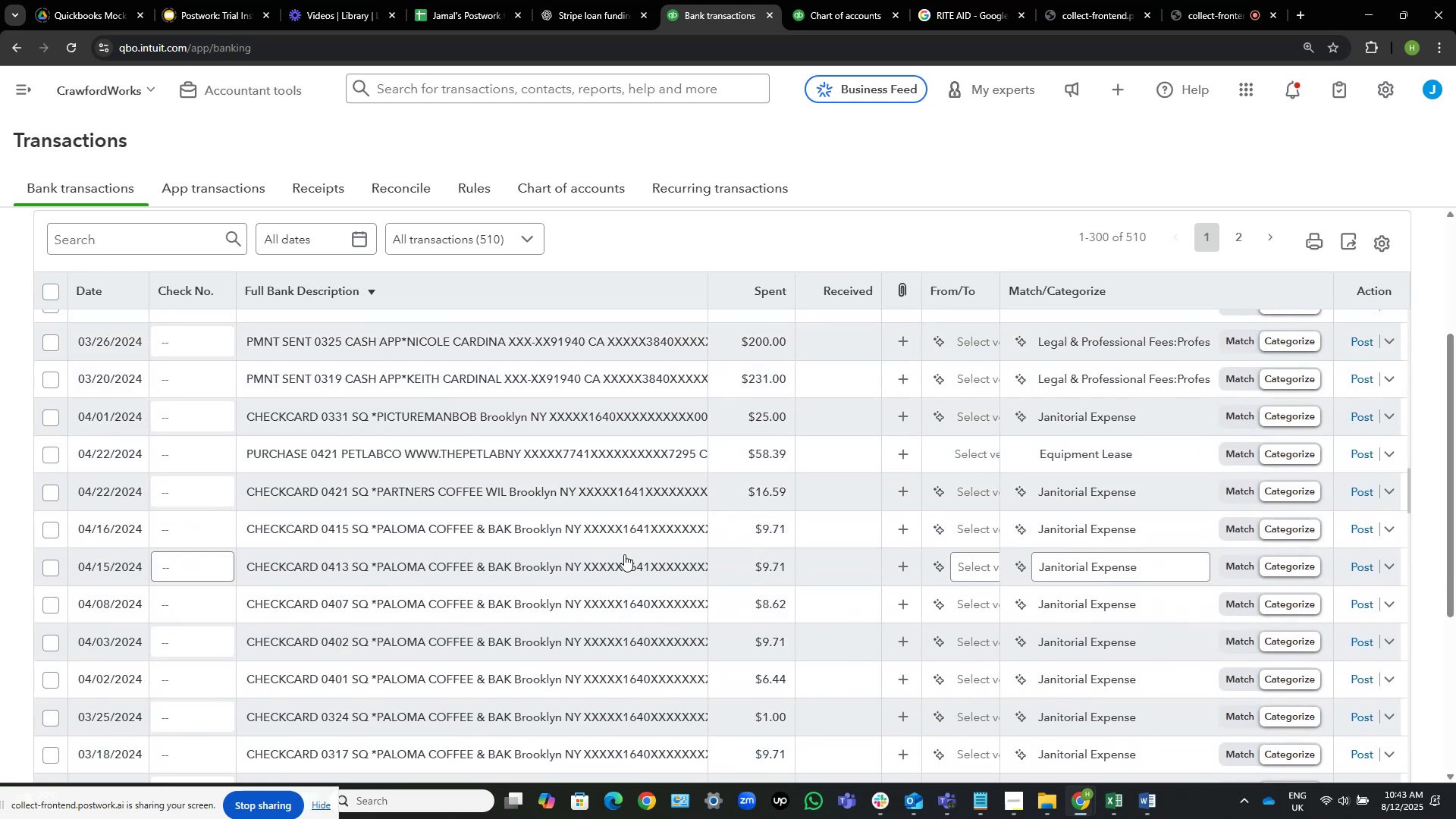 
scroll: coordinate [624, 554], scroll_direction: none, amount: 0.0
 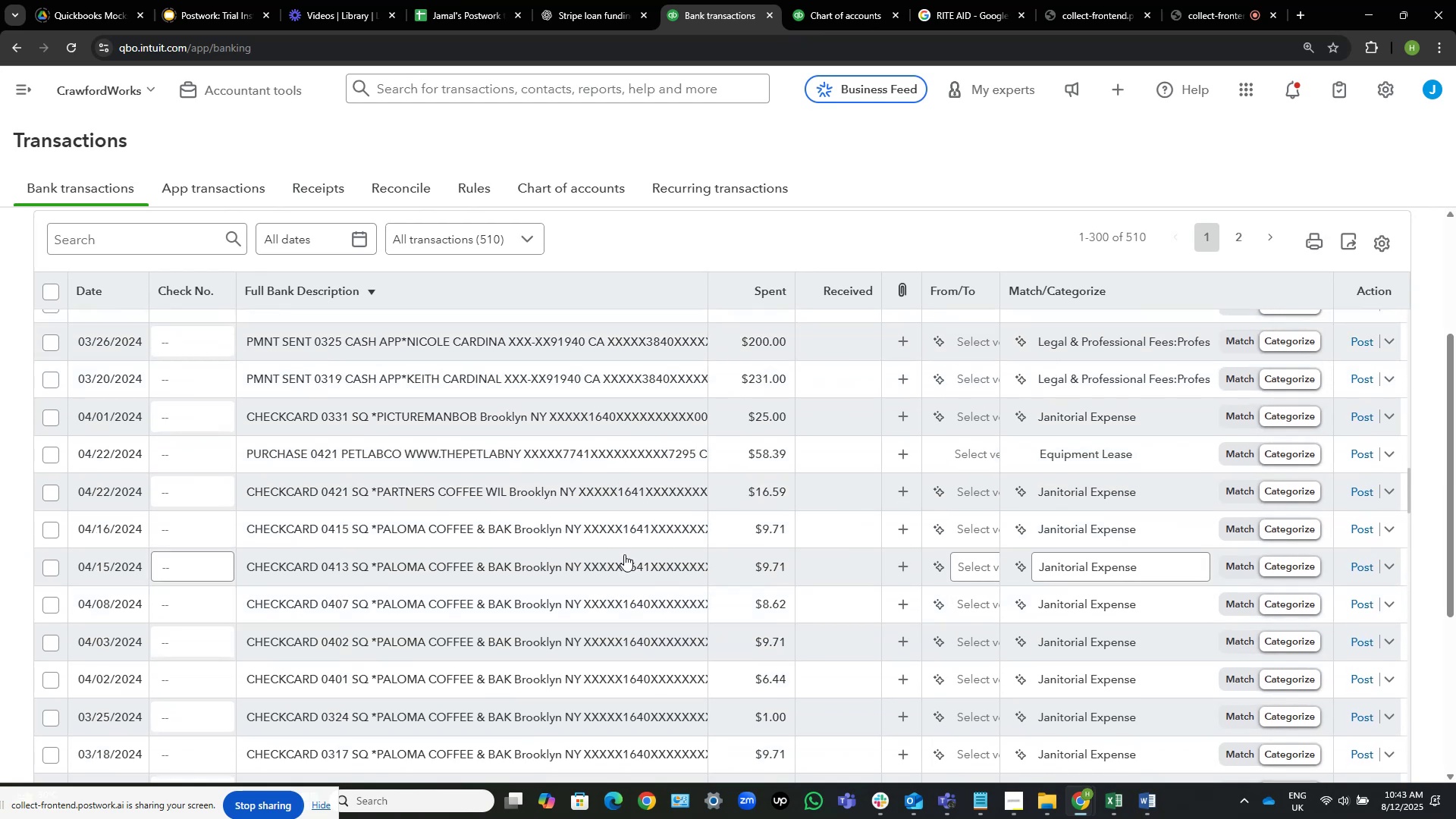 
scroll: coordinate [624, 554], scroll_direction: down, amount: 2.0
 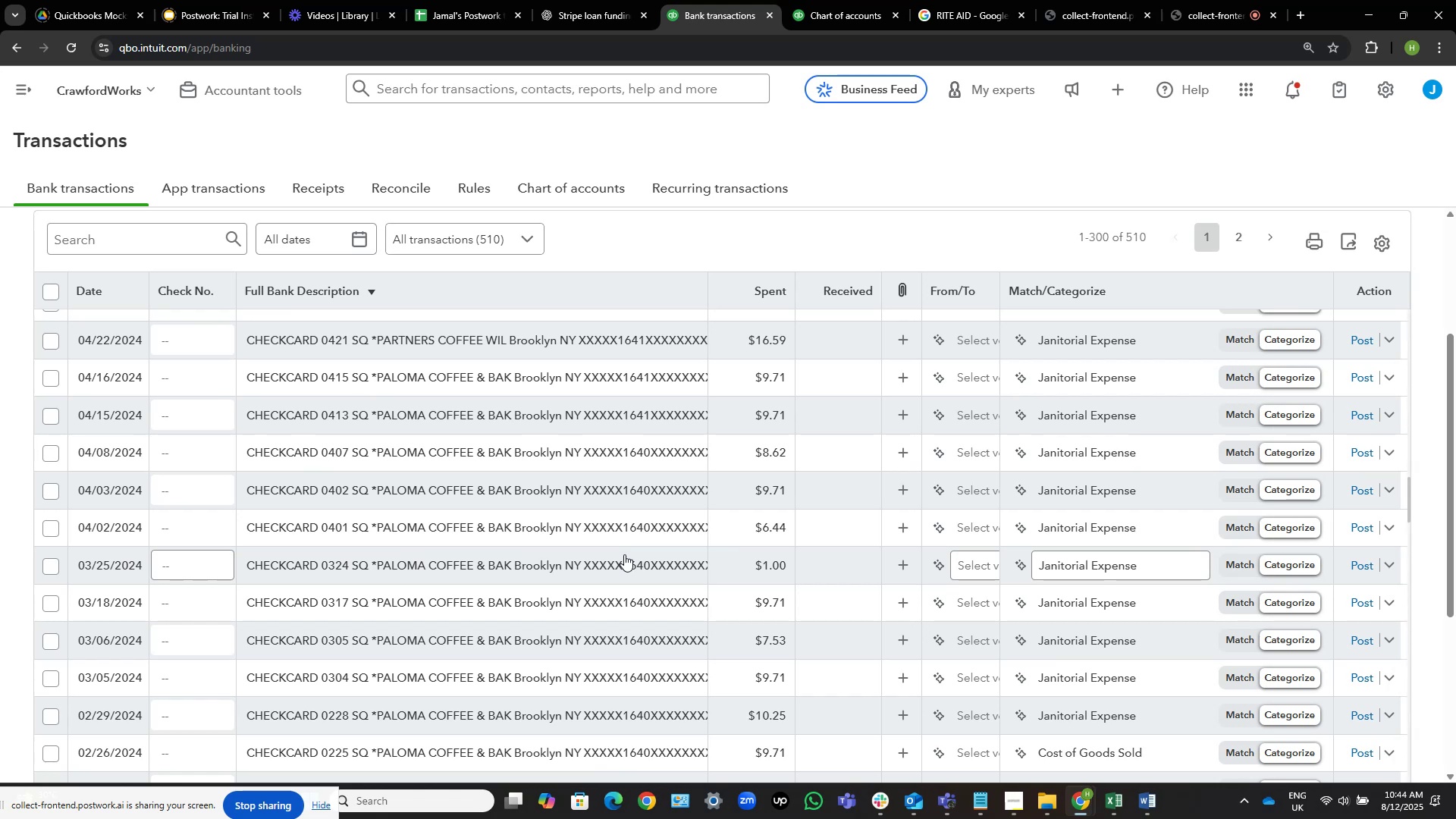 
wait(19.68)
 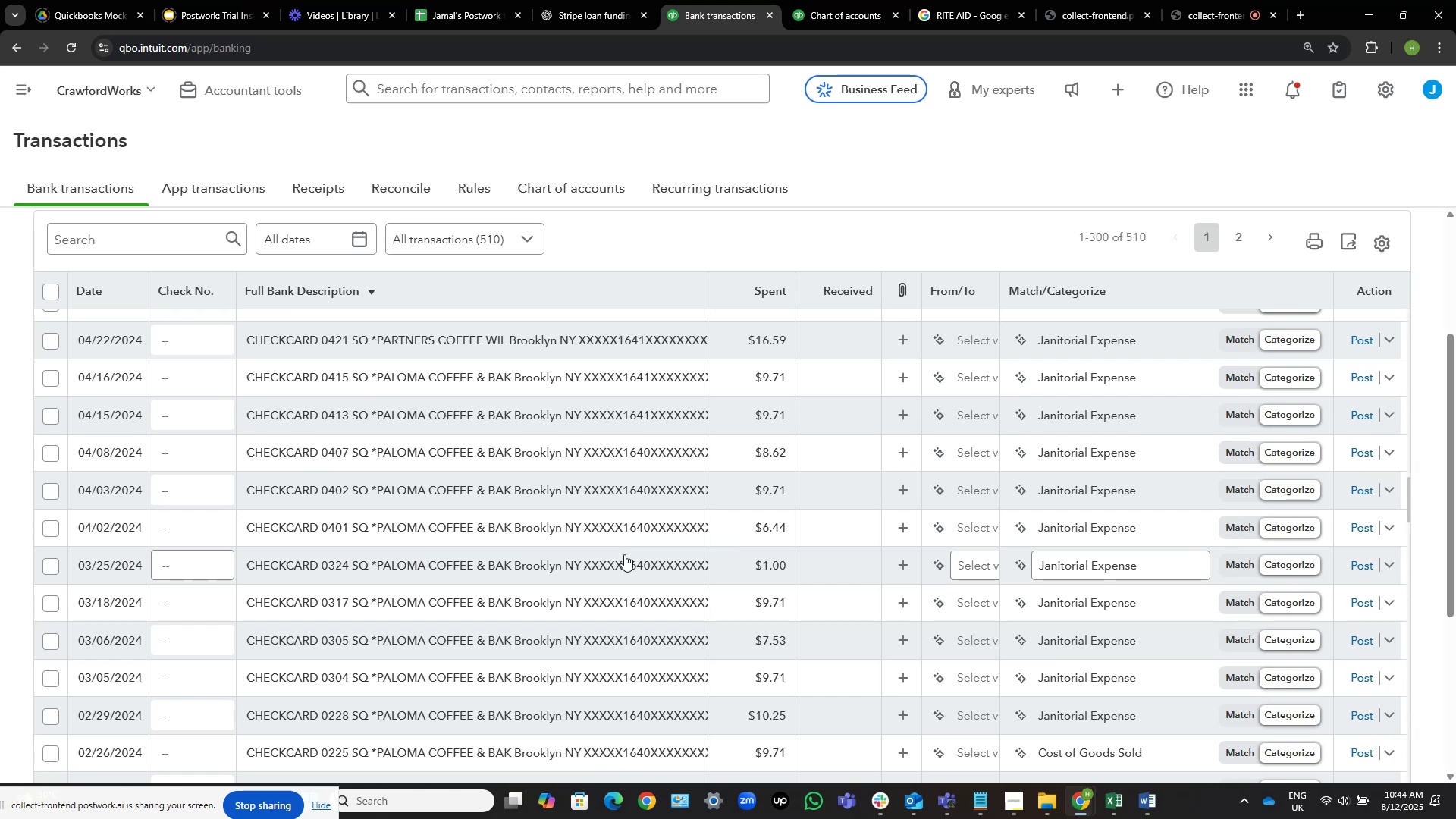 
scroll: coordinate [677, 495], scroll_direction: down, amount: 6.0
 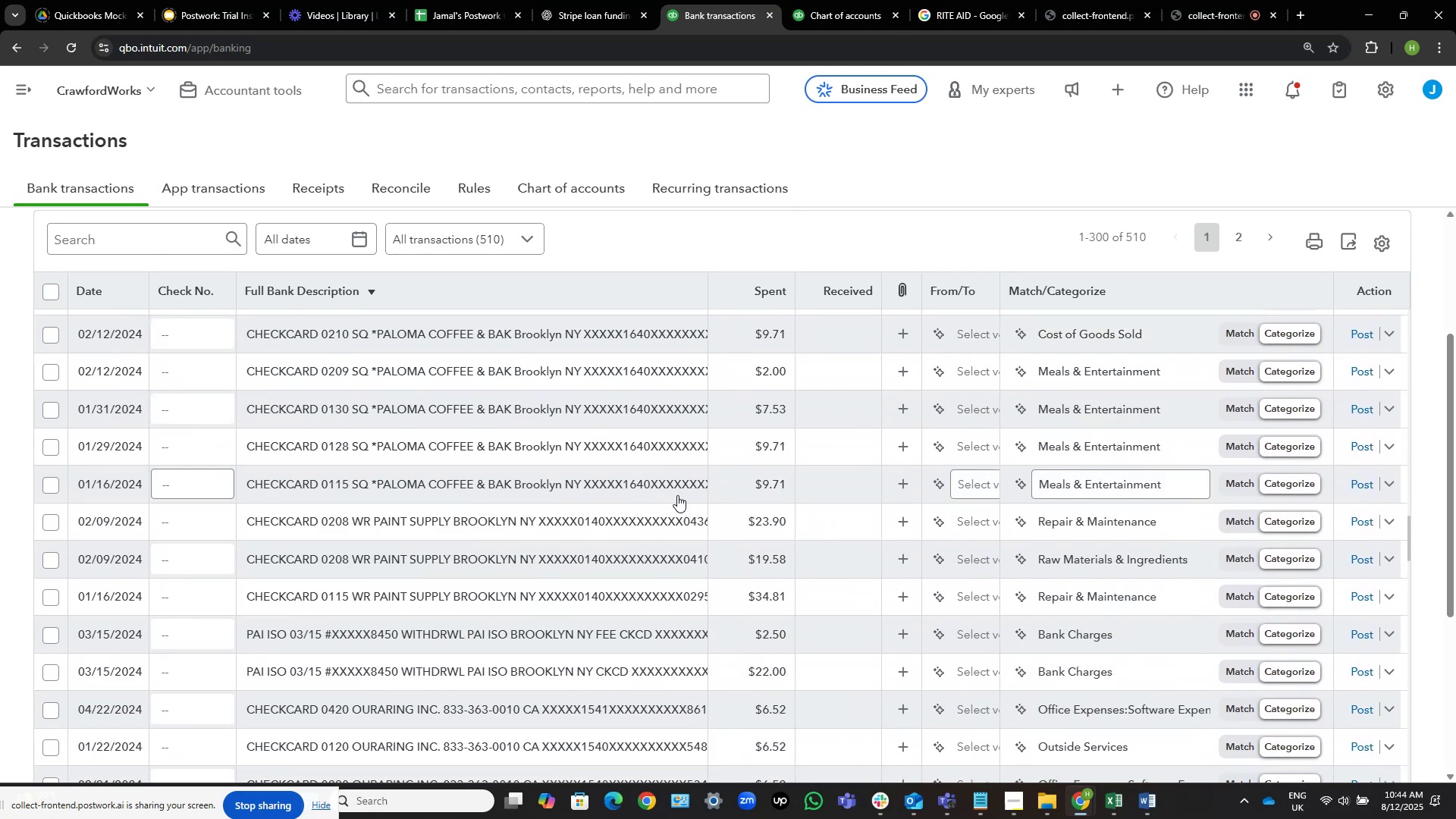 
scroll: coordinate [677, 495], scroll_direction: up, amount: 8.0
 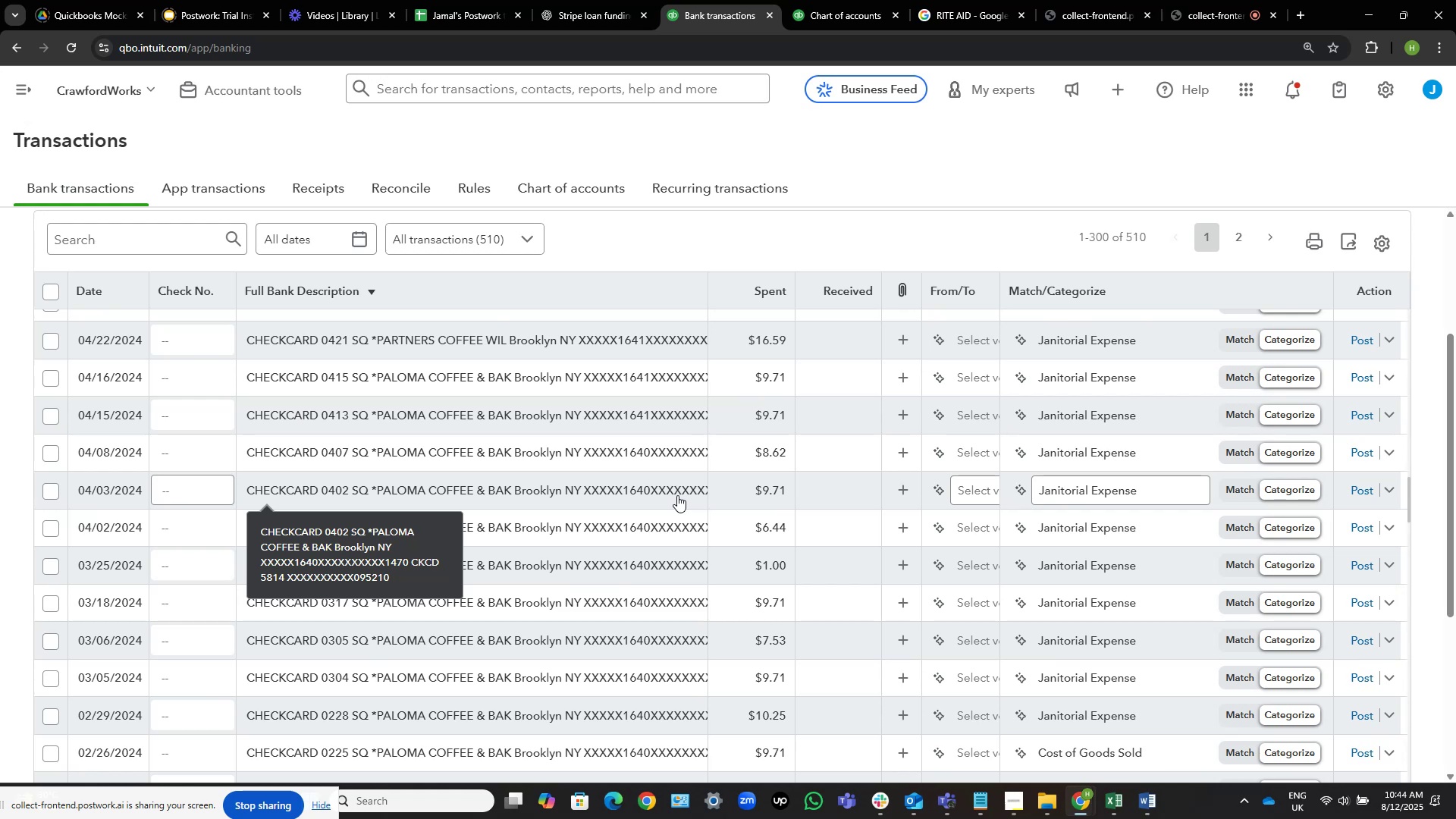 
wait(28.86)
 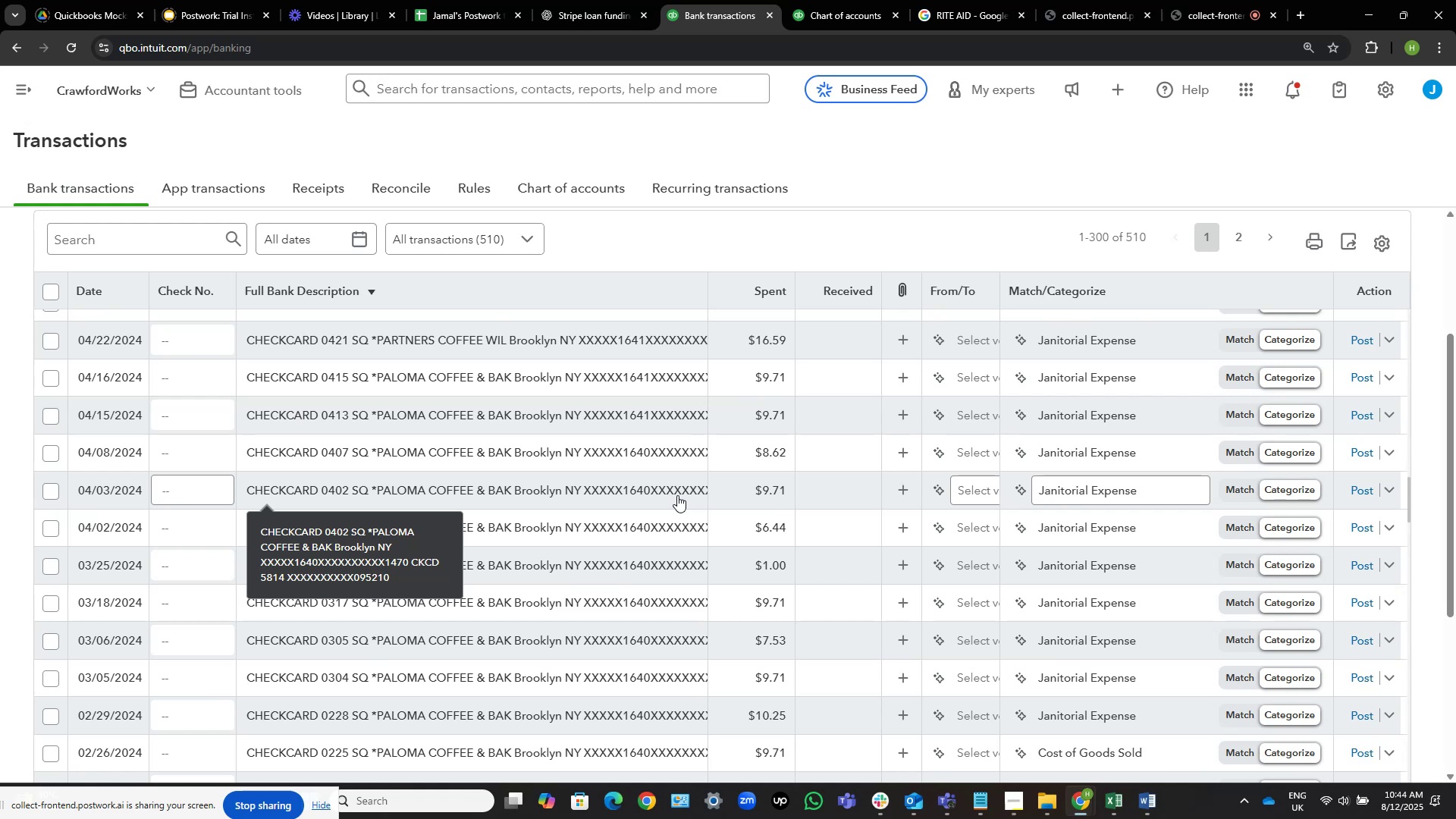 
scroll: coordinate [536, 495], scroll_direction: up, amount: 1.0
 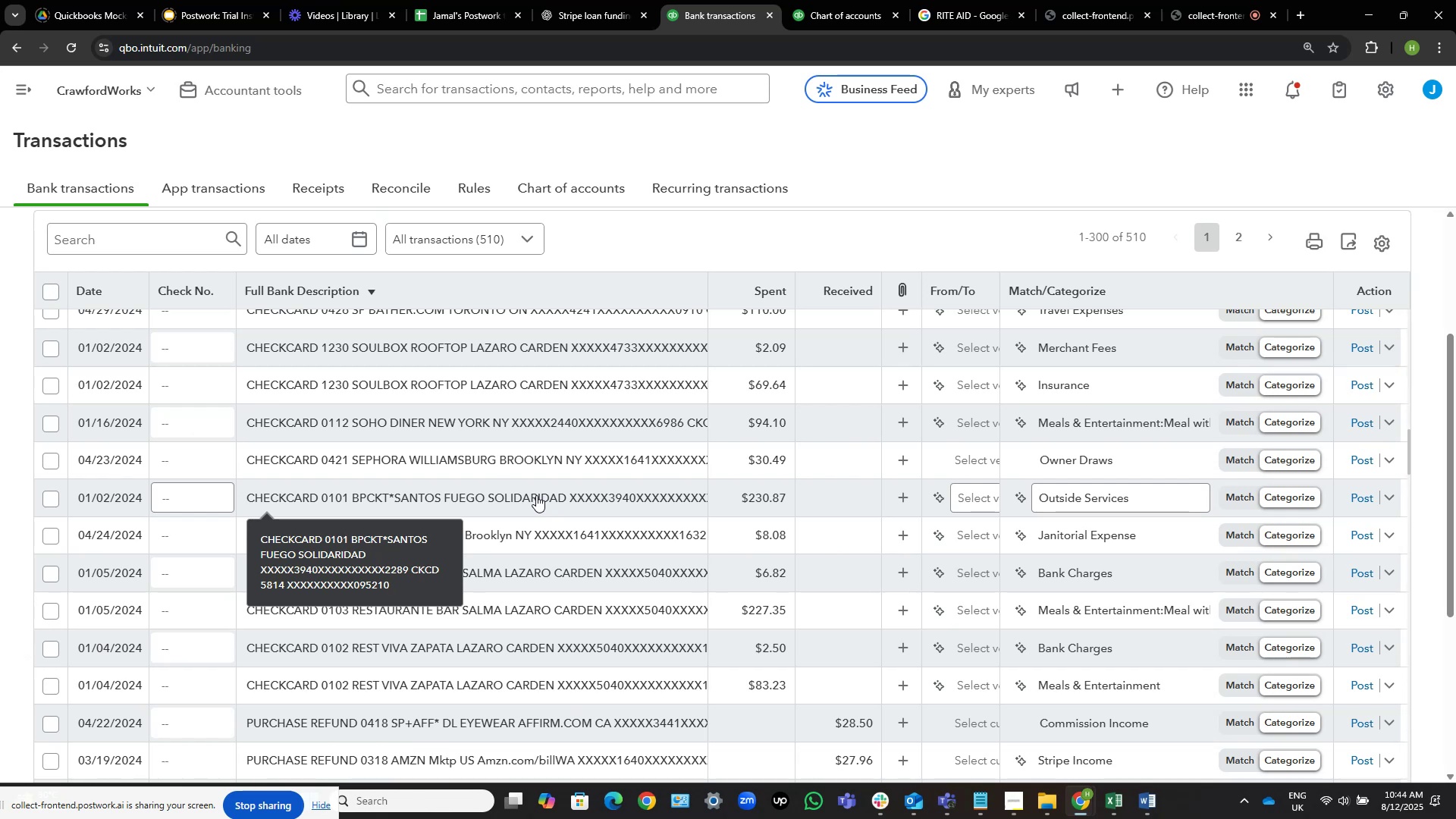 
wait(9.93)
 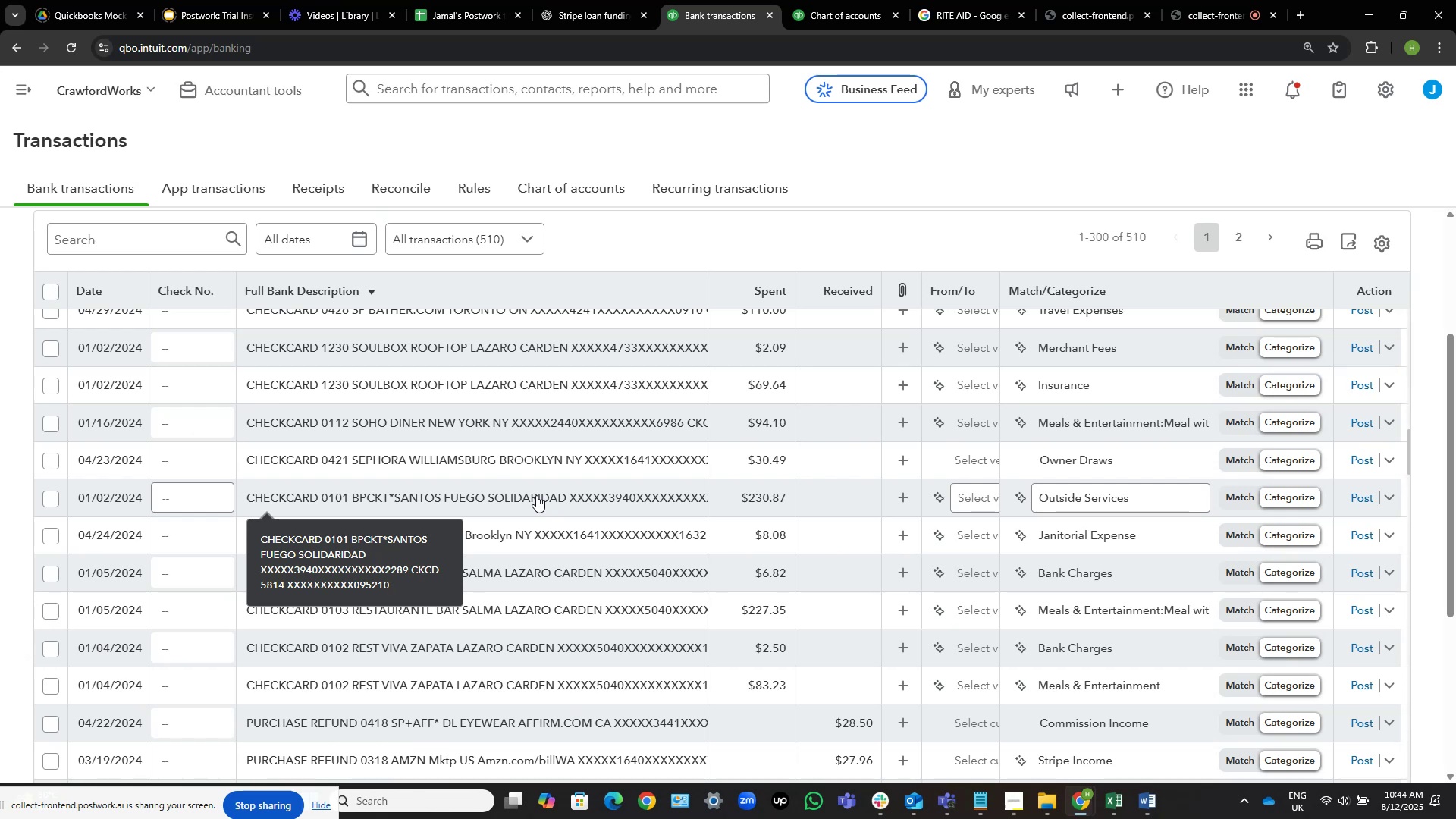 
left_click([557, 451])
 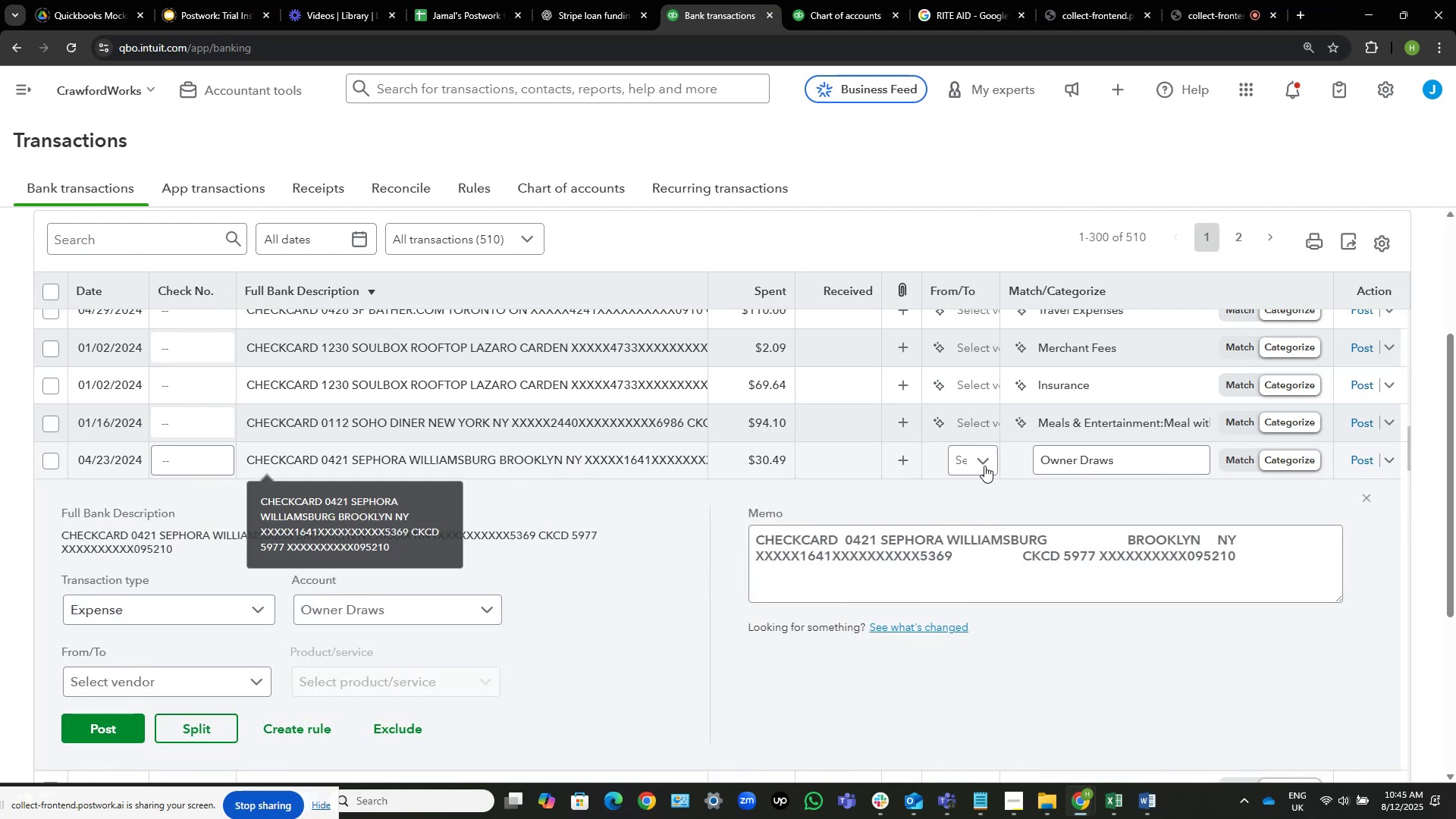 
left_click([956, 460])
 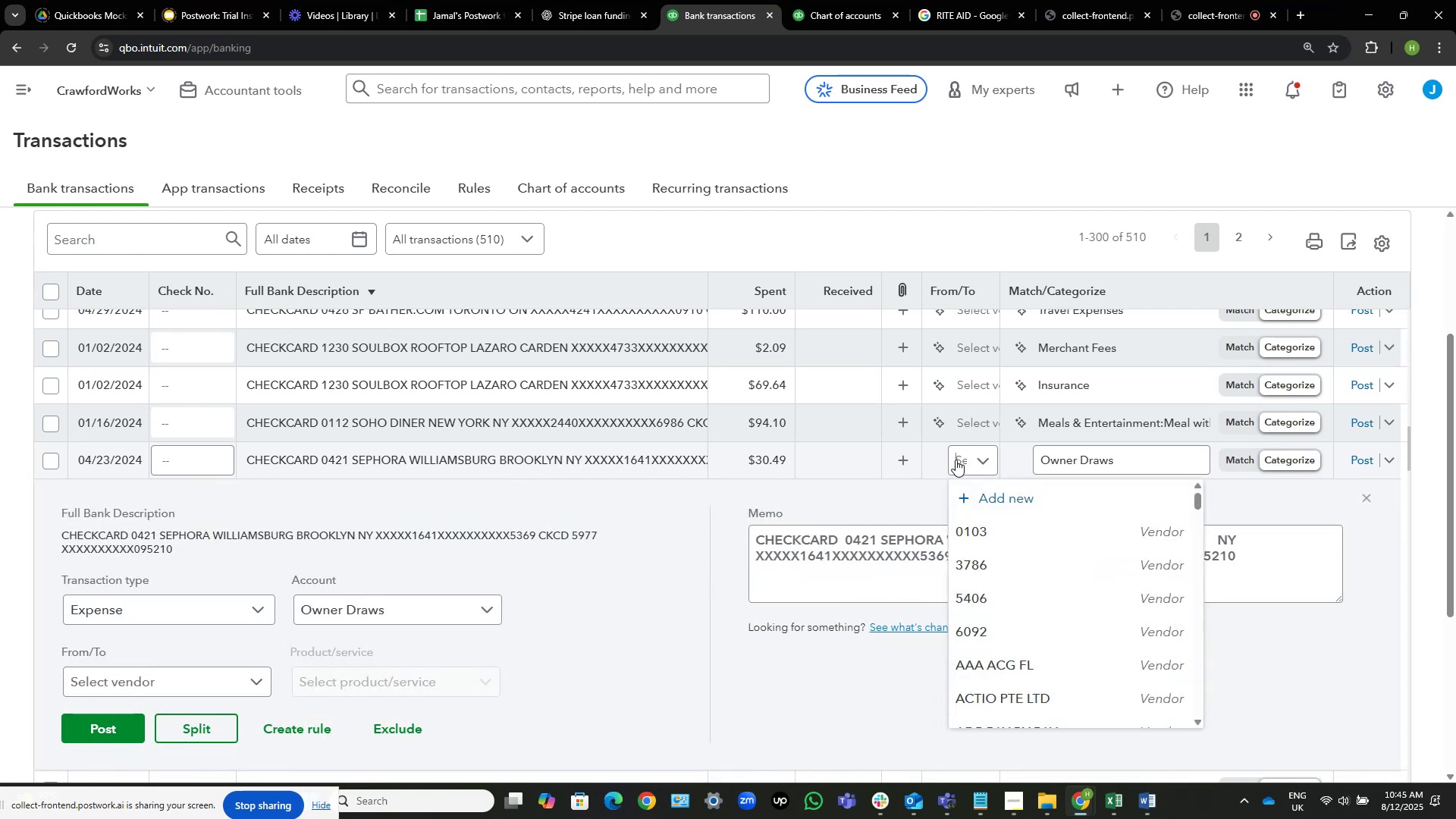 
left_click([956, 460])
 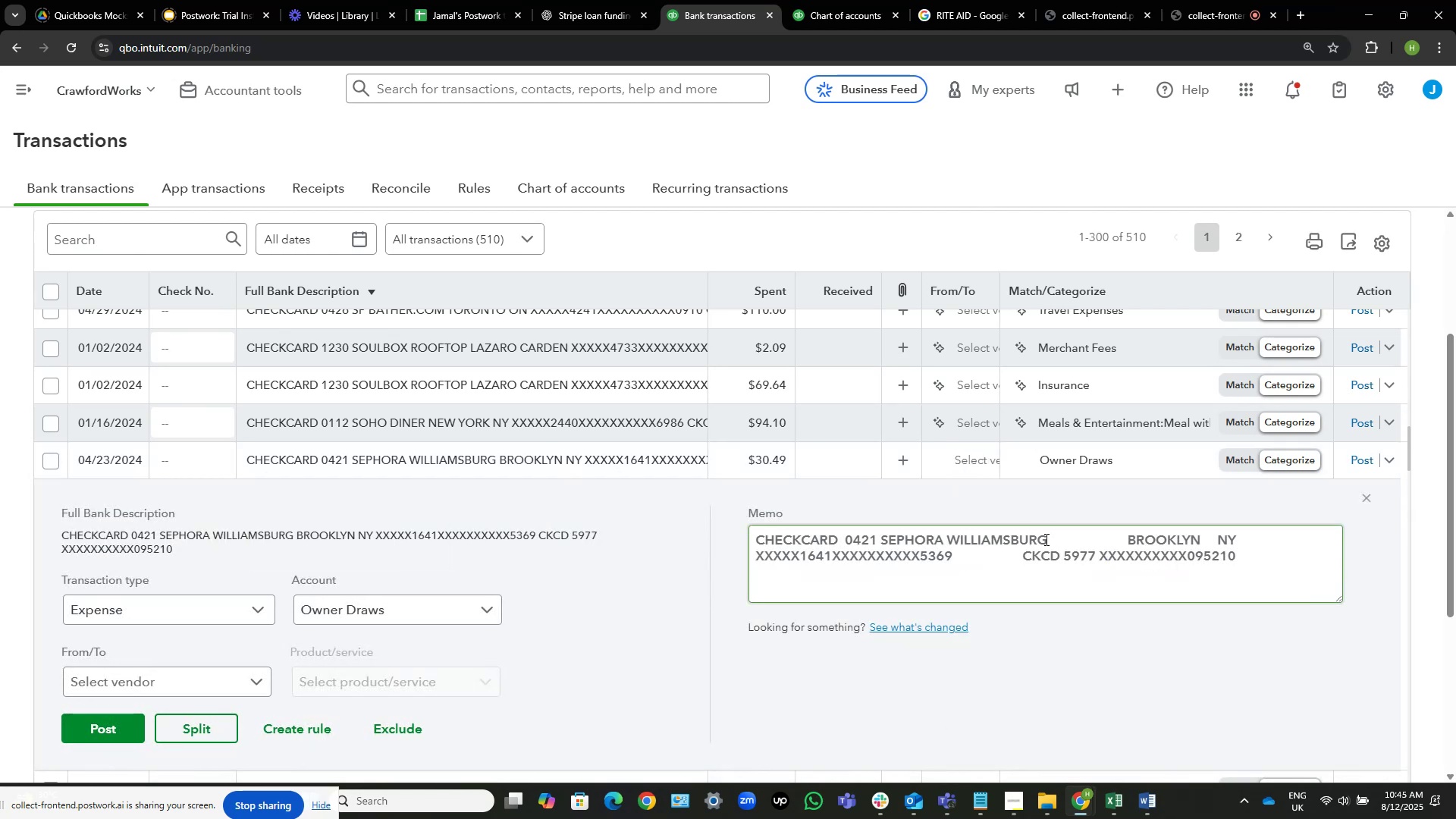 
left_click_drag(start_coordinate=[1045, 539], to_coordinate=[884, 529])
 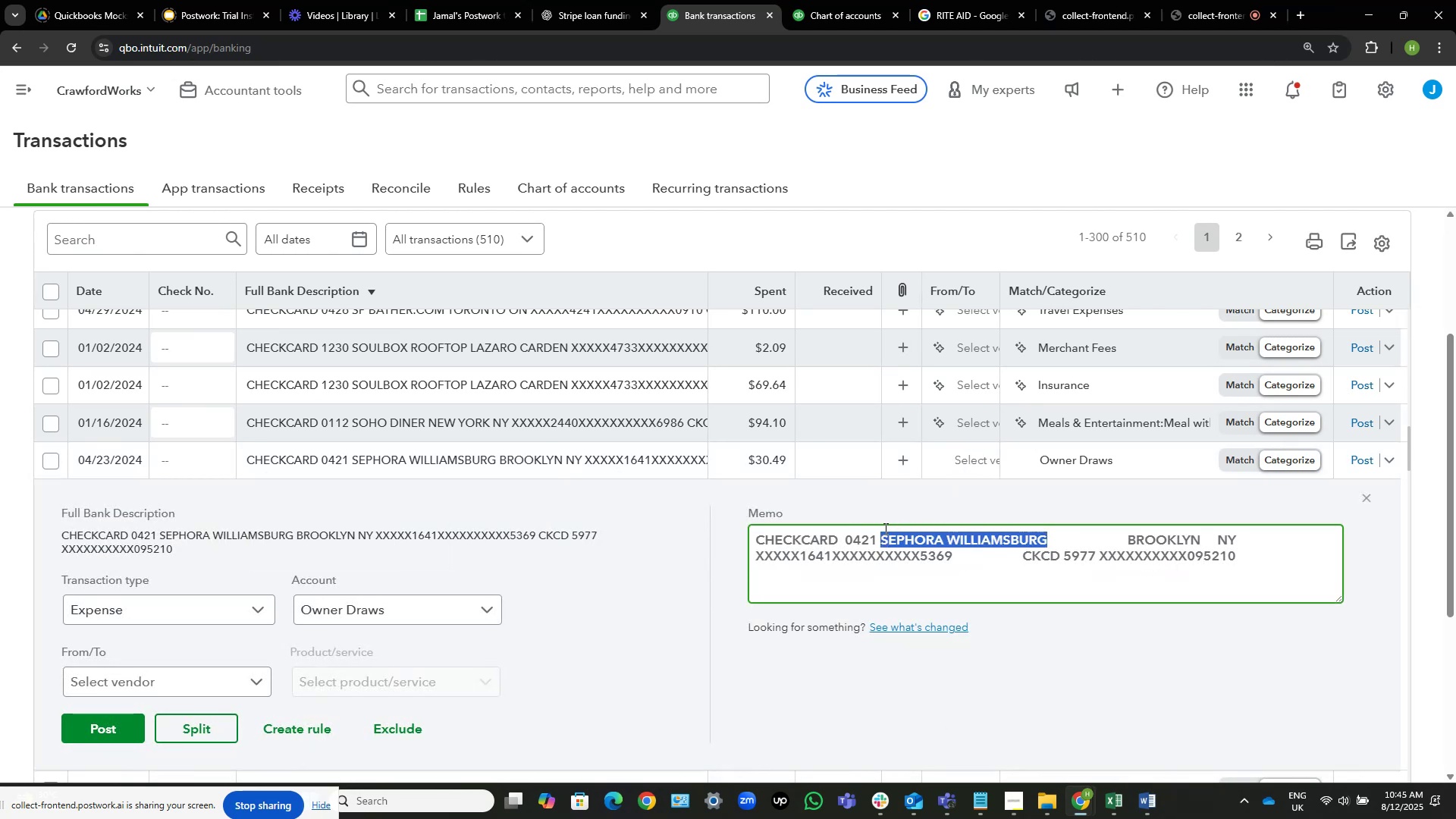 
key(Control+C)
 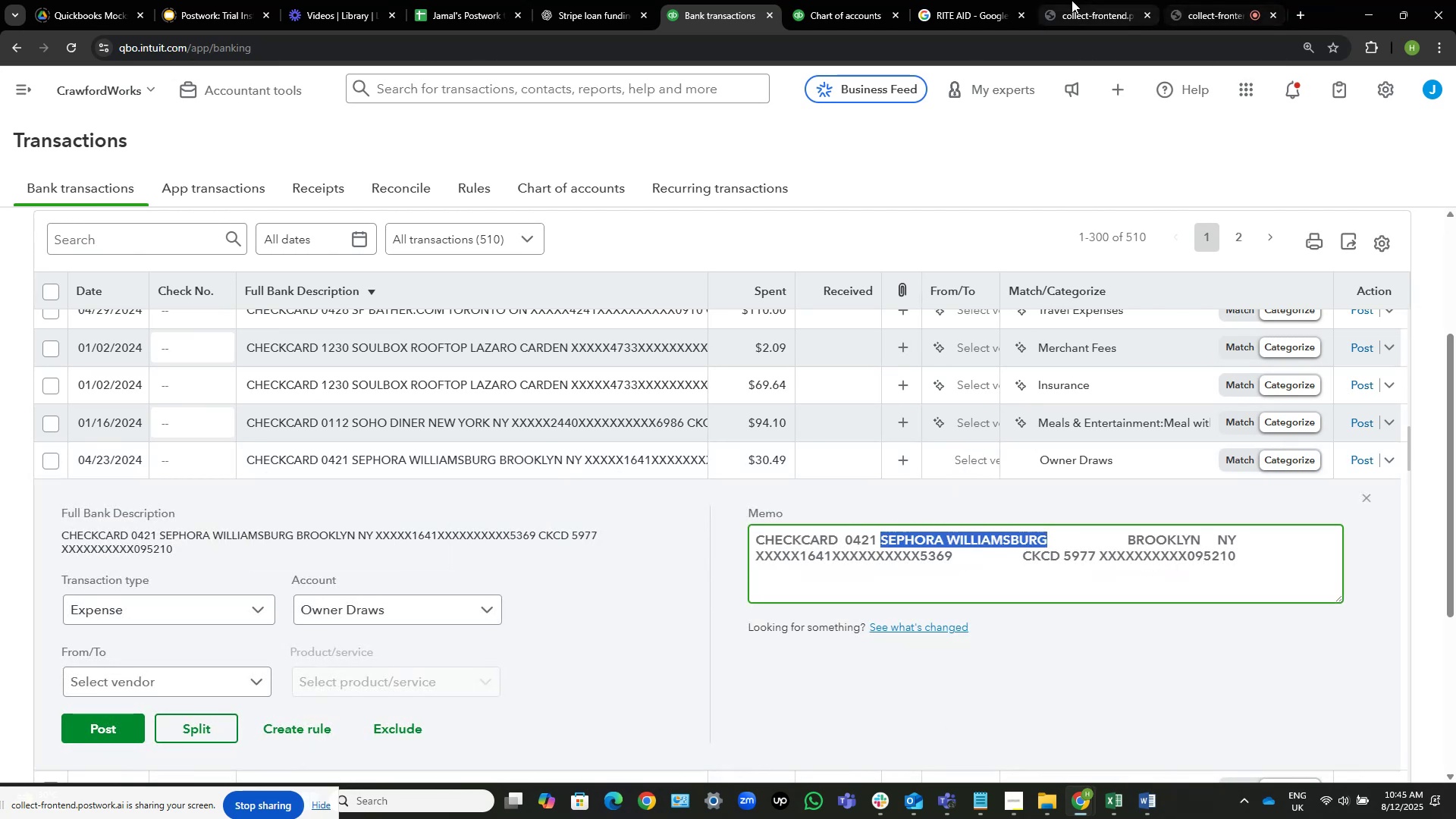 
left_click([971, 1])
 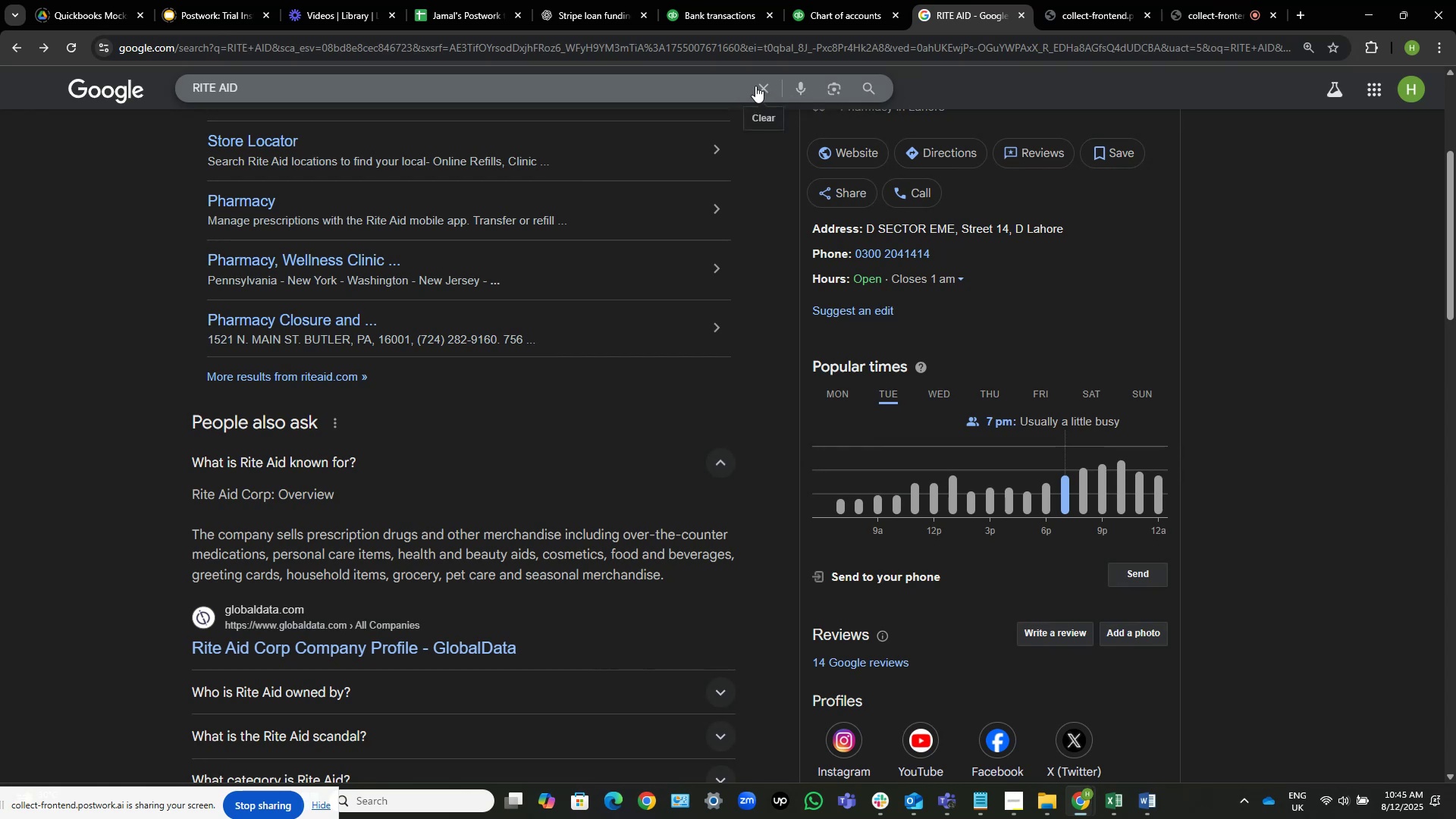 
left_click([764, 90])
 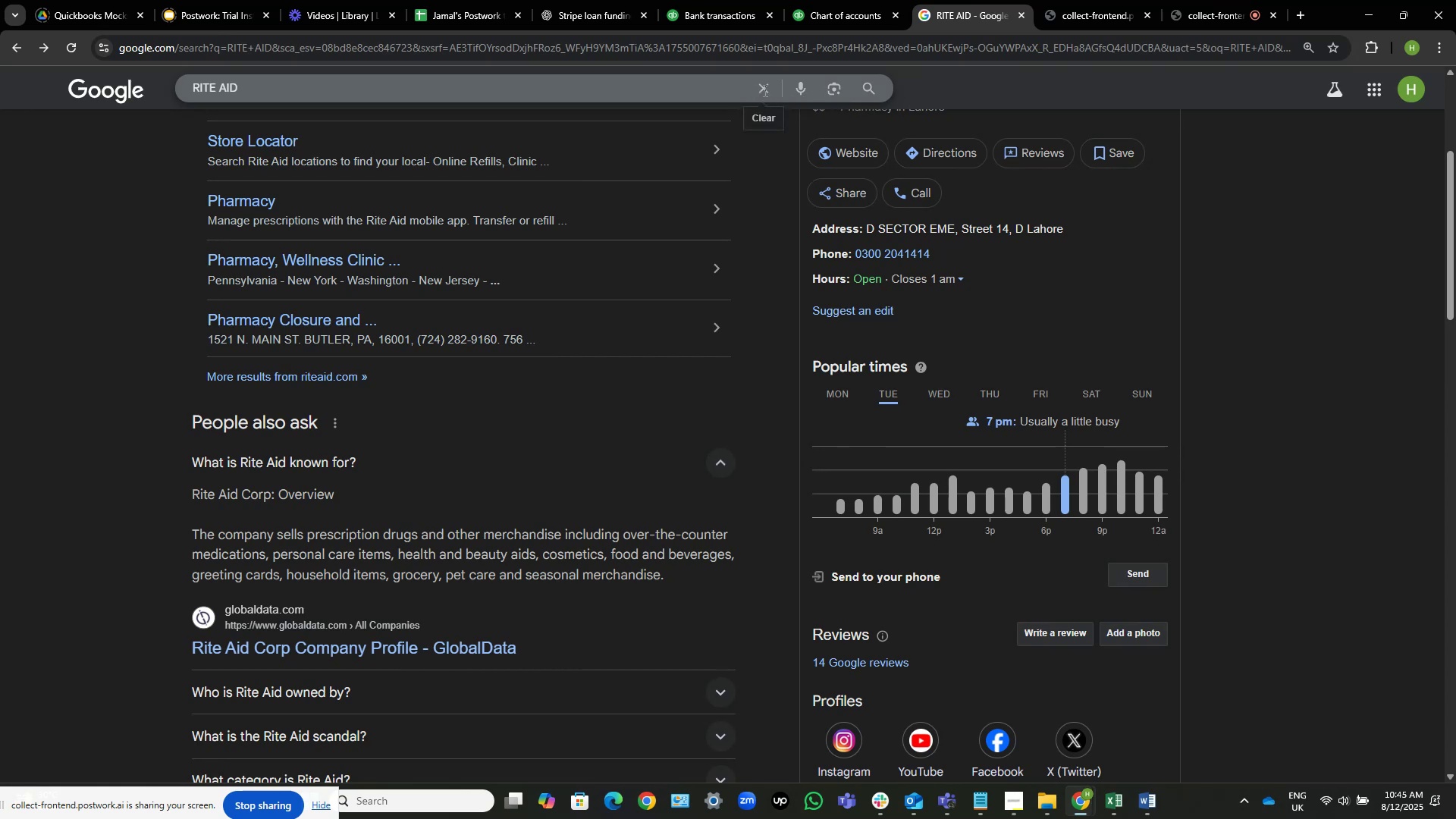 
key(Control+V)
 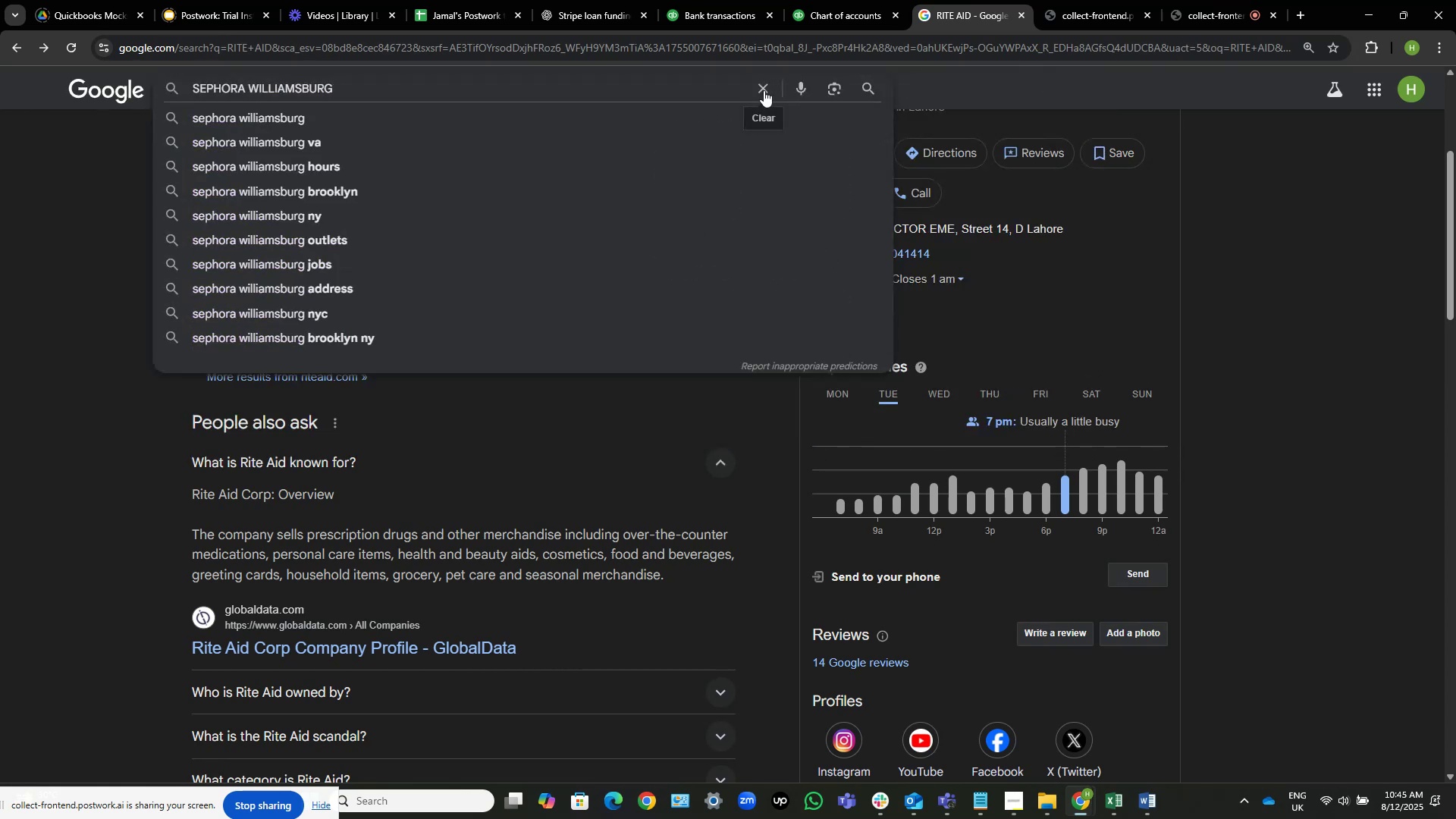 
key(NumpadEnter)
 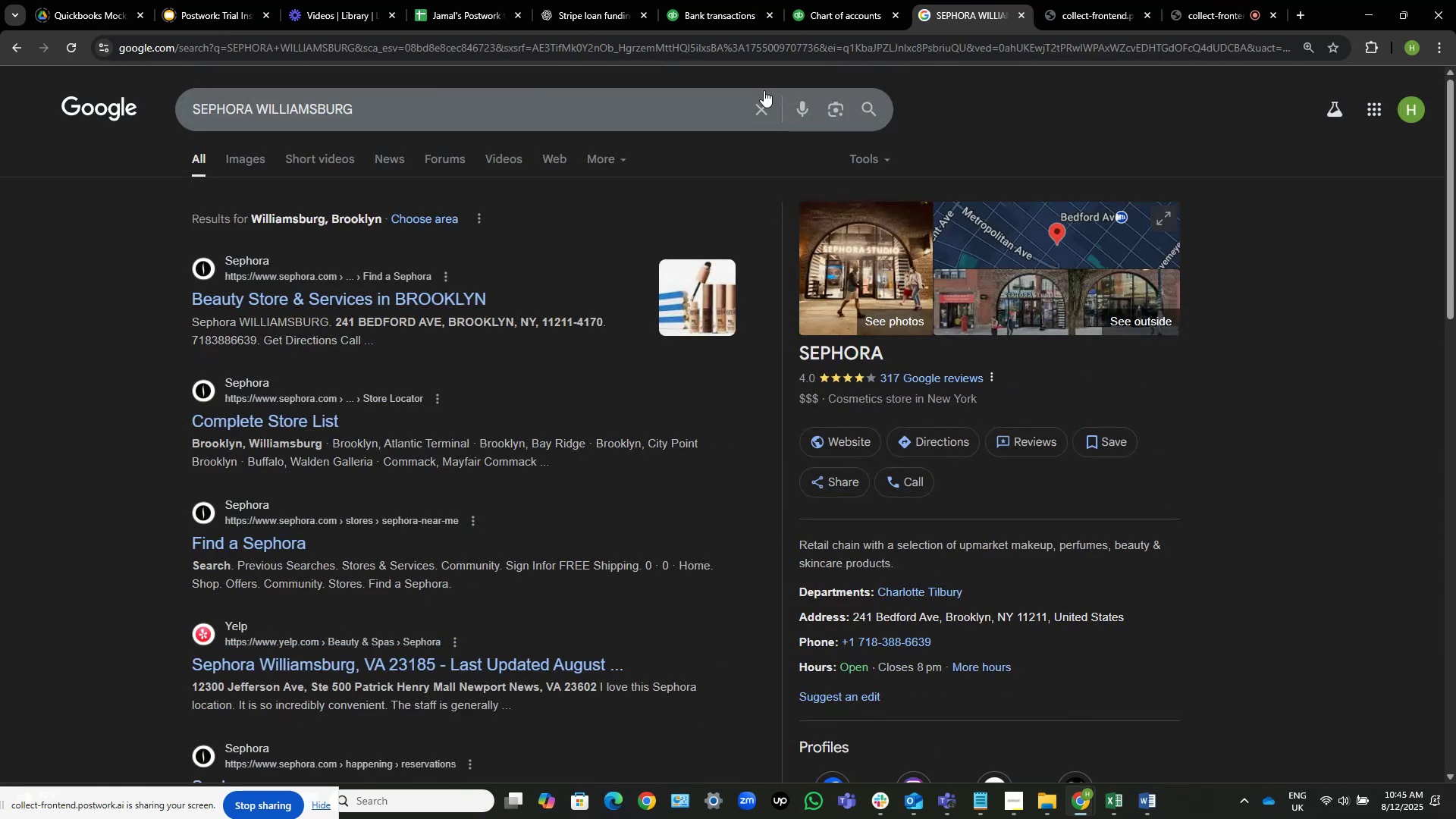 
wait(12.89)
 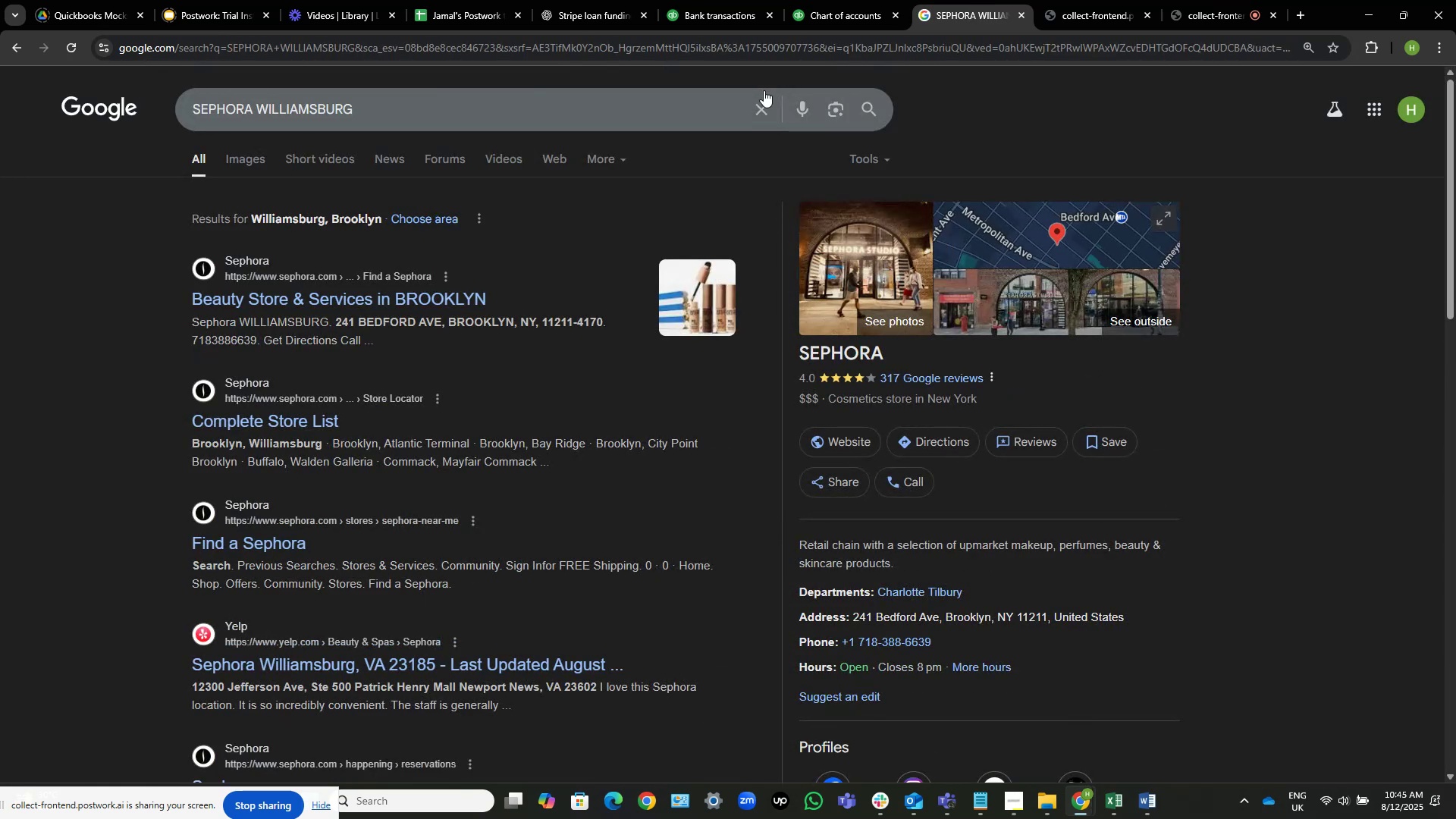 
left_click([715, 0])
 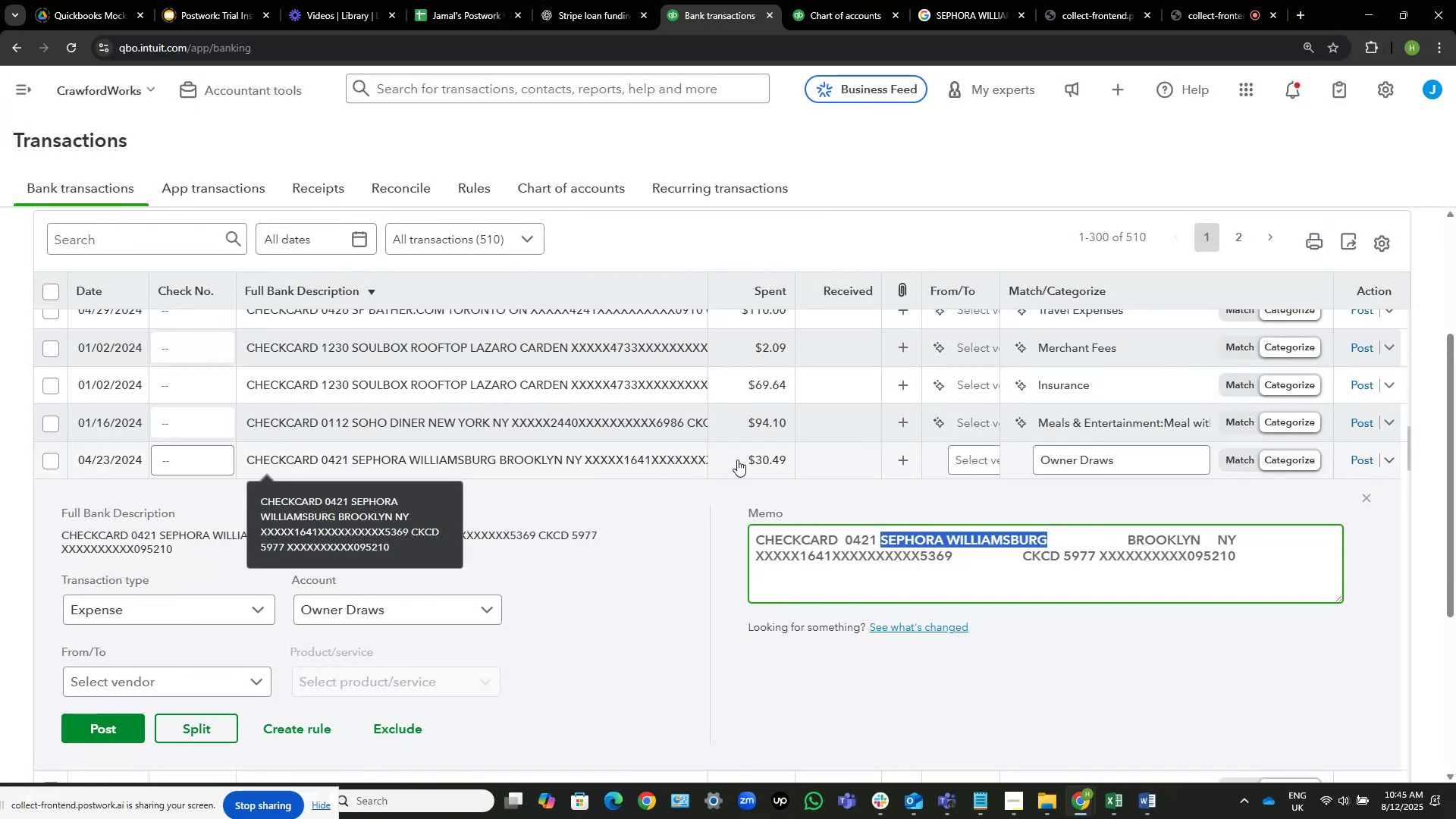 
left_click([968, 460])
 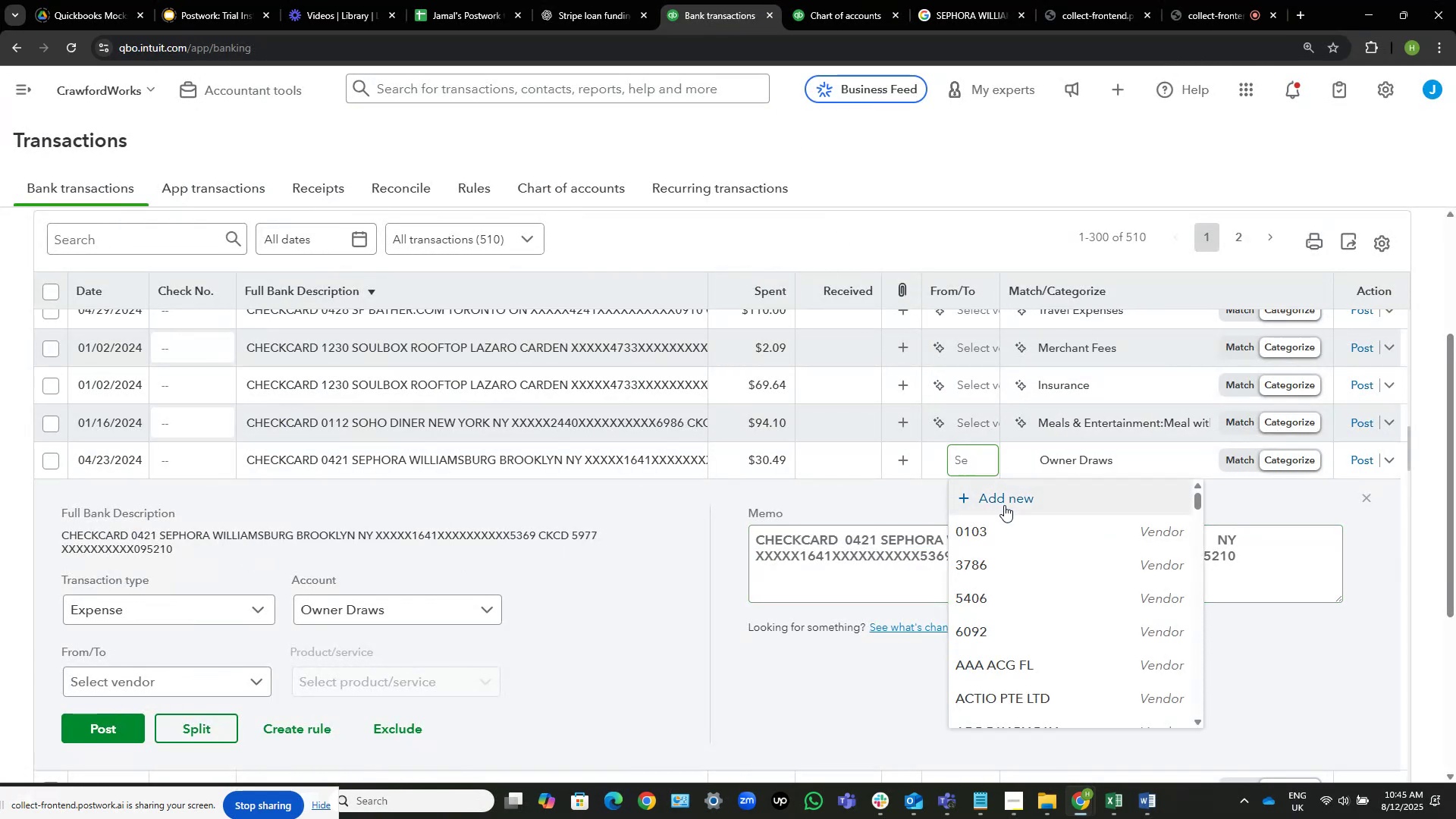 
left_click([1008, 504])
 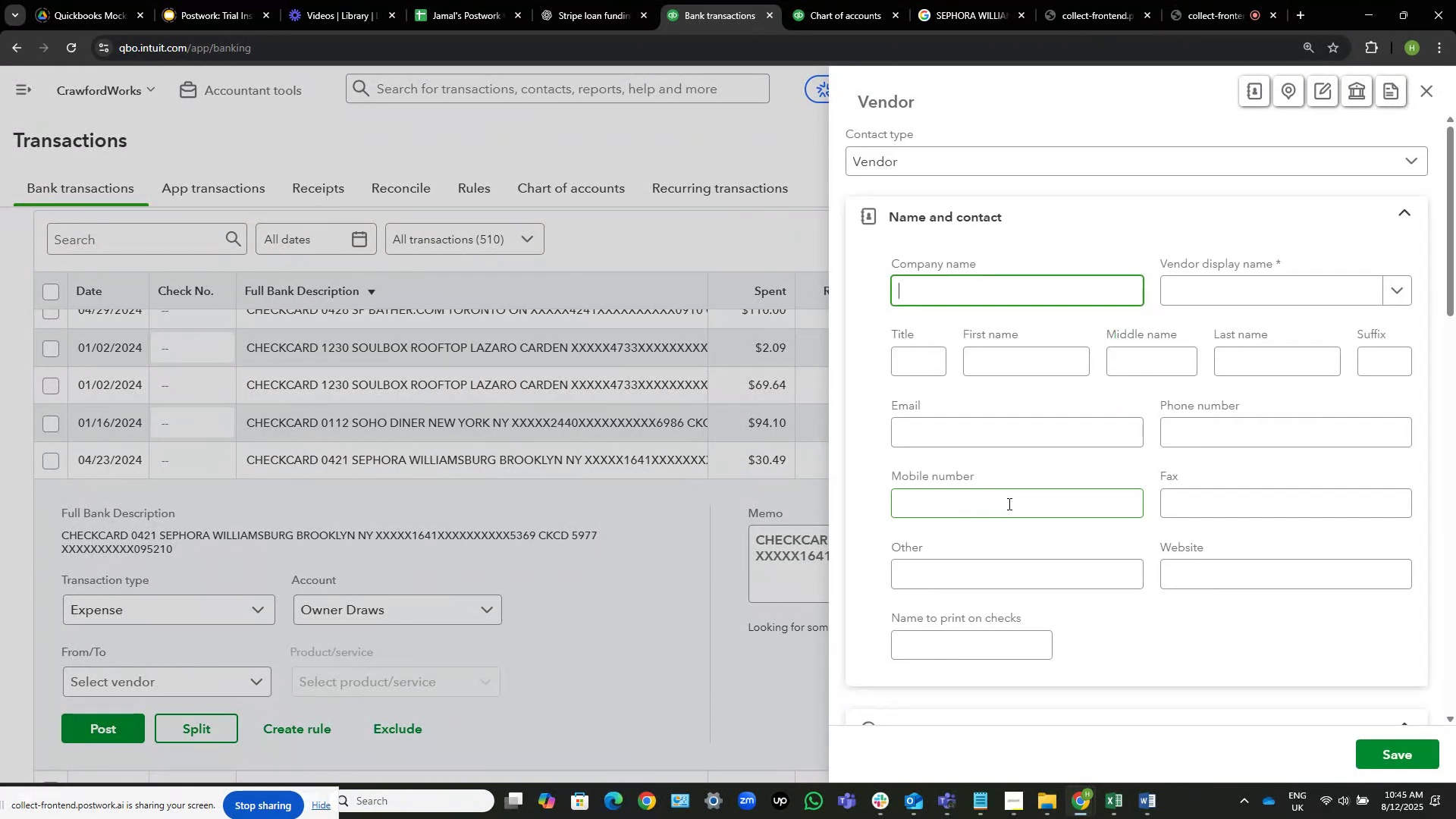 
key(Control+V)
 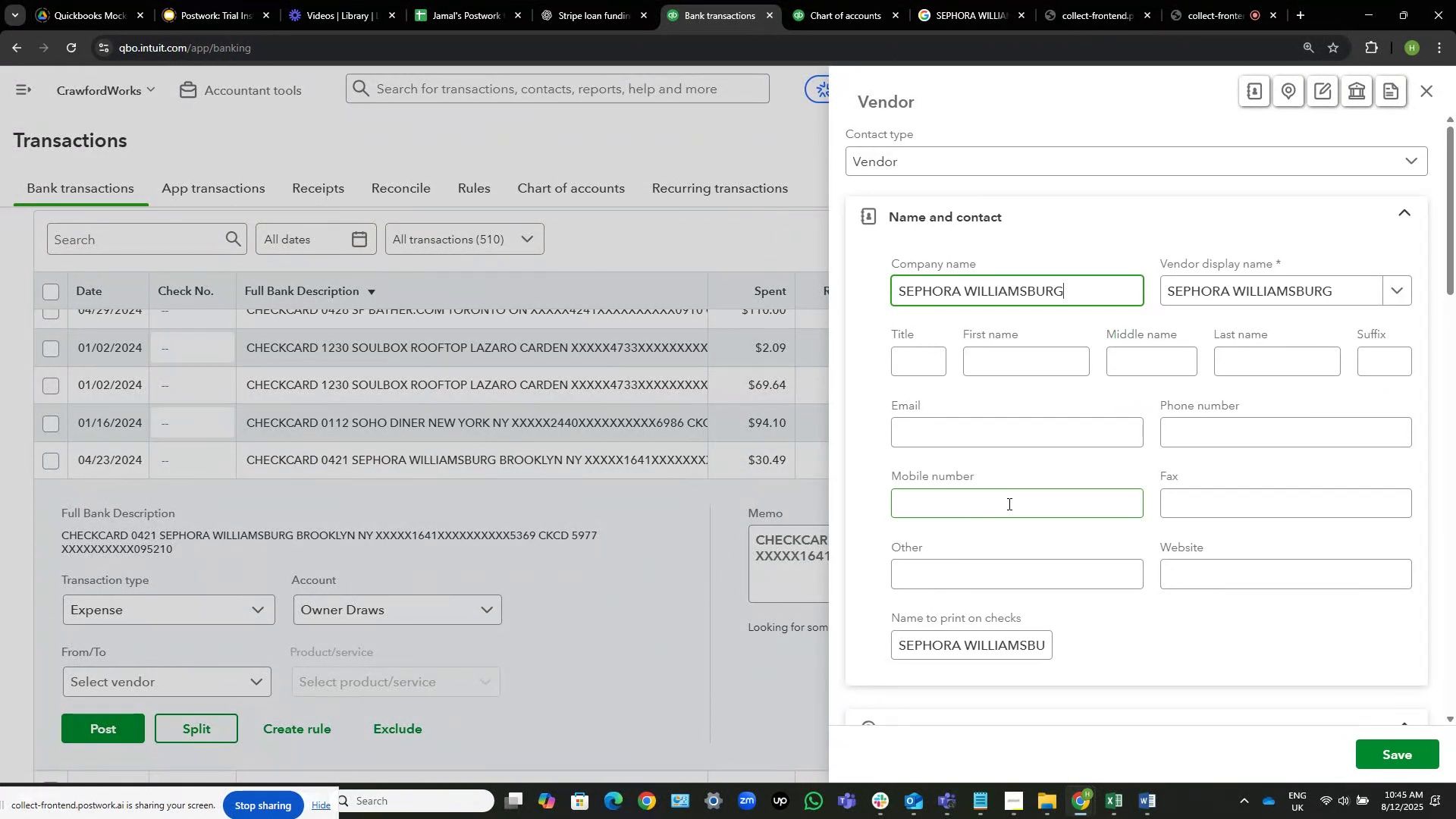 
key(Control+Shift+ArrowLeft)
 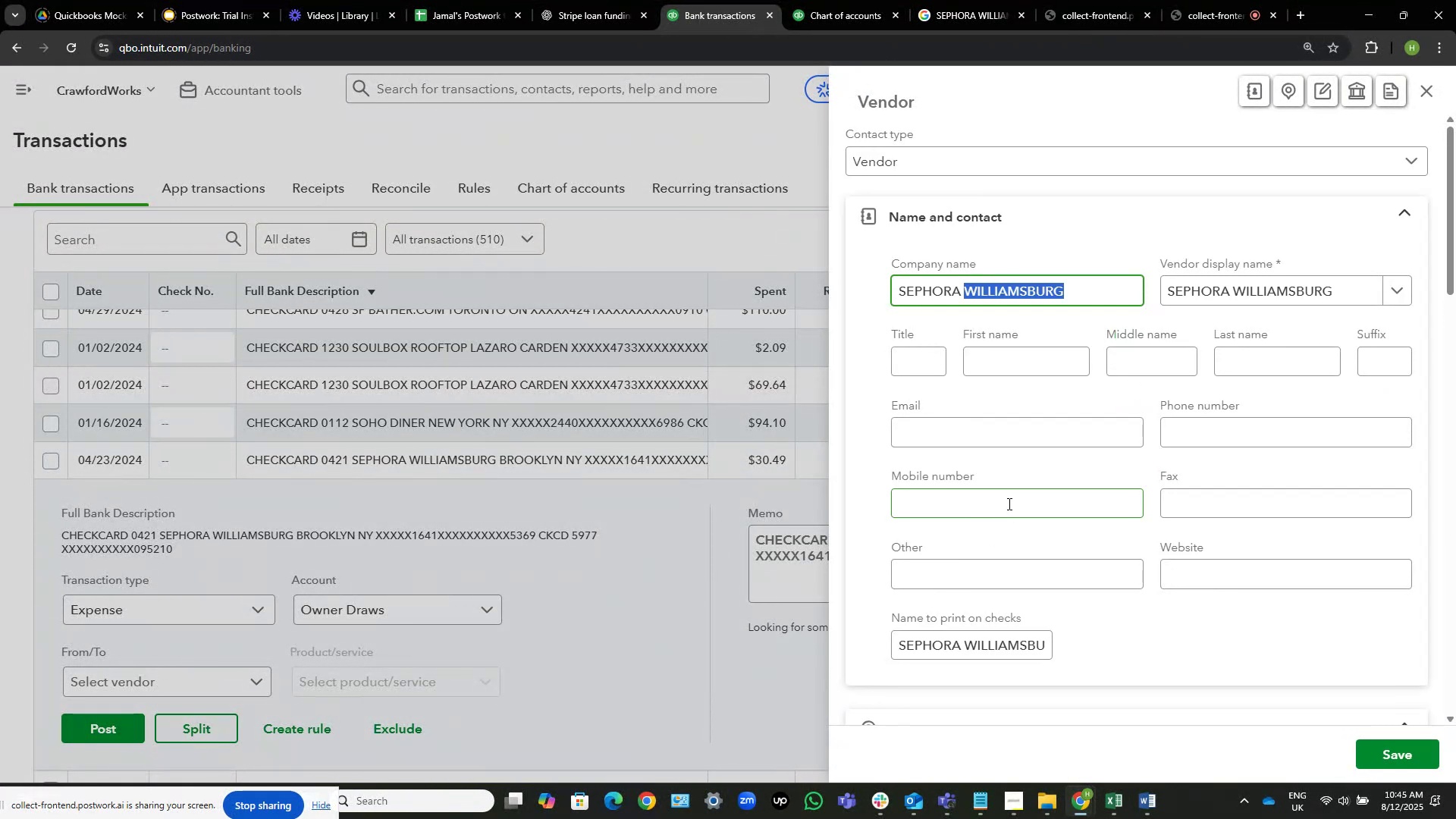 
key(Backspace)
 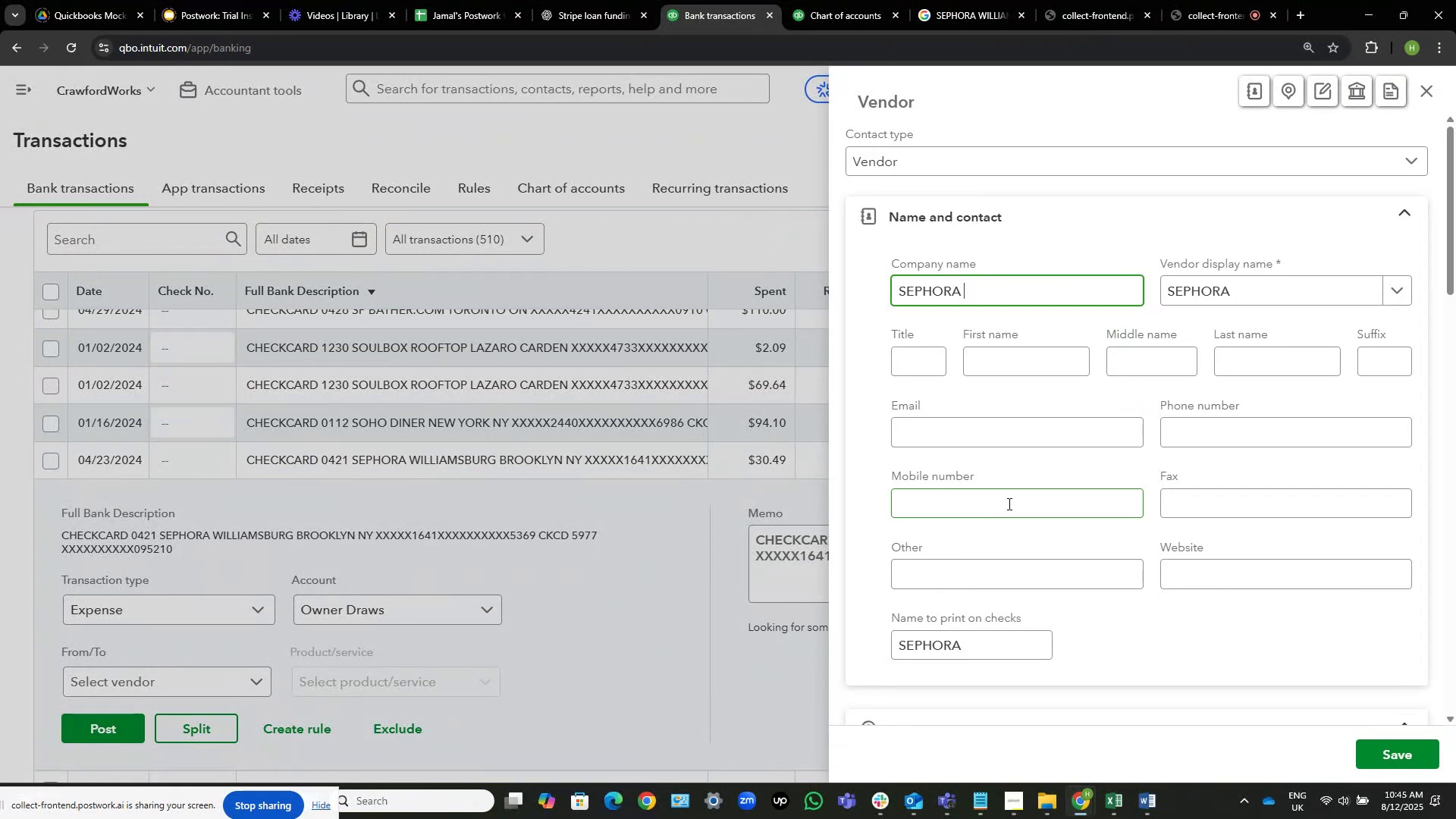 
key(Backspace)
 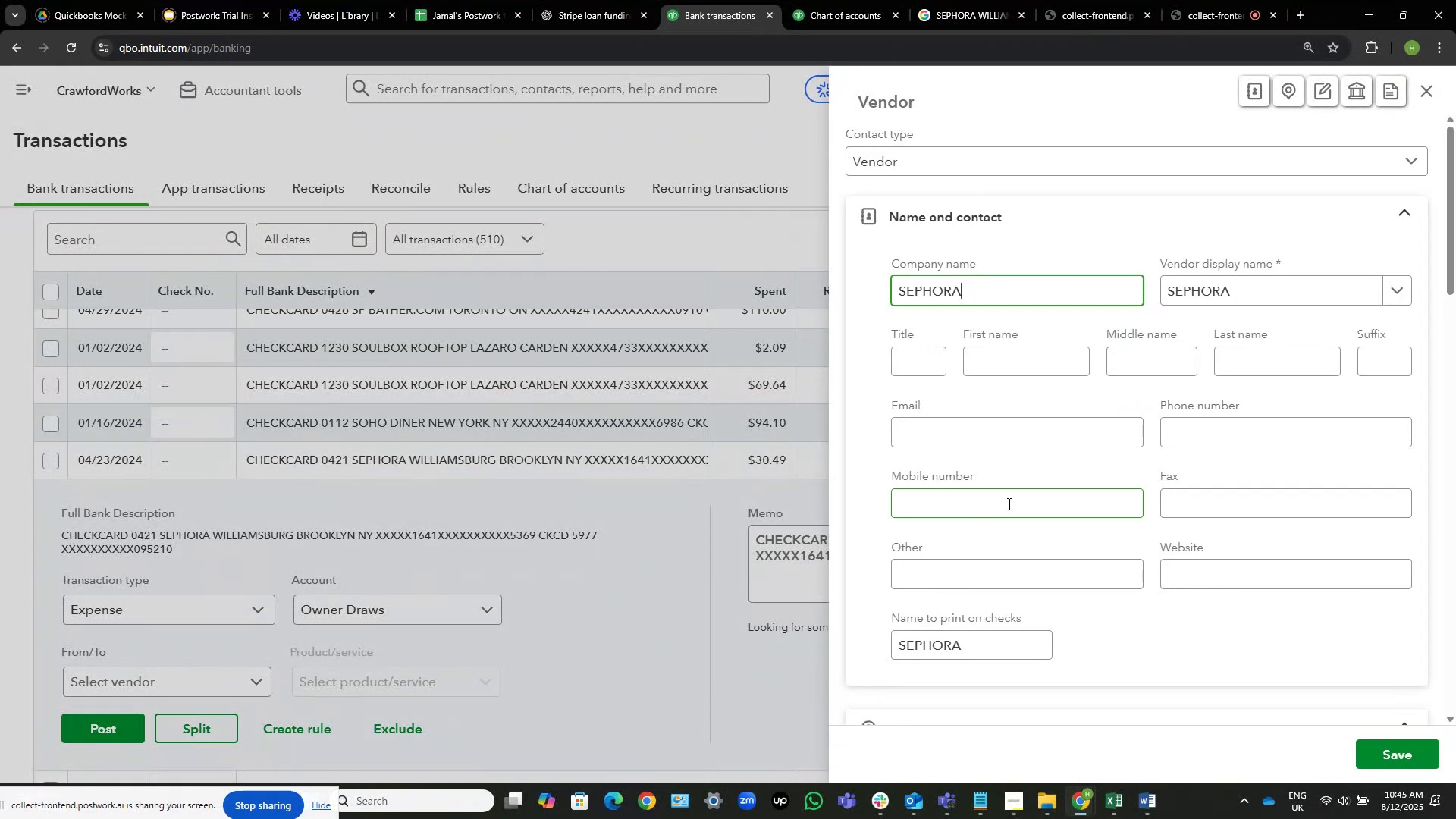 
key(Home)
 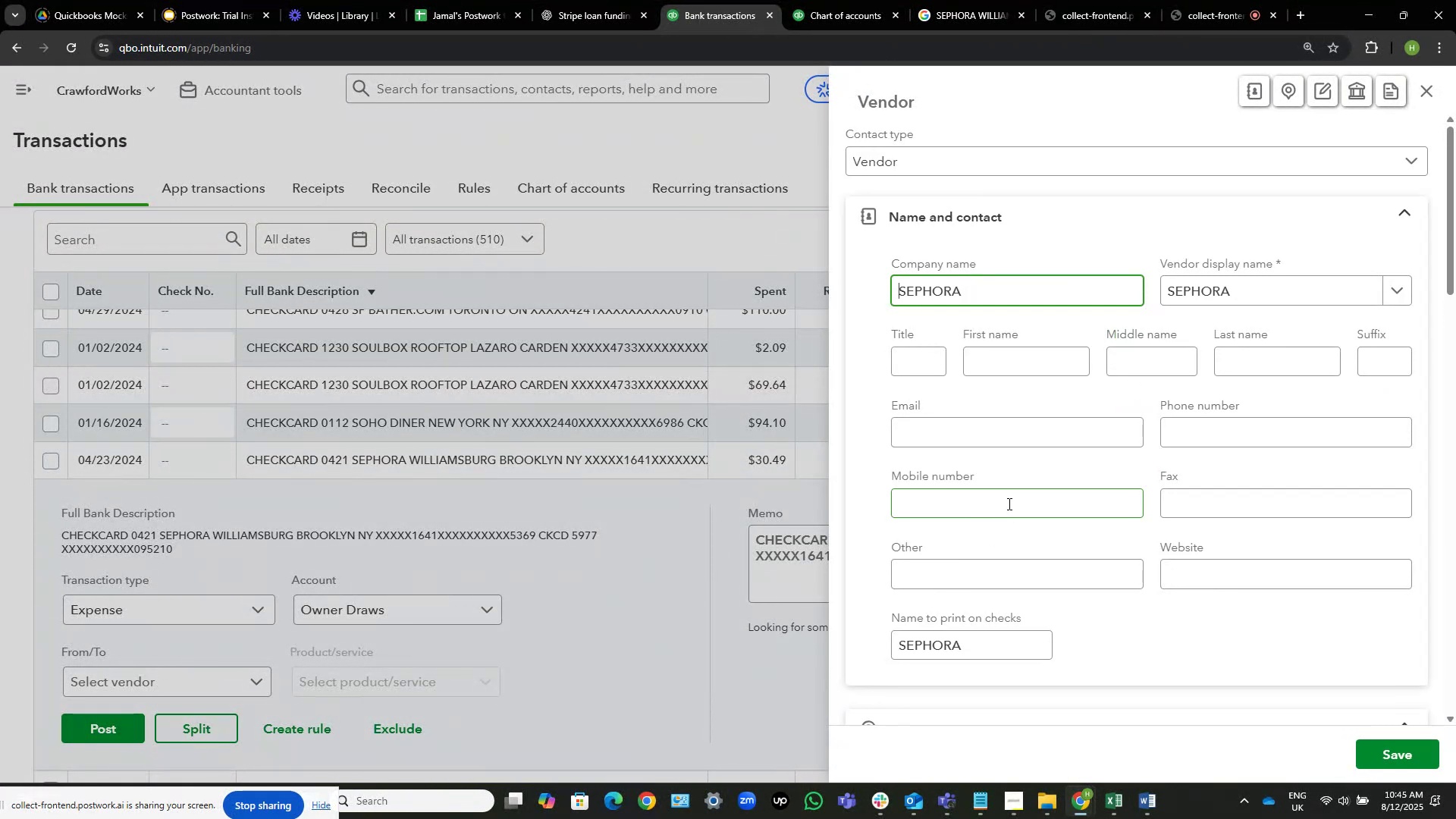 
key(Backspace)
 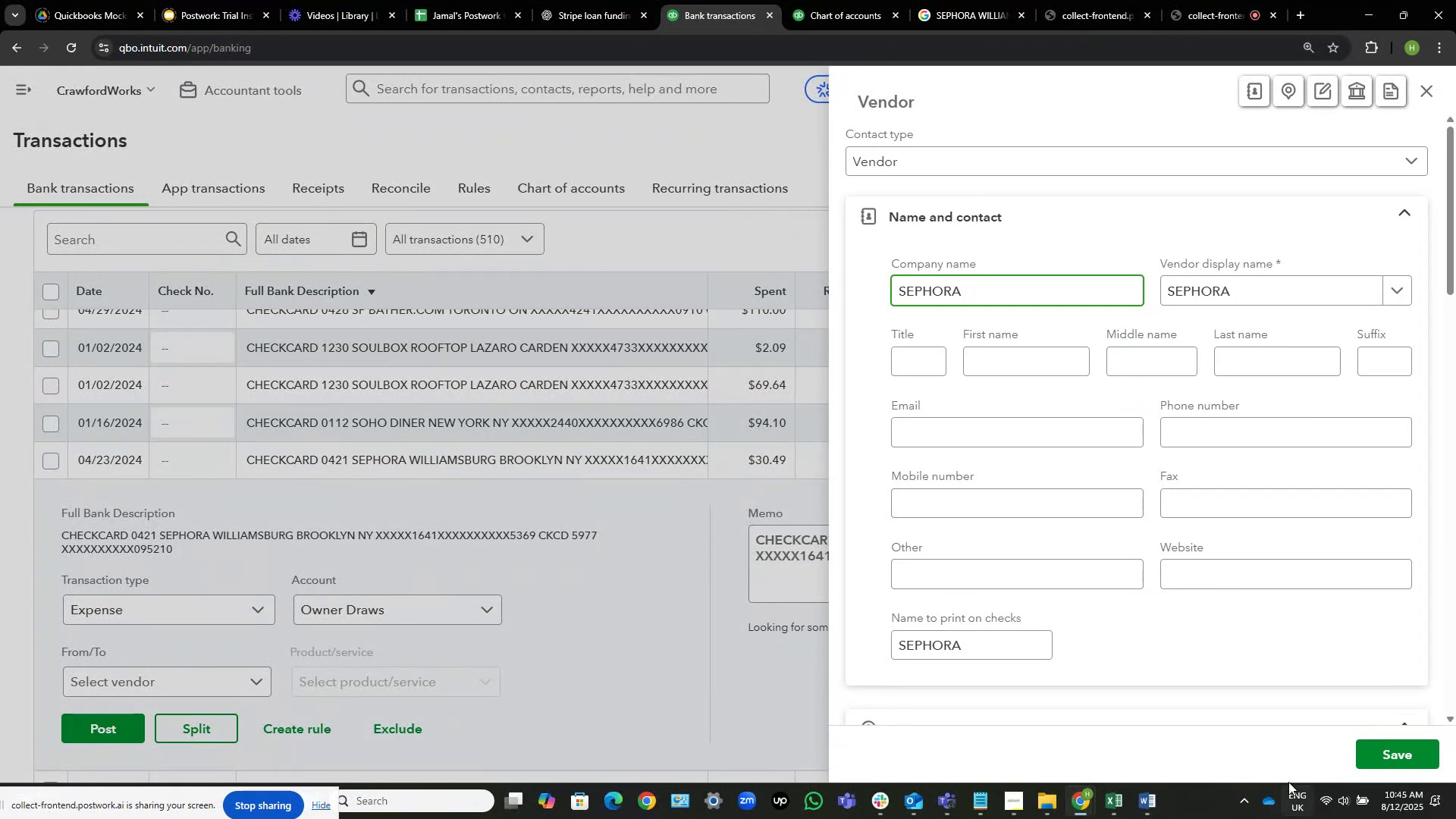 
left_click([1373, 755])
 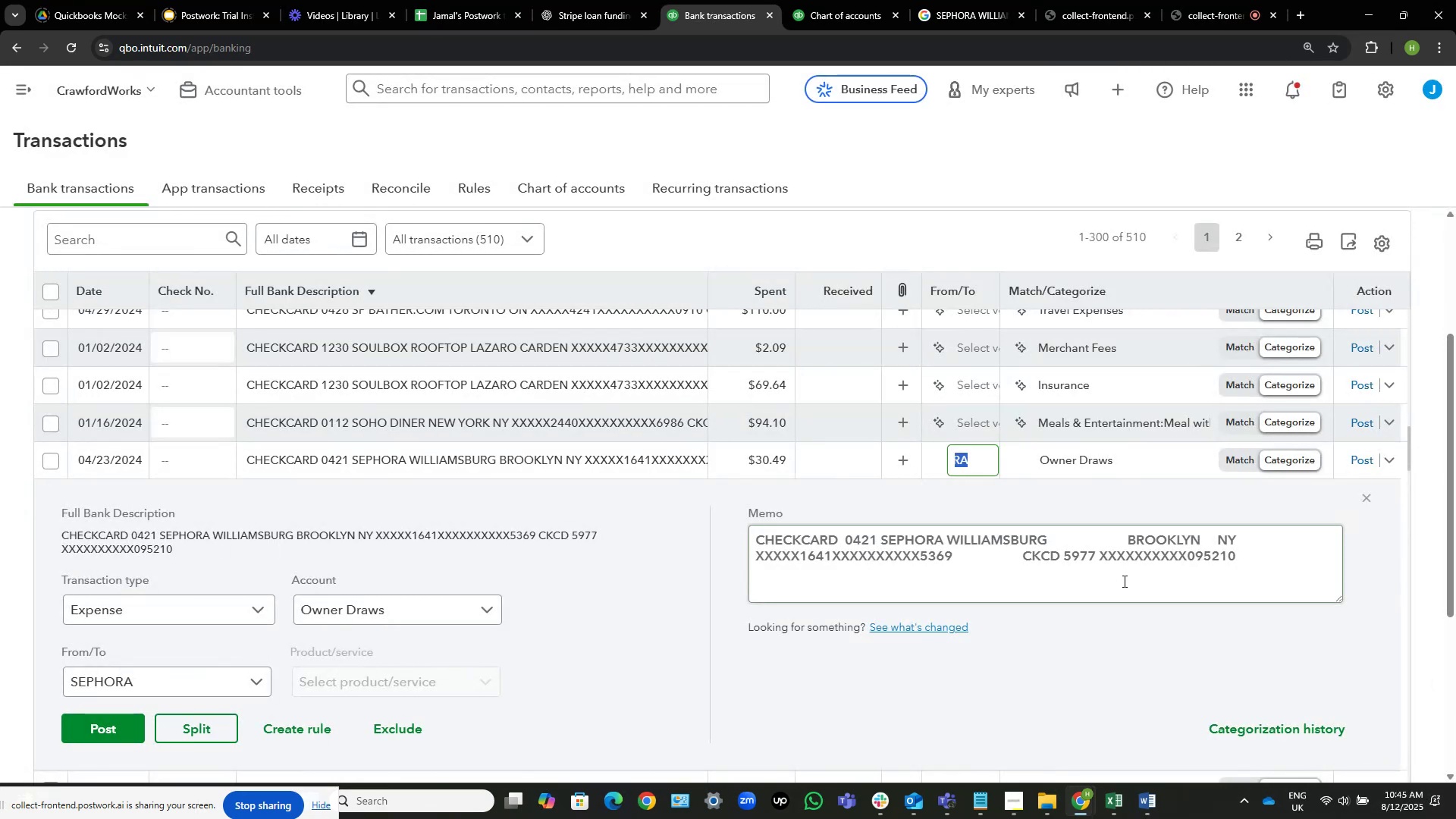 
left_click([1129, 461])
 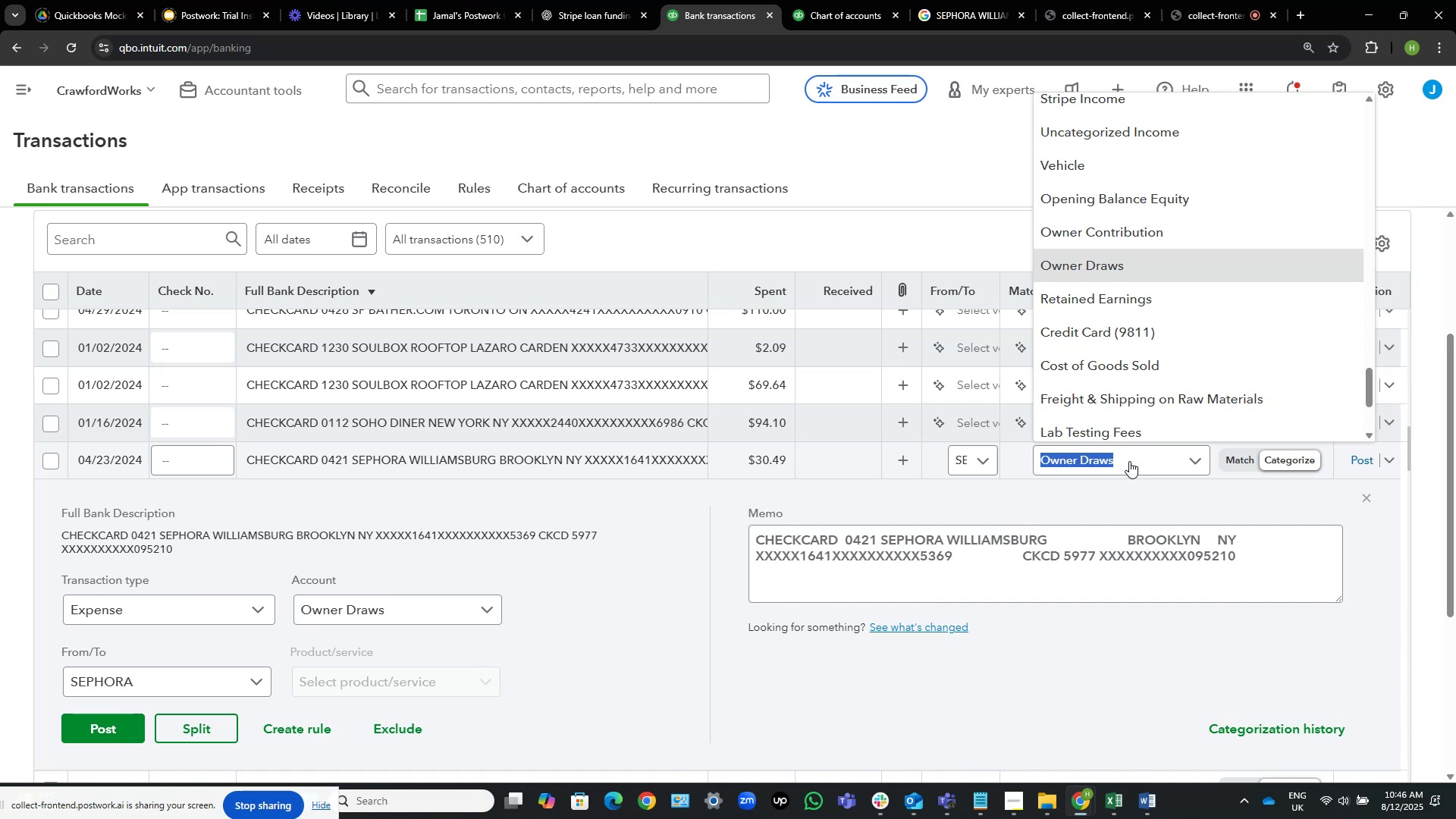 
wait(40.41)
 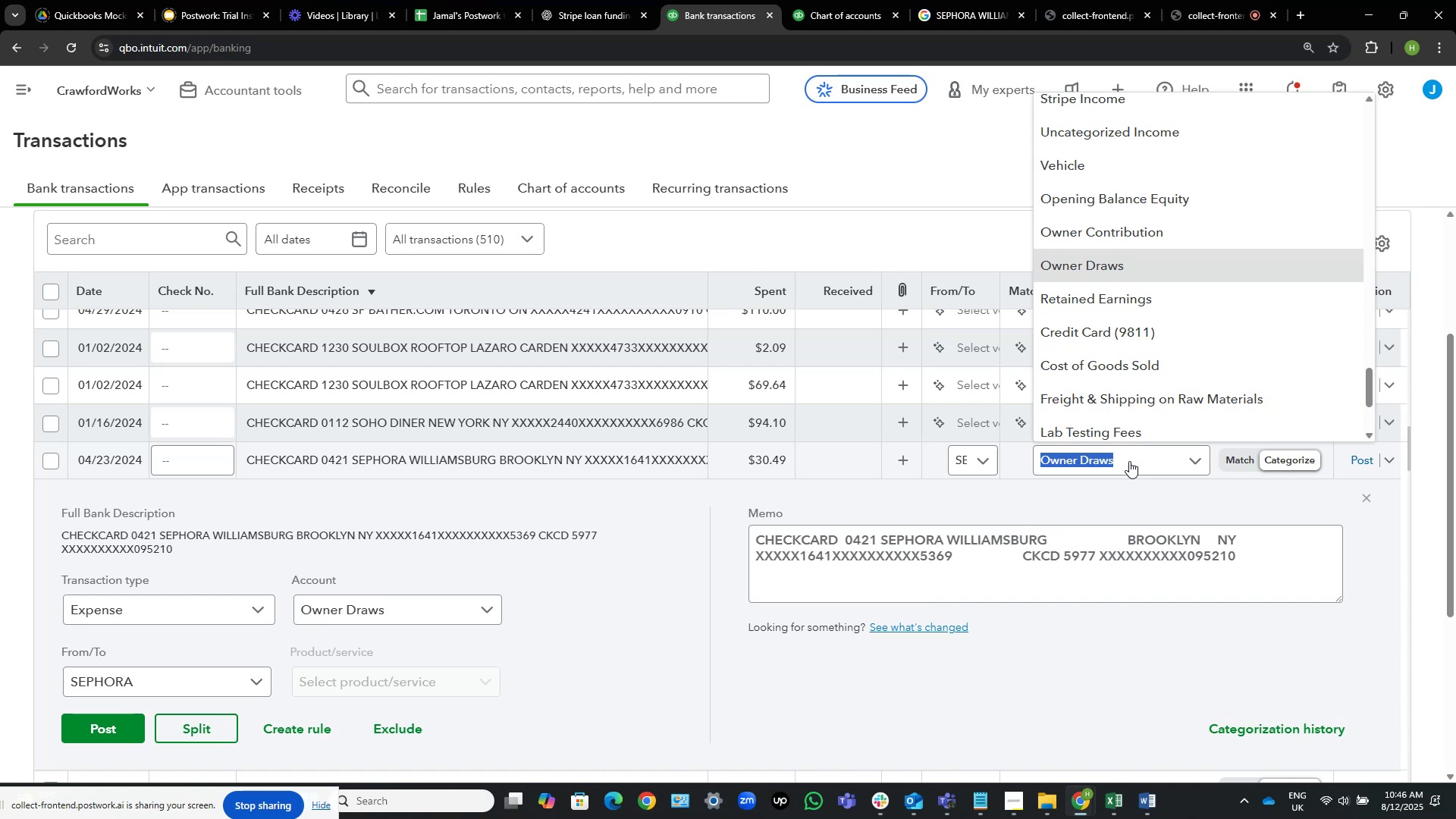 
type(unif)
 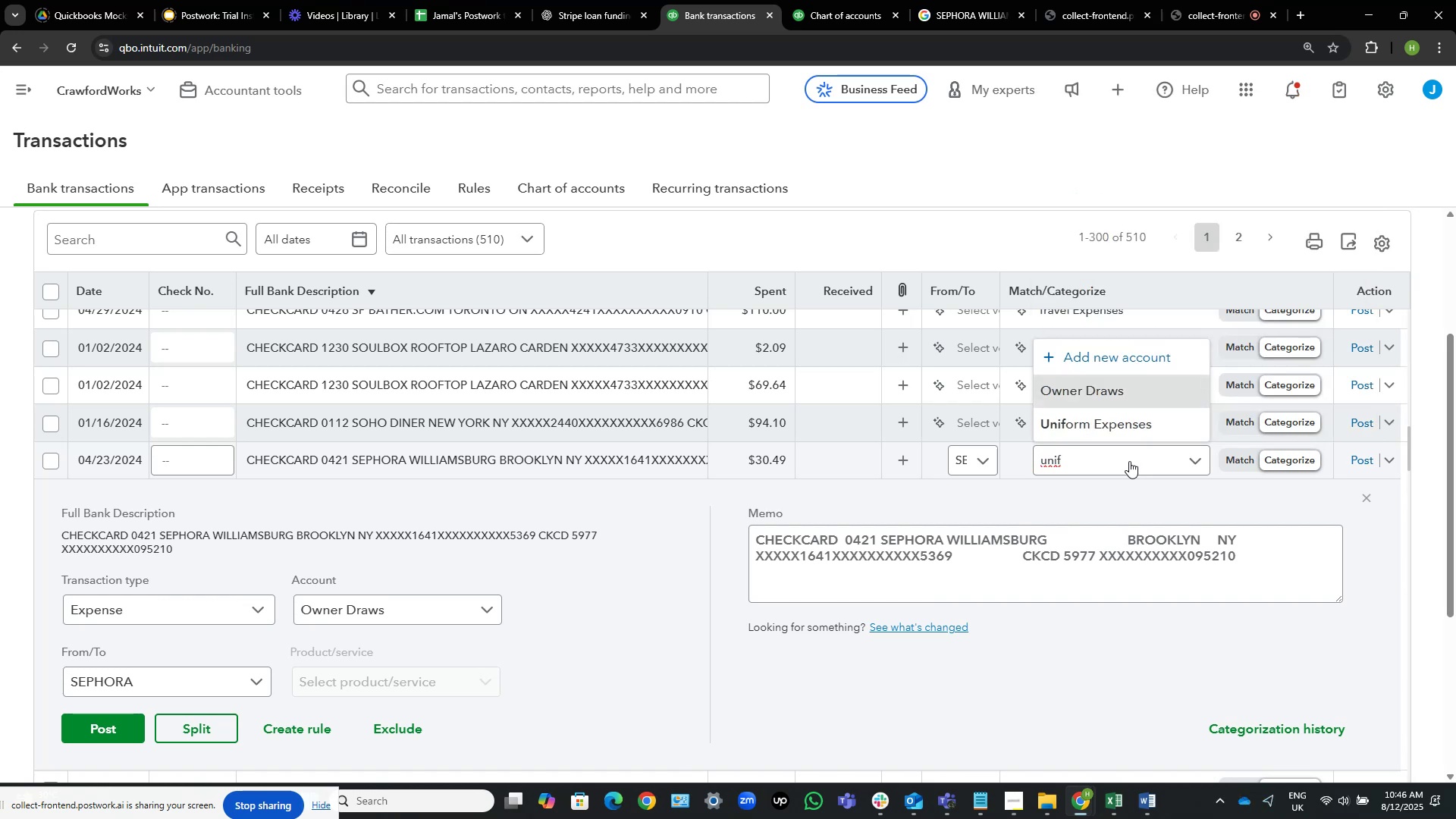 
left_click([1104, 432])
 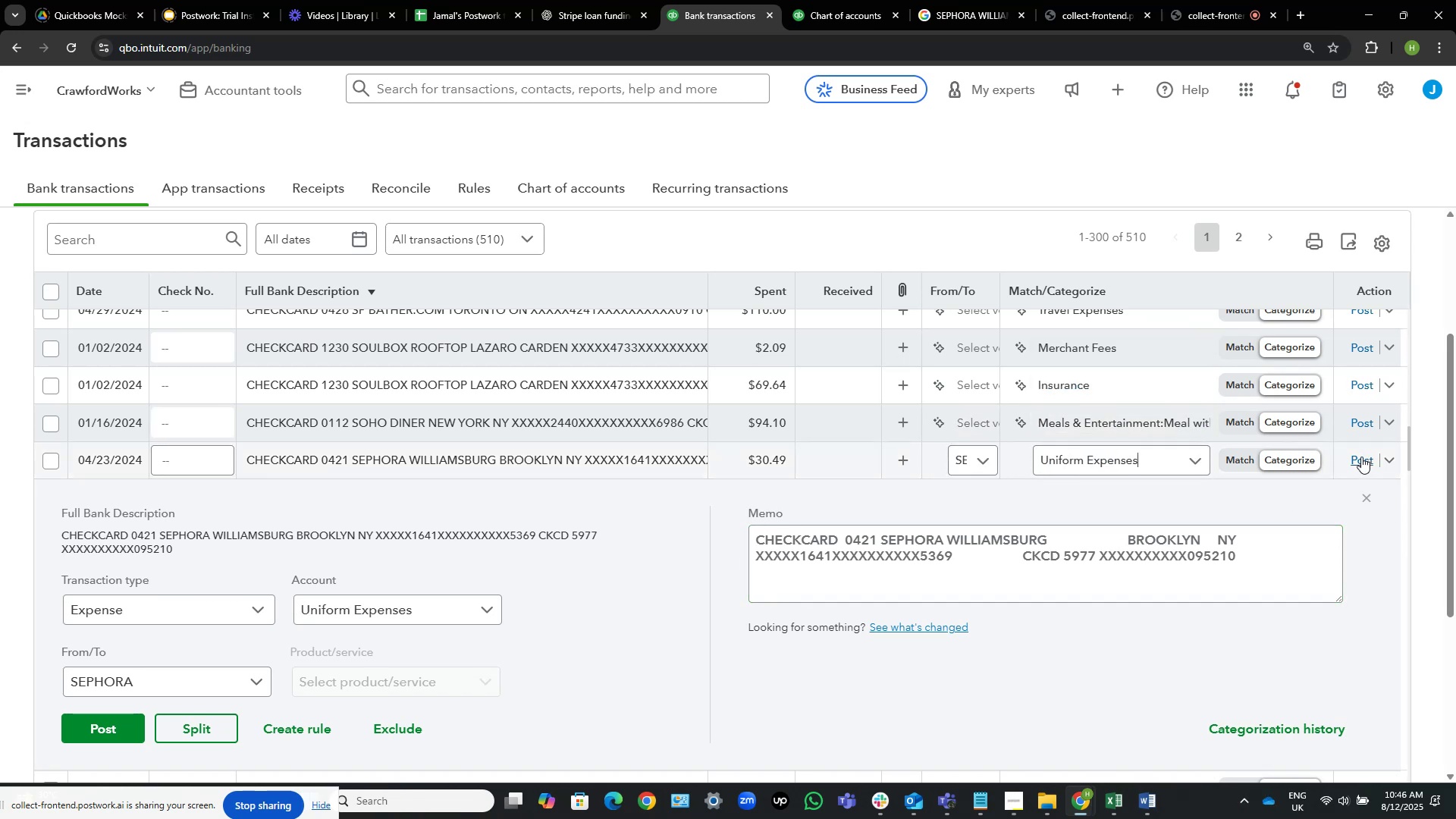 
wait(6.25)
 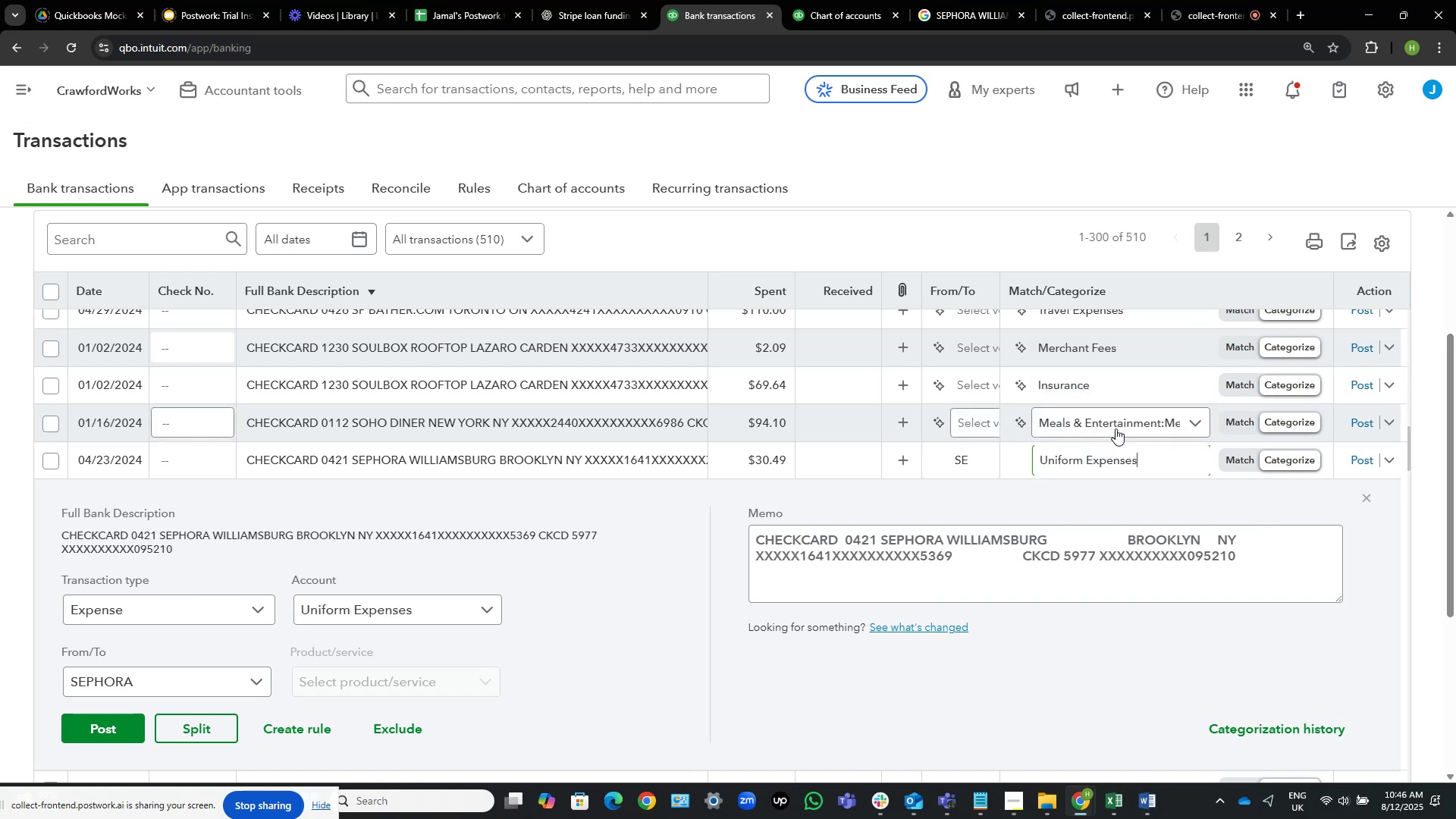 
left_click([1361, 457])
 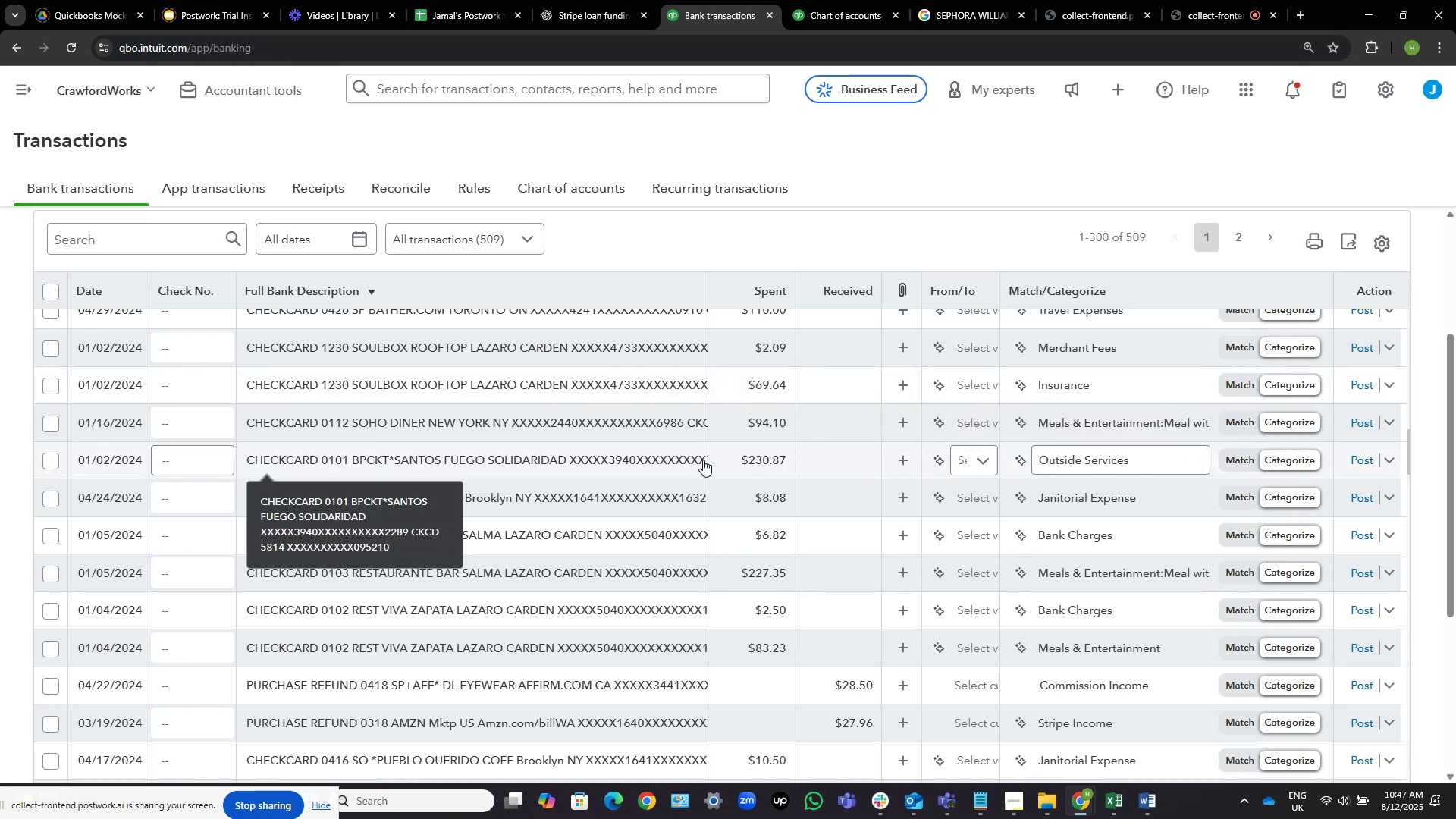 
wait(55.78)
 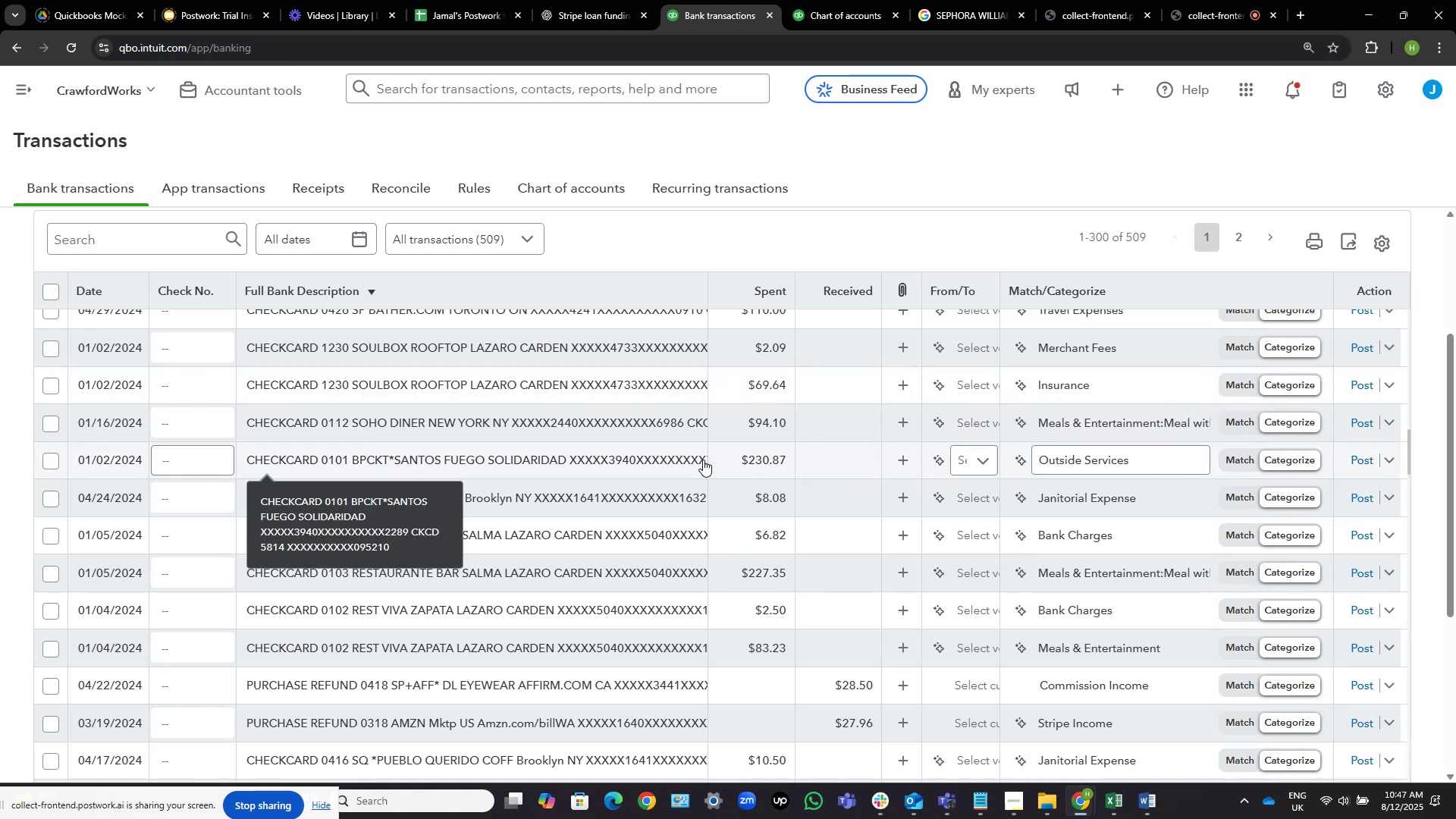 
scroll: coordinate [704, 210], scroll_direction: down, amount: 1.0
 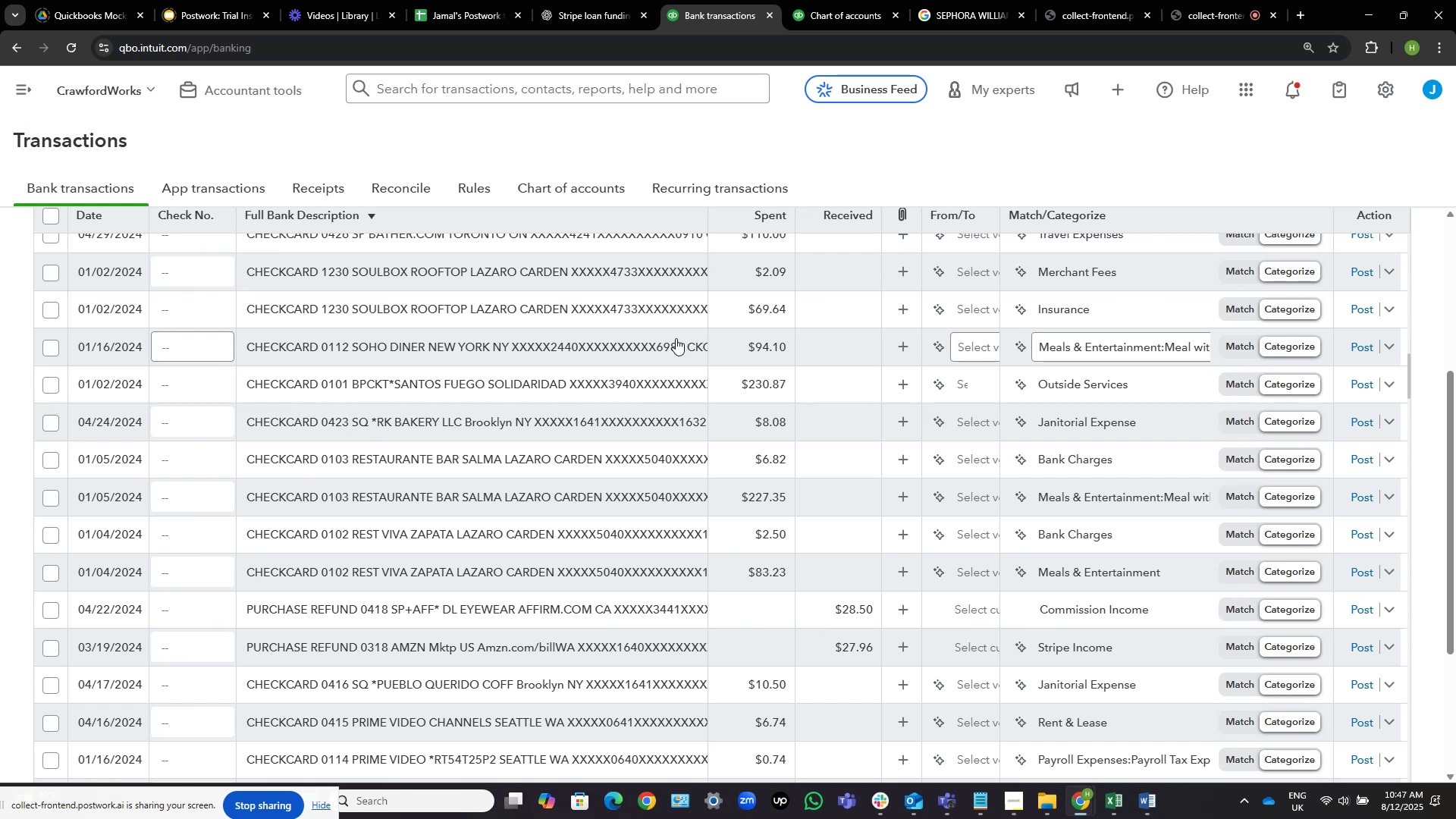 
wait(14.85)
 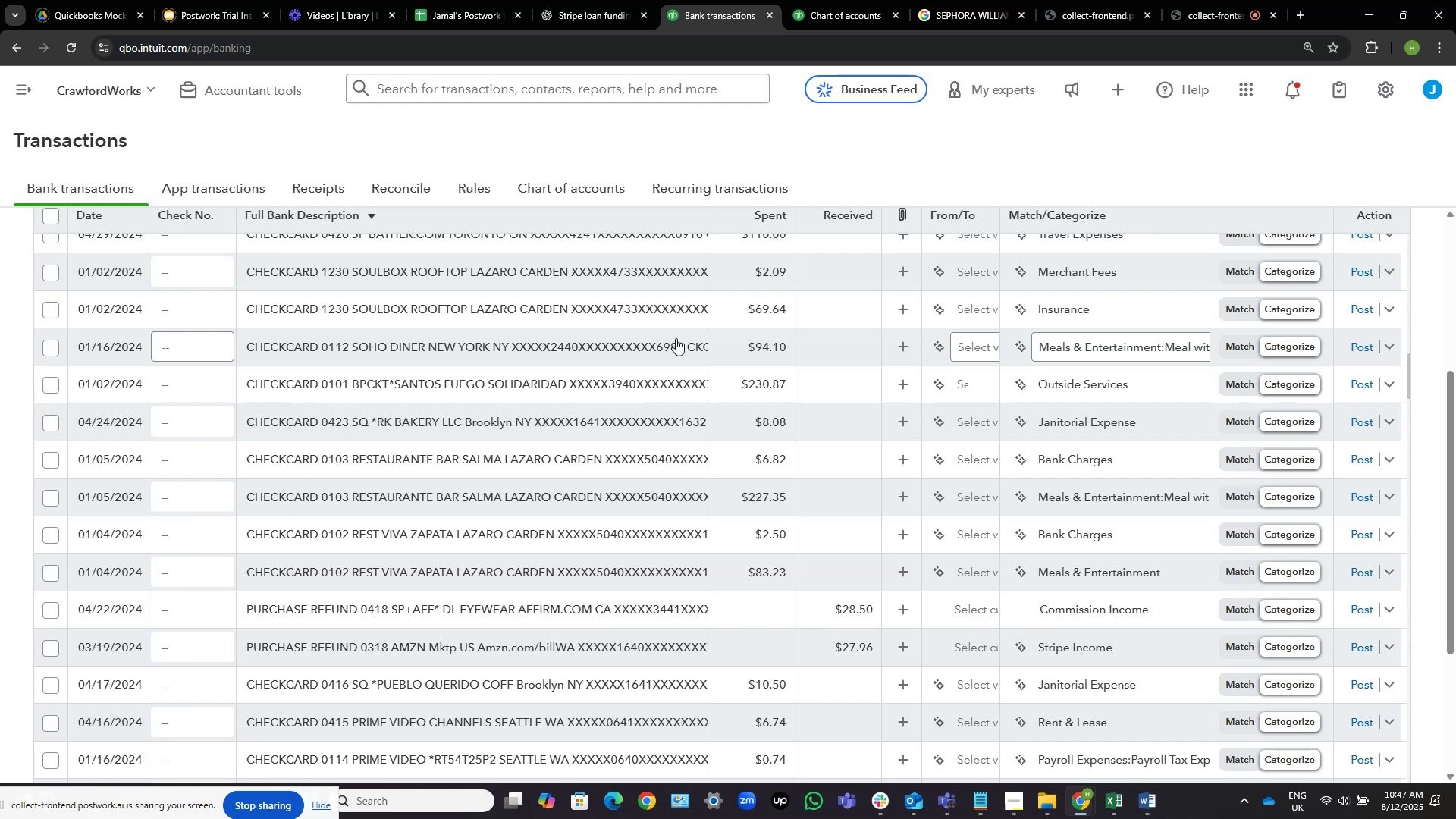 
scroll: coordinate [632, 544], scroll_direction: down, amount: 5.0
 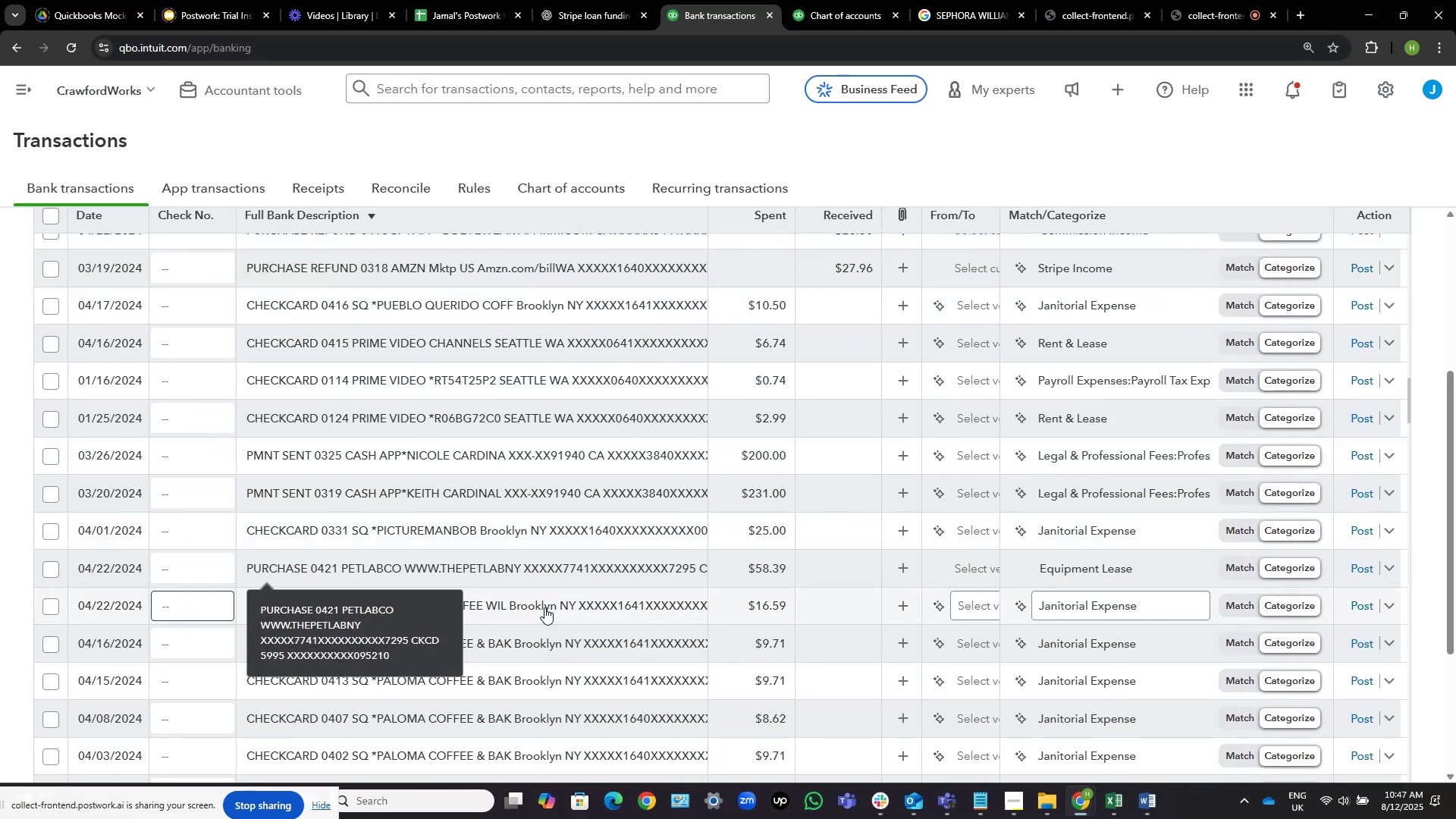 
scroll: coordinate [670, 579], scroll_direction: up, amount: 14.0
 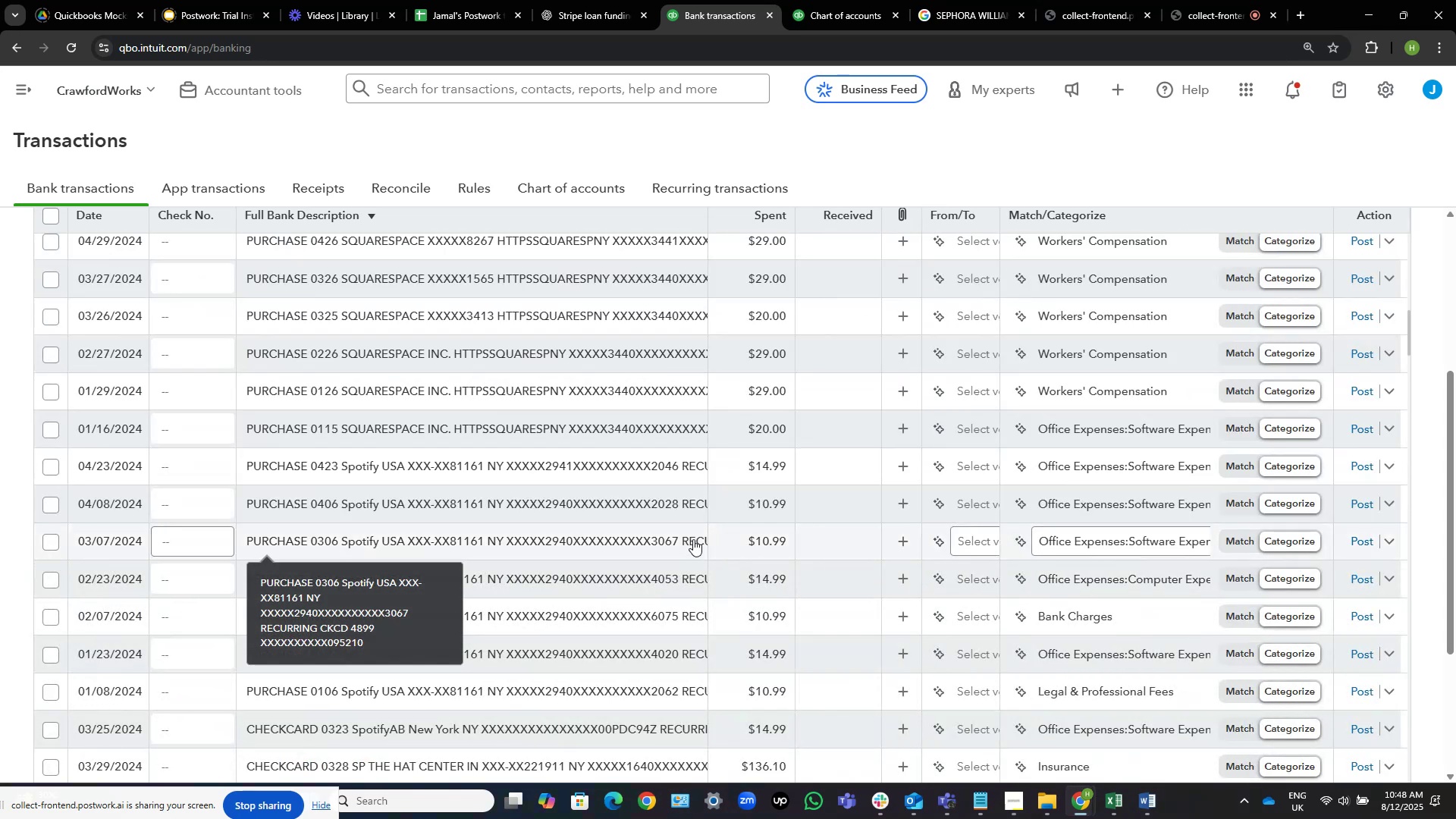 
left_click([968, 465])
 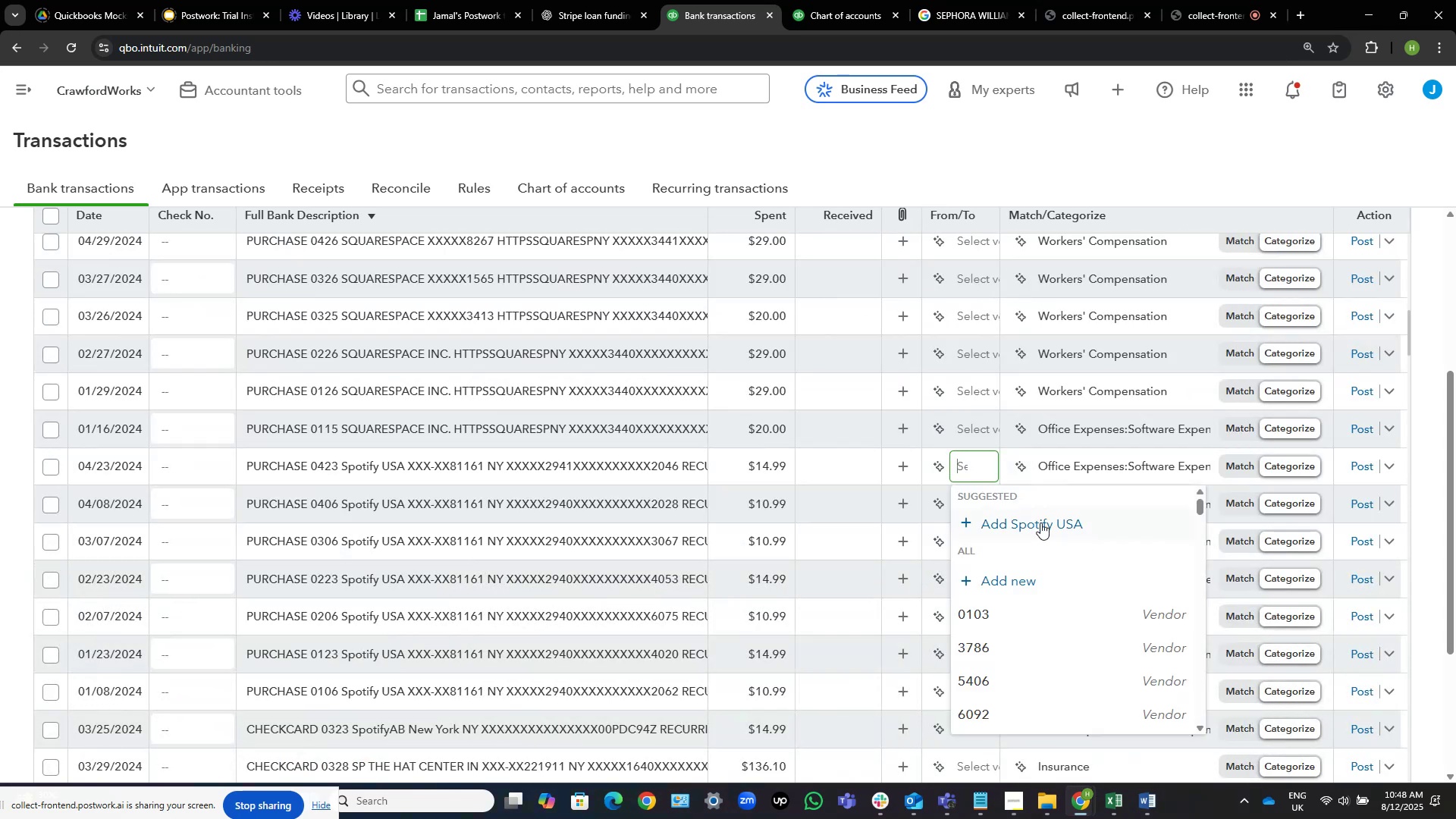 
left_click([1047, 526])
 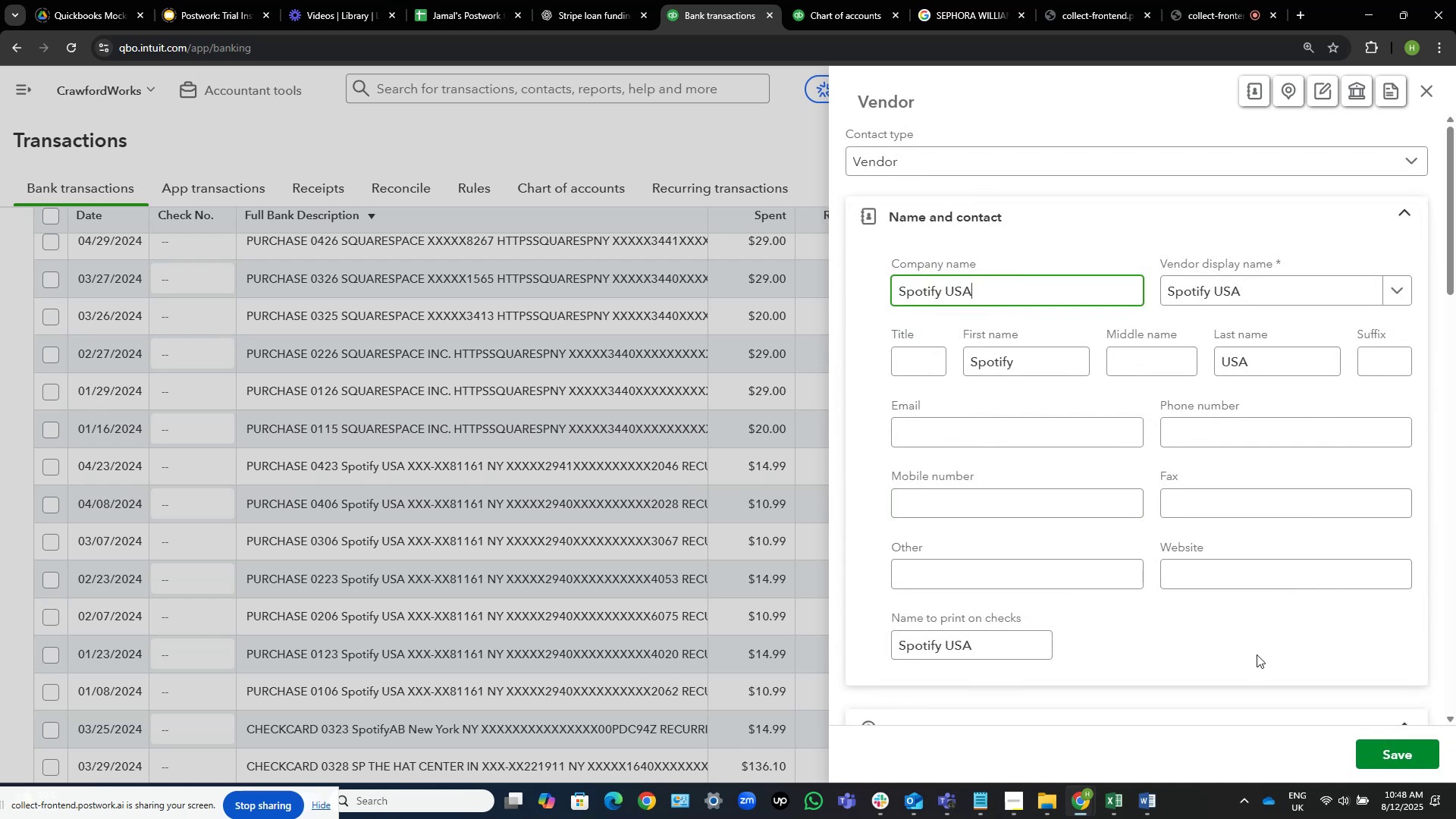 
left_click([1392, 749])
 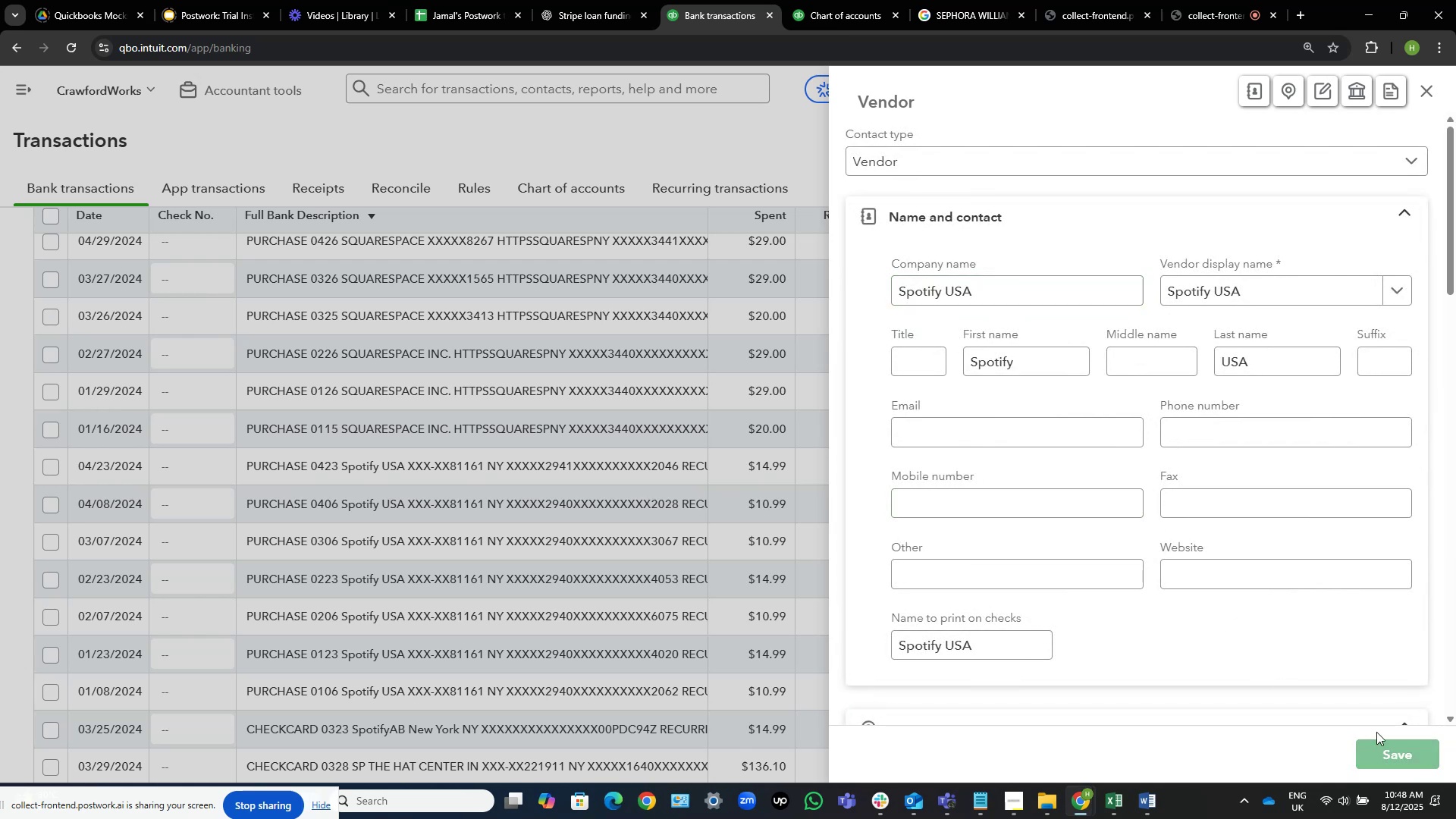 
mouse_move([1076, 445])
 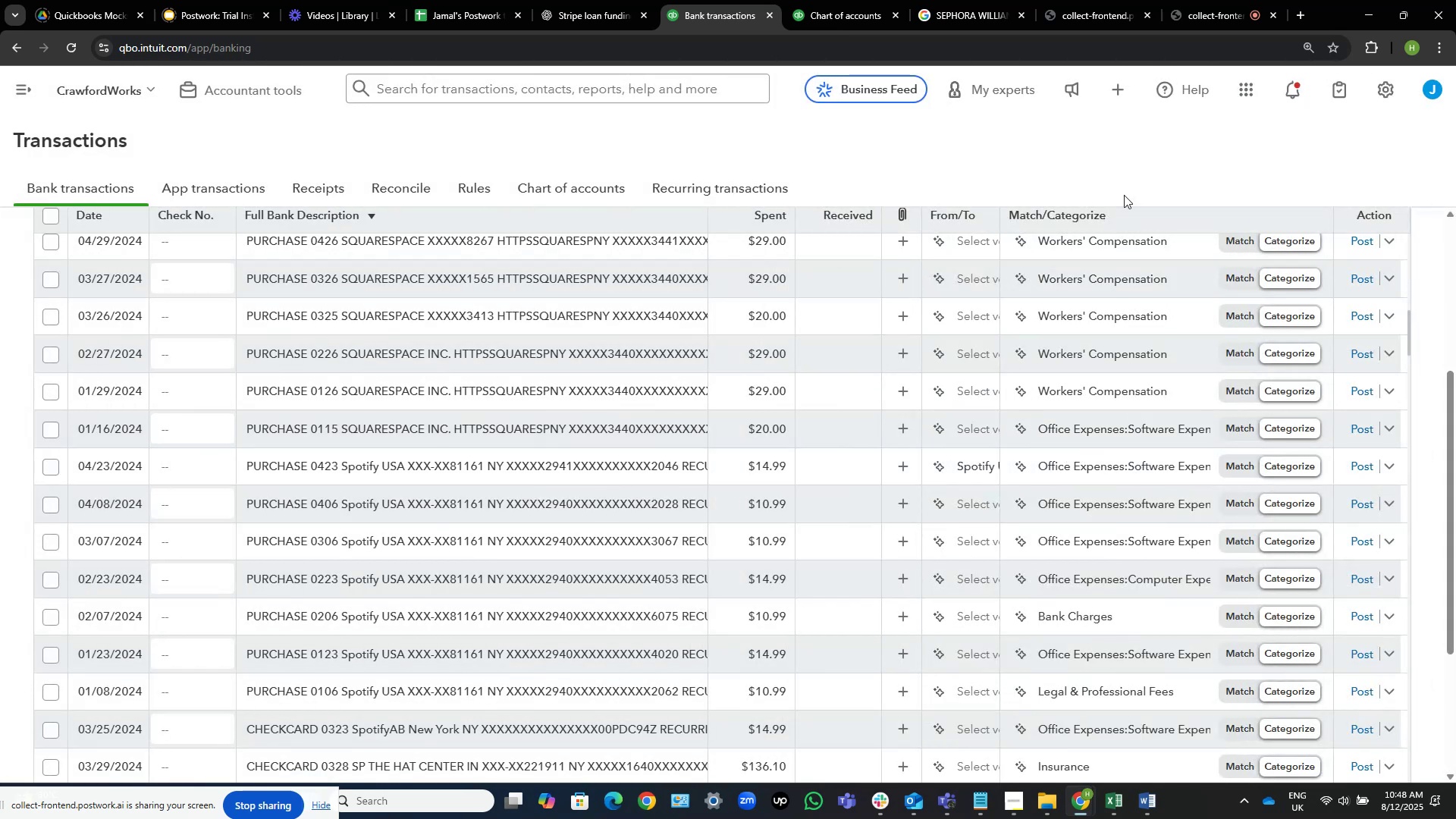 
left_click([1130, 162])
 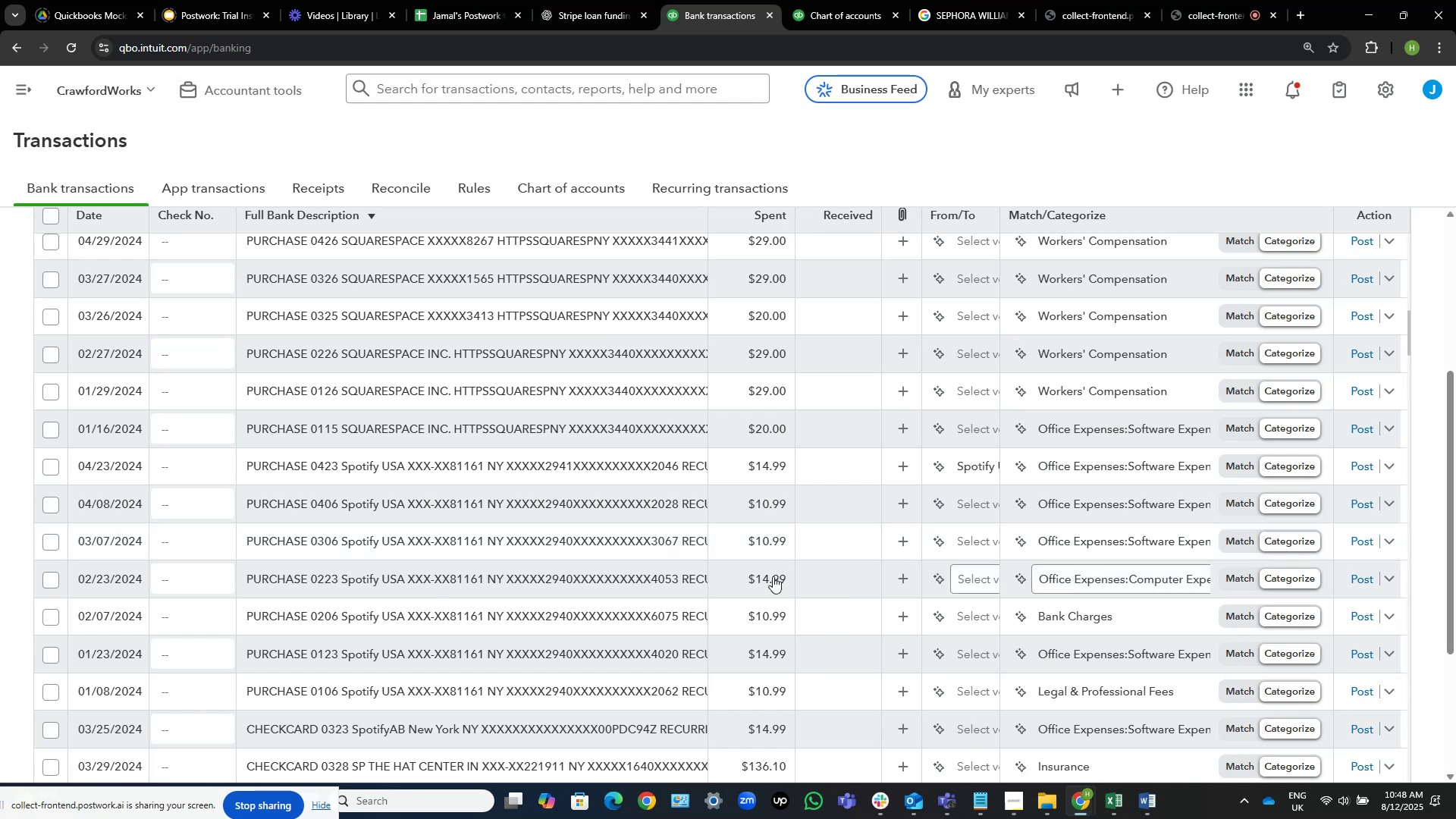 
wait(6.1)
 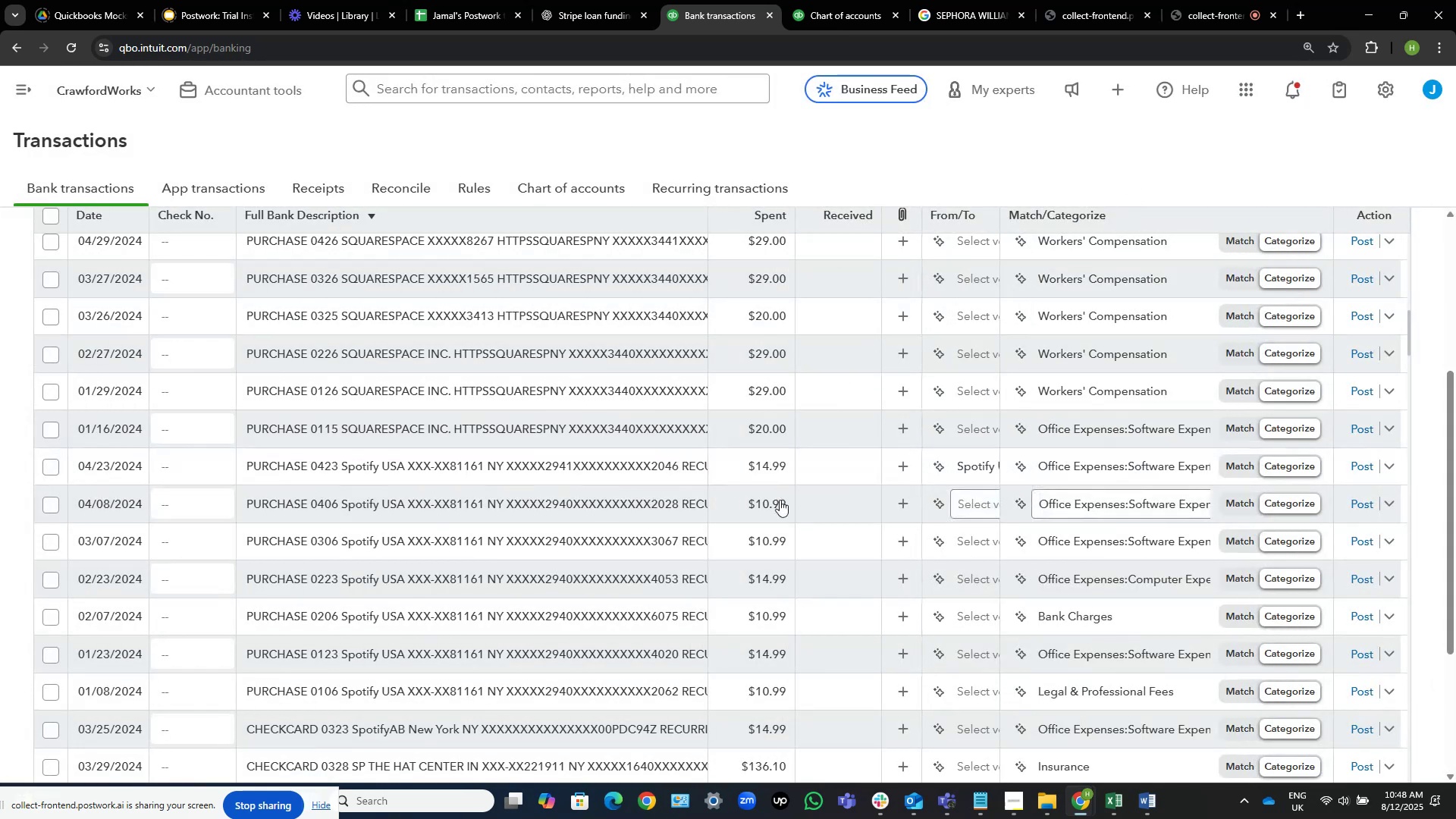 
left_click([968, 729])
 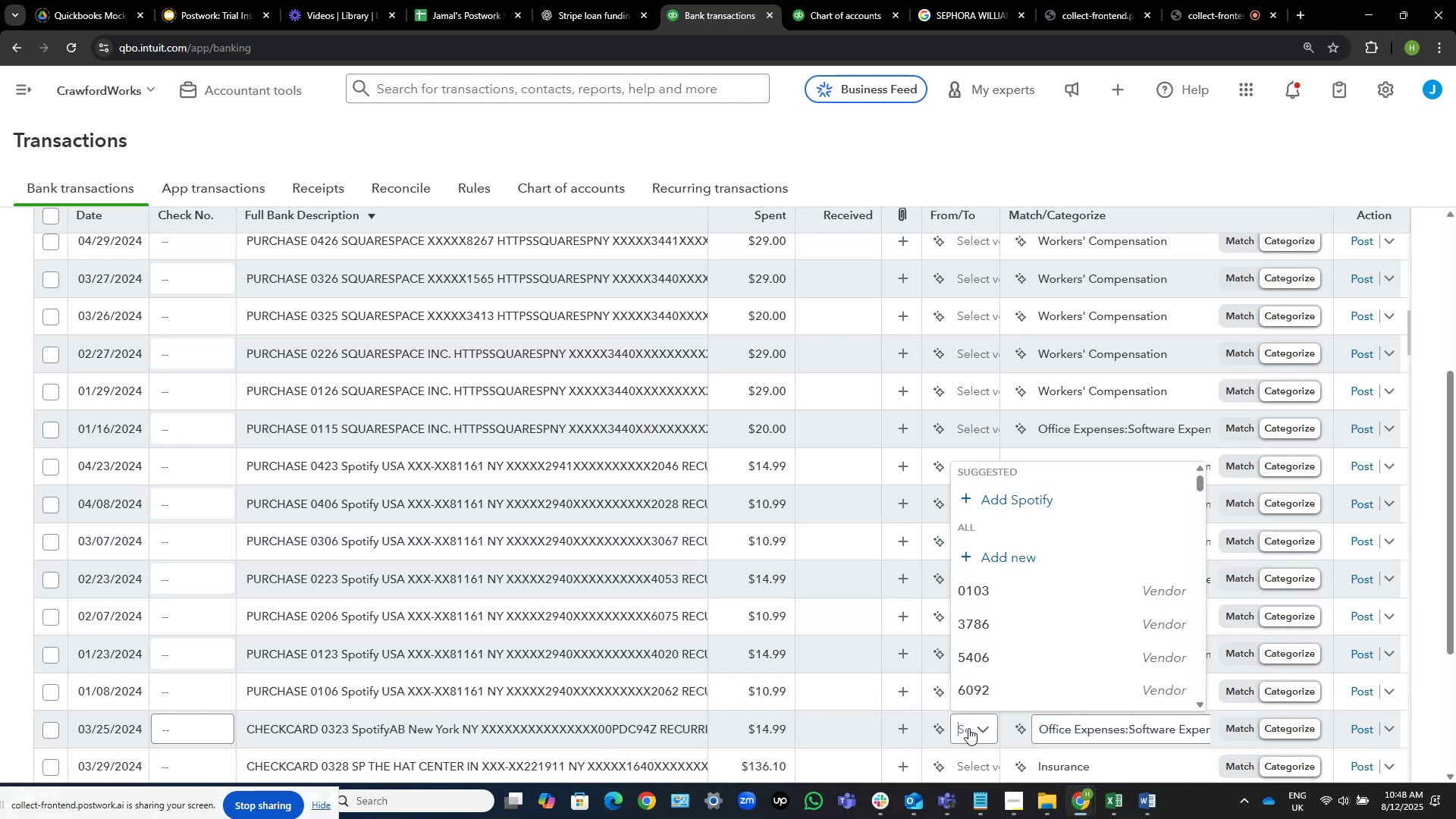 
left_click([968, 728])
 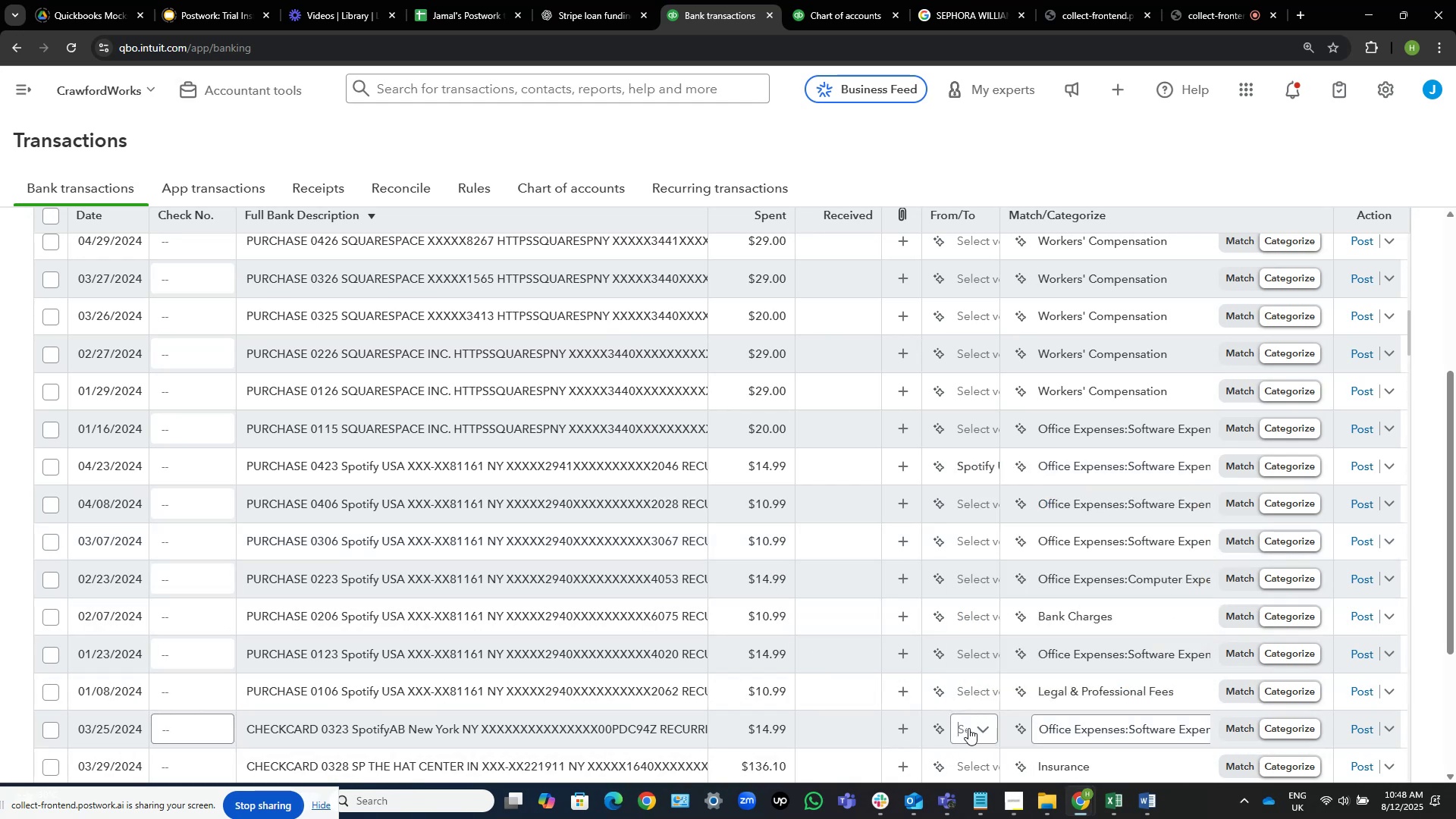 
left_click([968, 728])
 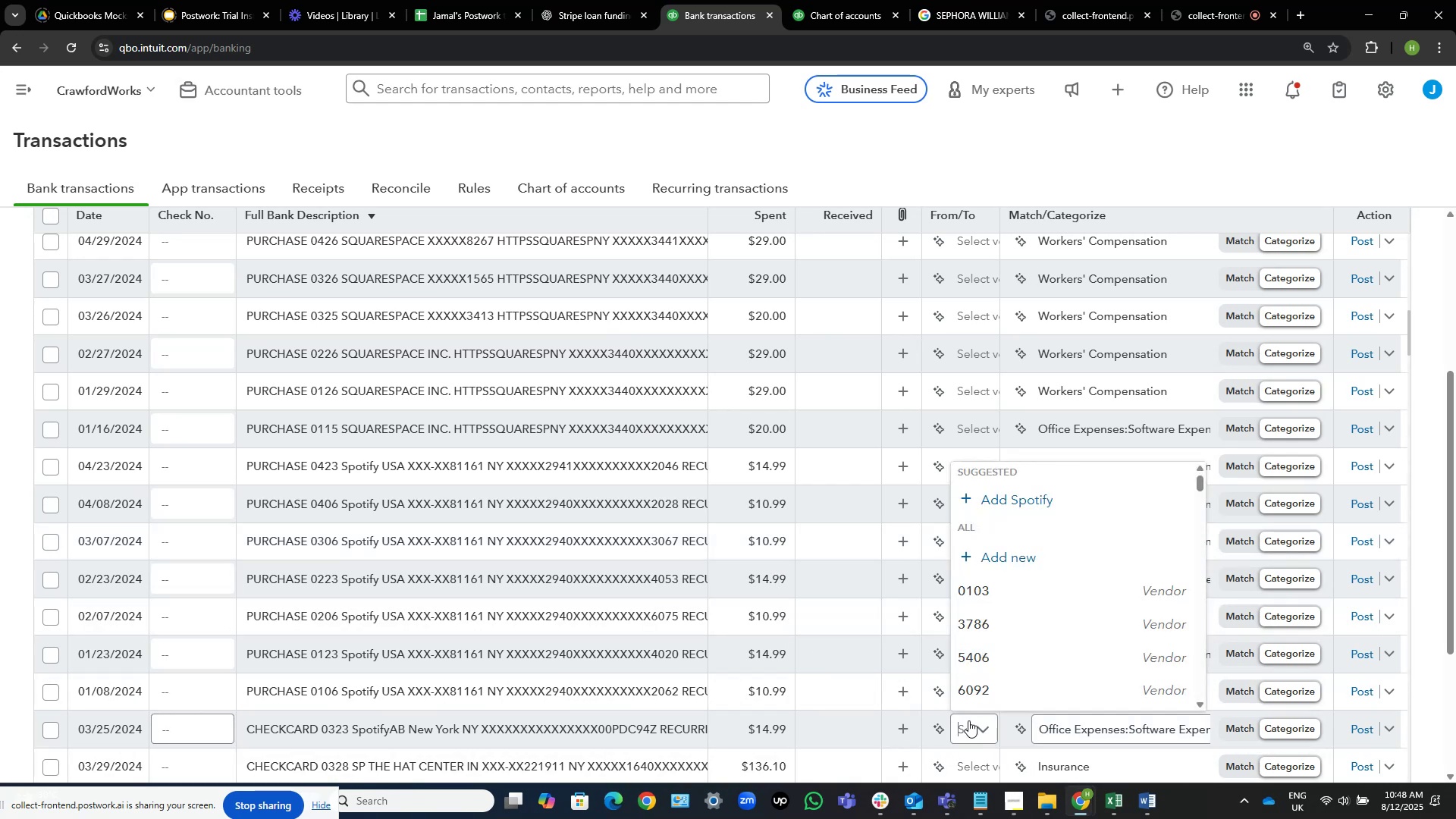 
type(spoti)
 